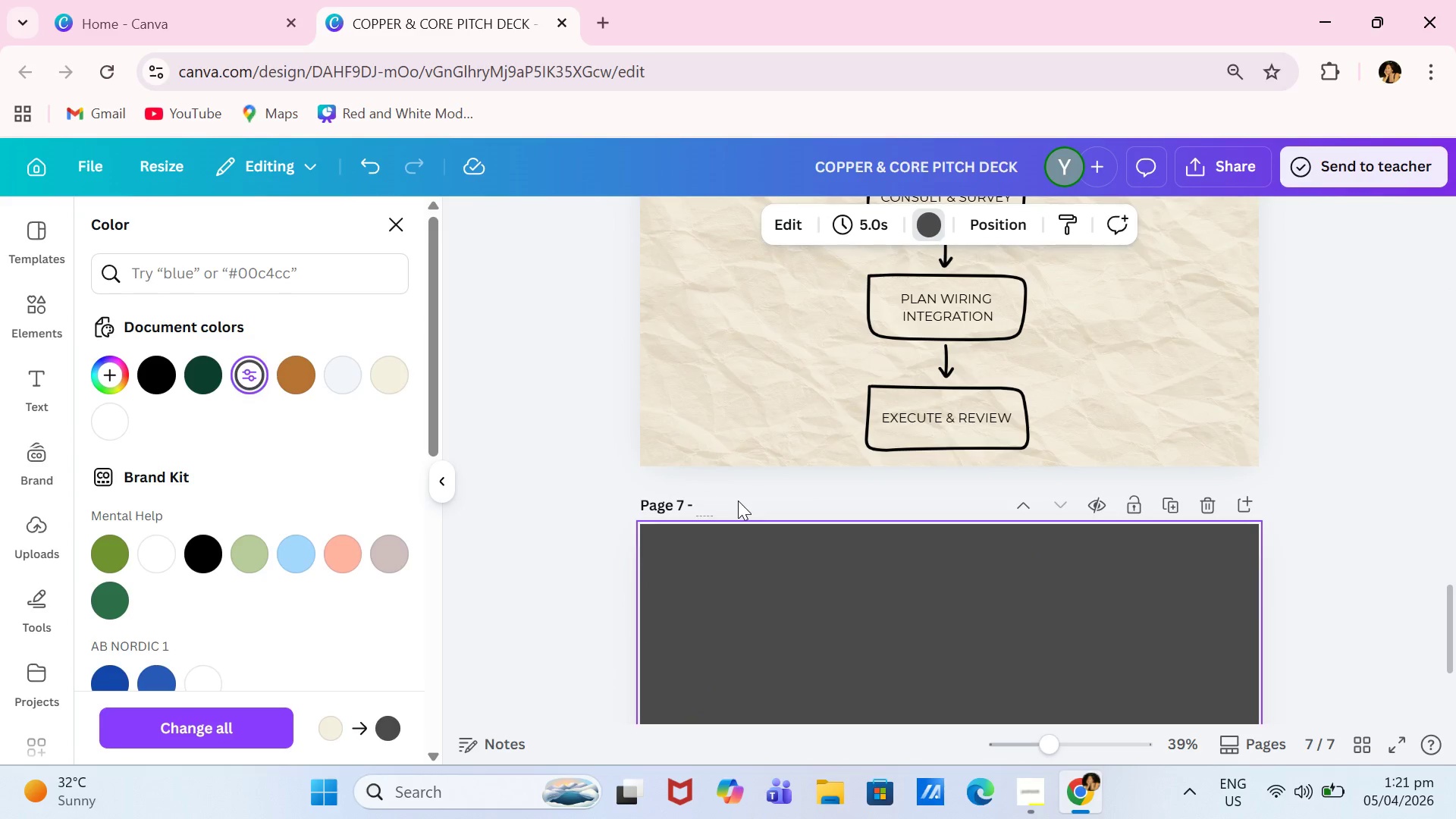 
type(PORTFOLIO/CASE STUSY)
key(Backspace)
key(Backspace)
type(DY)
 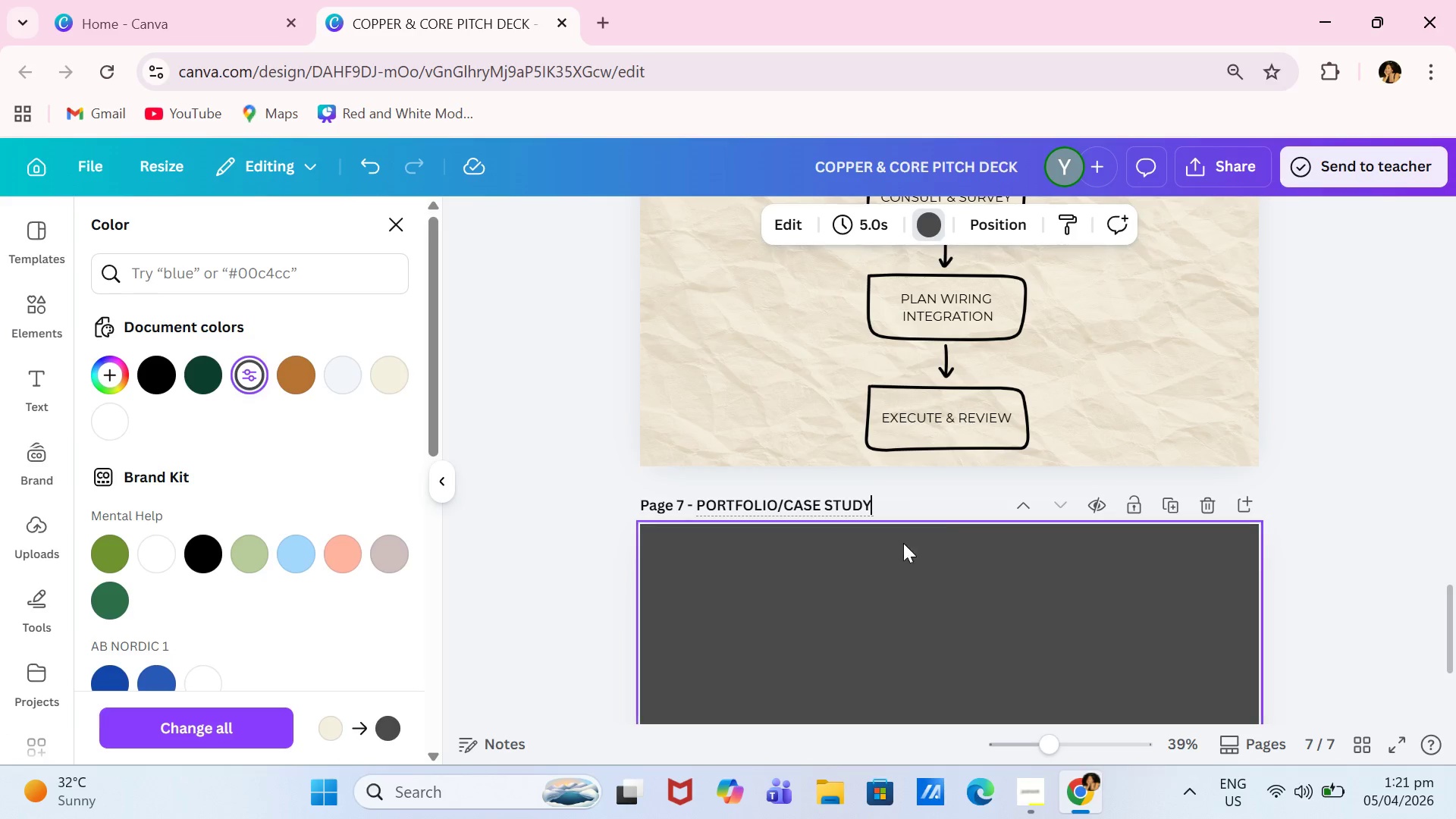 
scroll: coordinate [965, 458], scroll_direction: up, amount: 2.0
 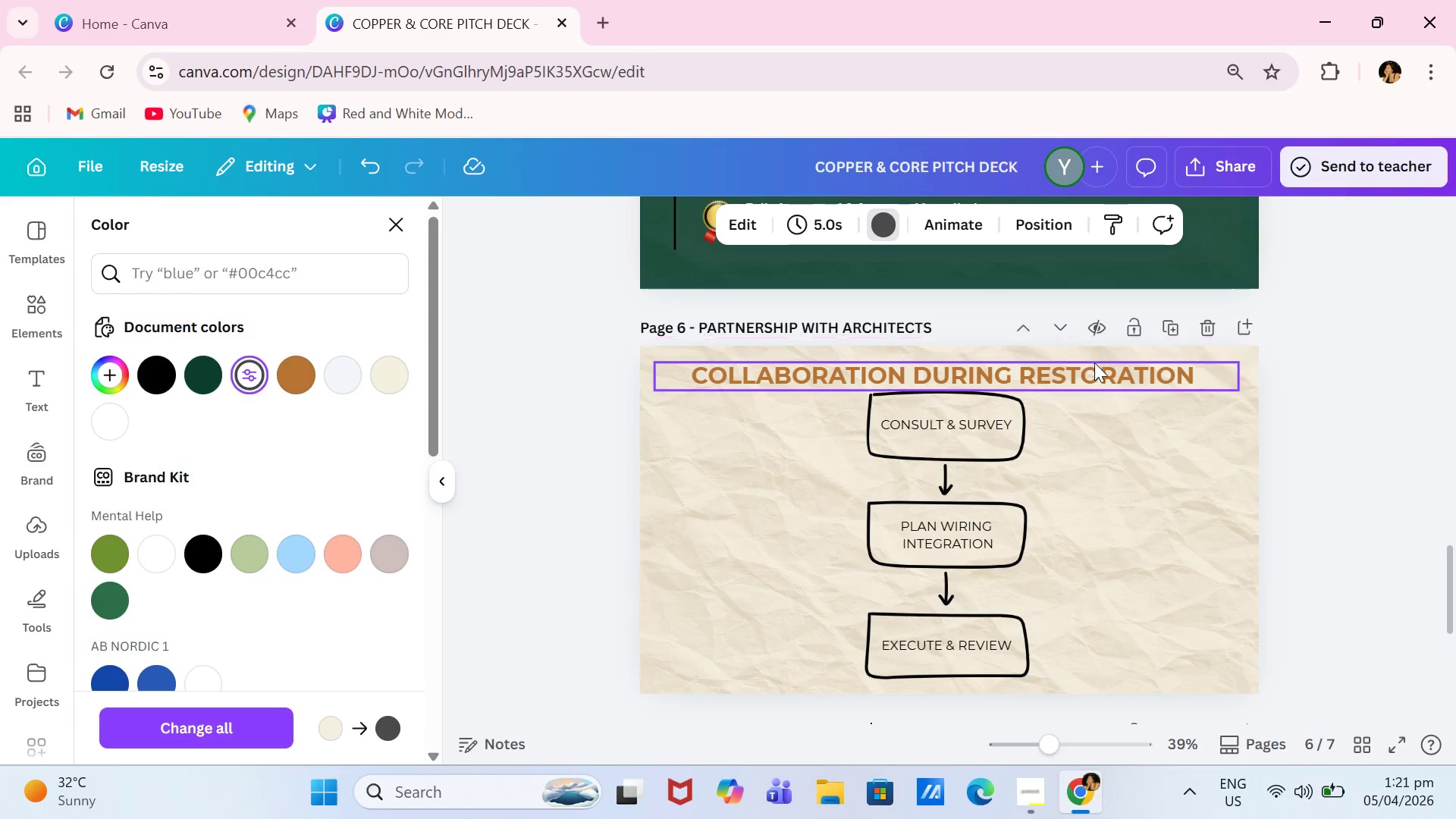 
left_click([1096, 374])
 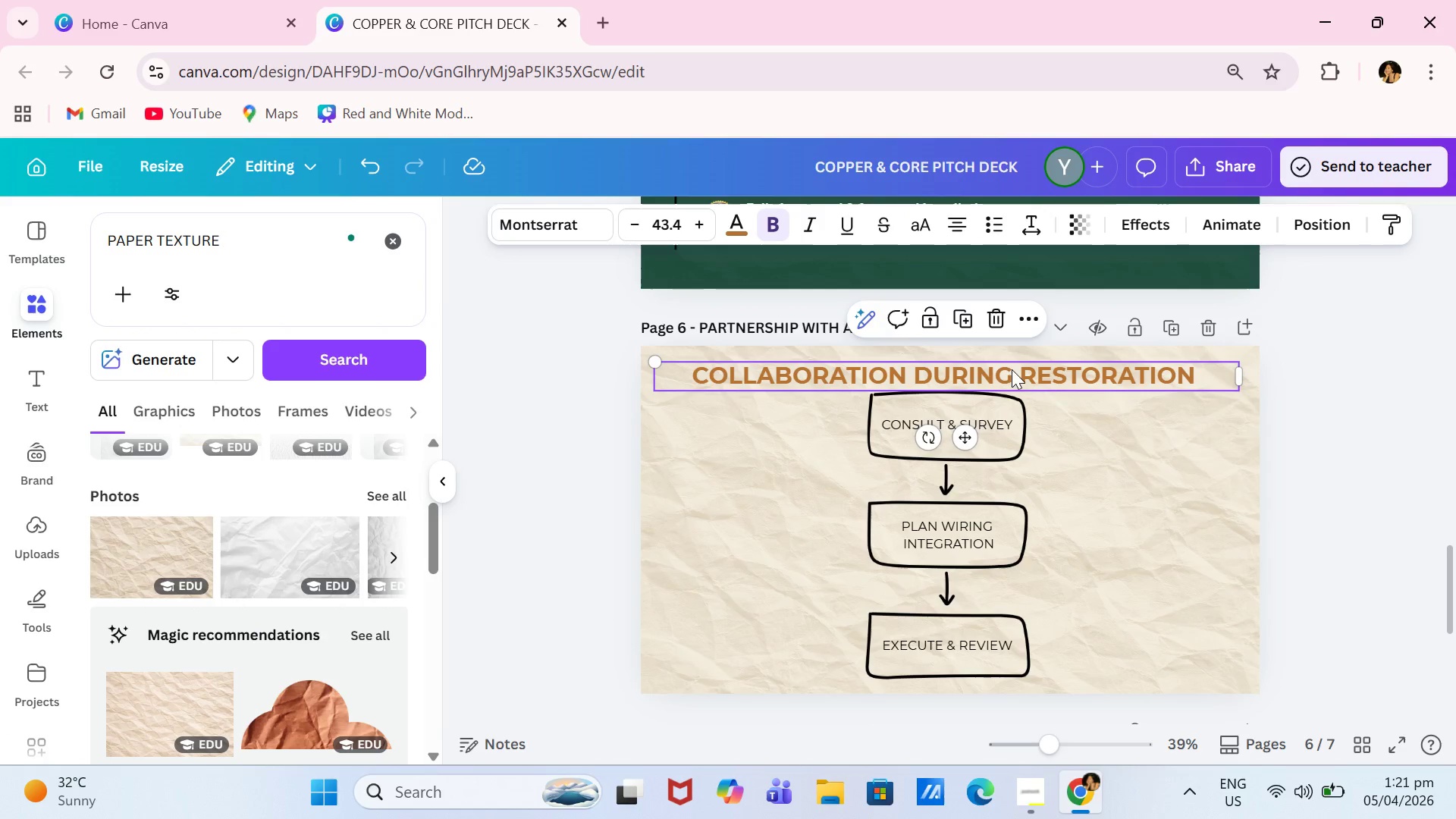 
double_click([1012, 365])
 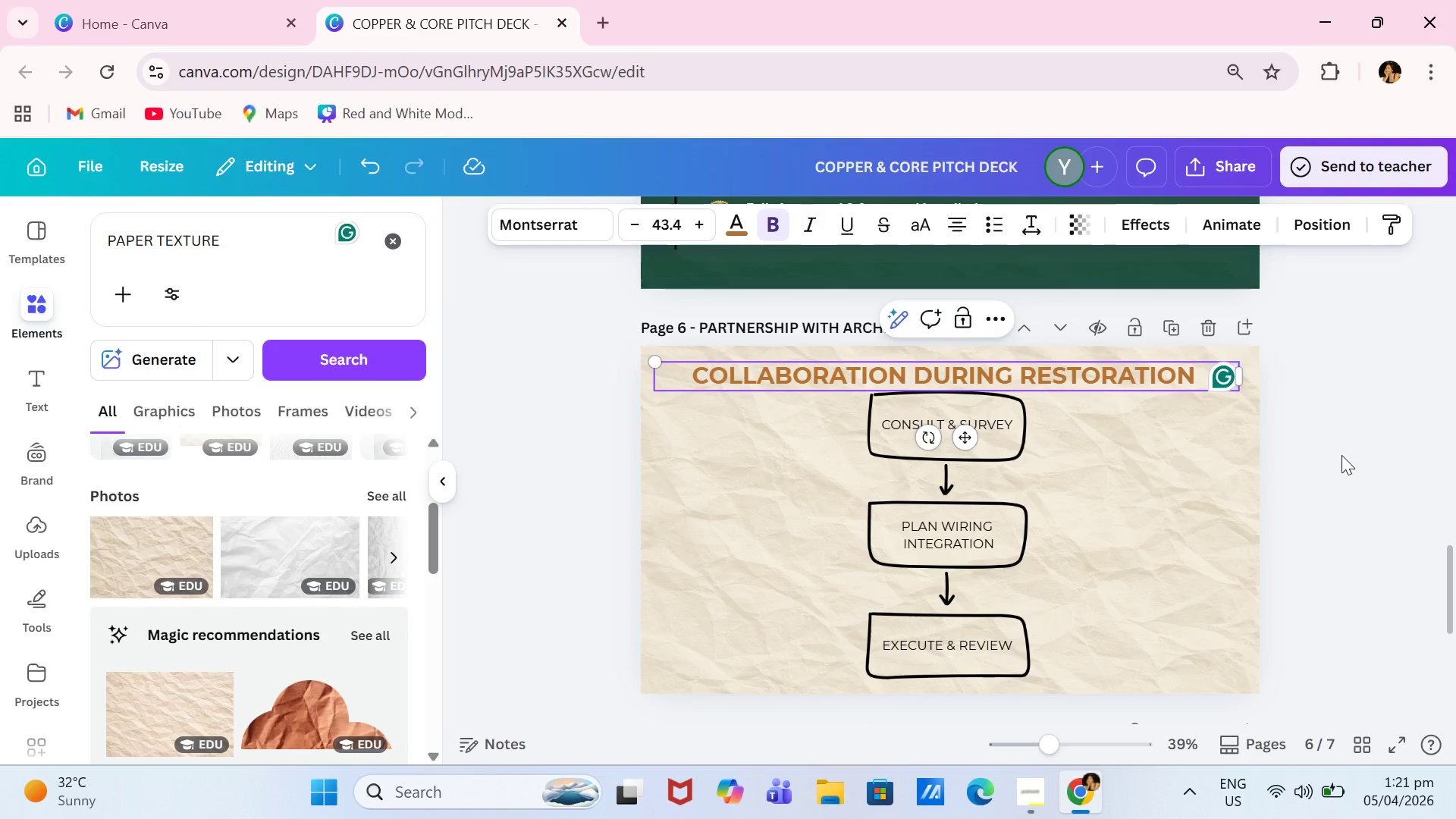 
left_click([1341, 455])
 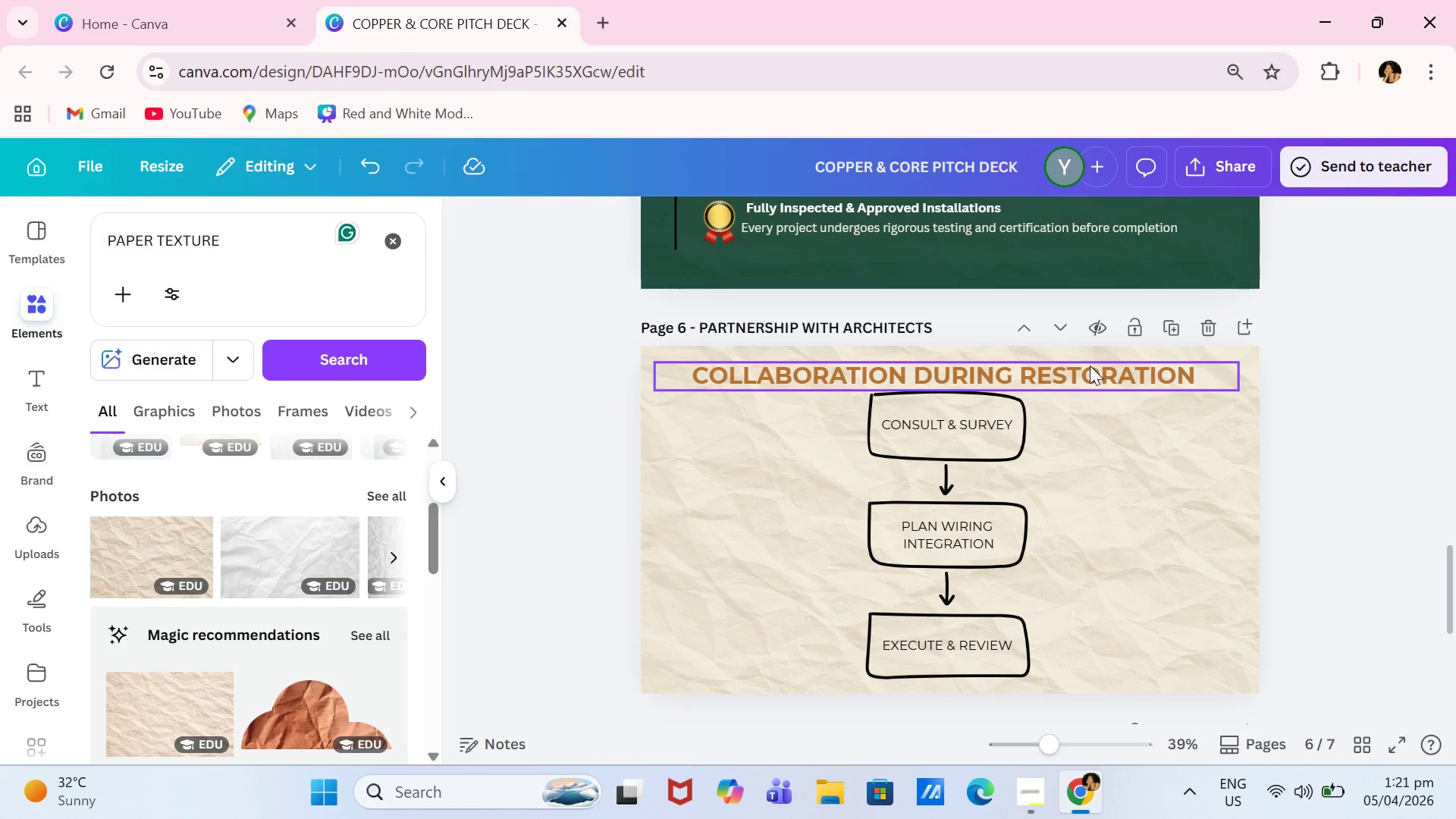 
left_click_drag(start_coordinate=[1090, 367], to_coordinate=[1090, 361])
 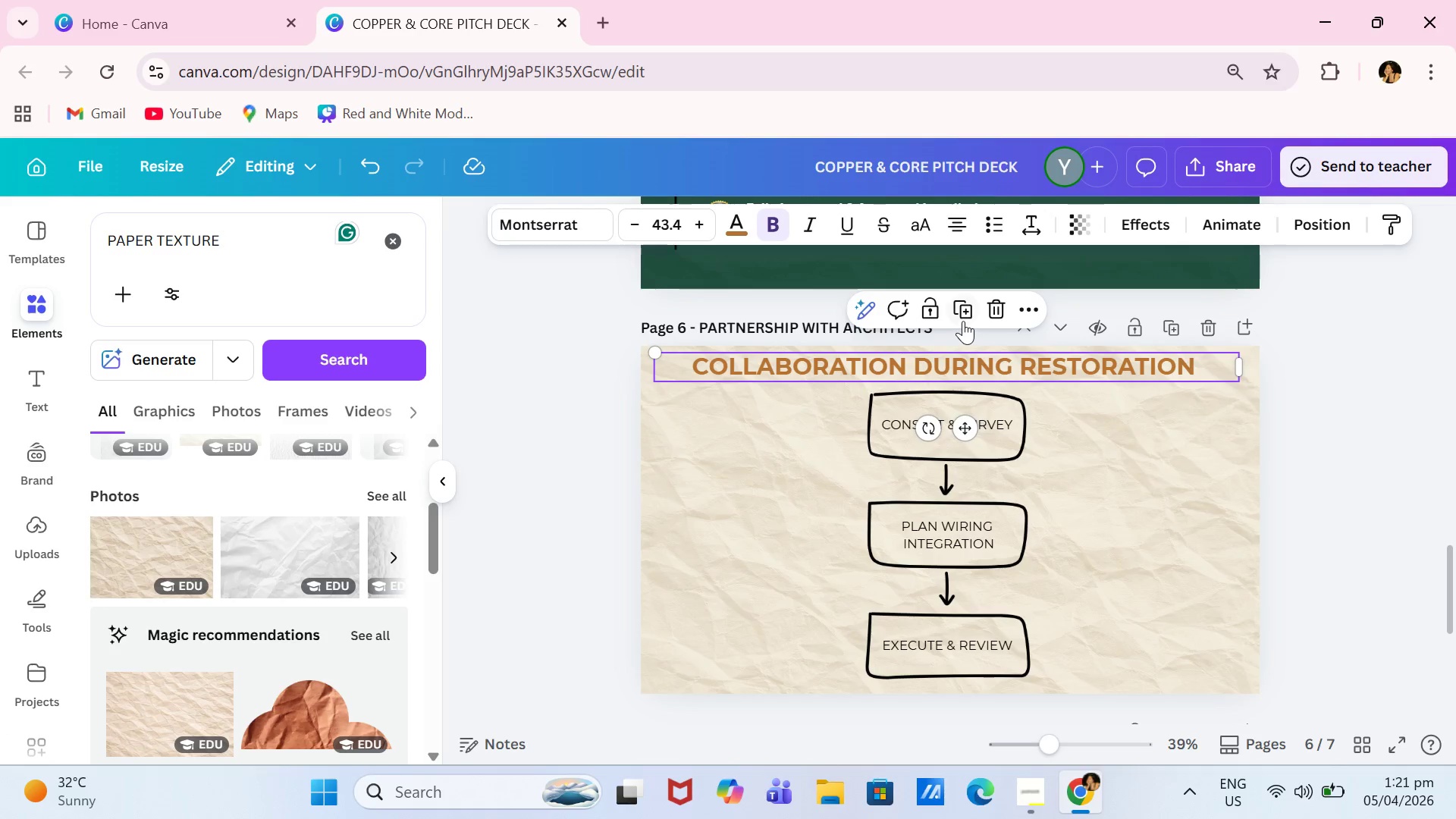 
left_click([963, 321])
 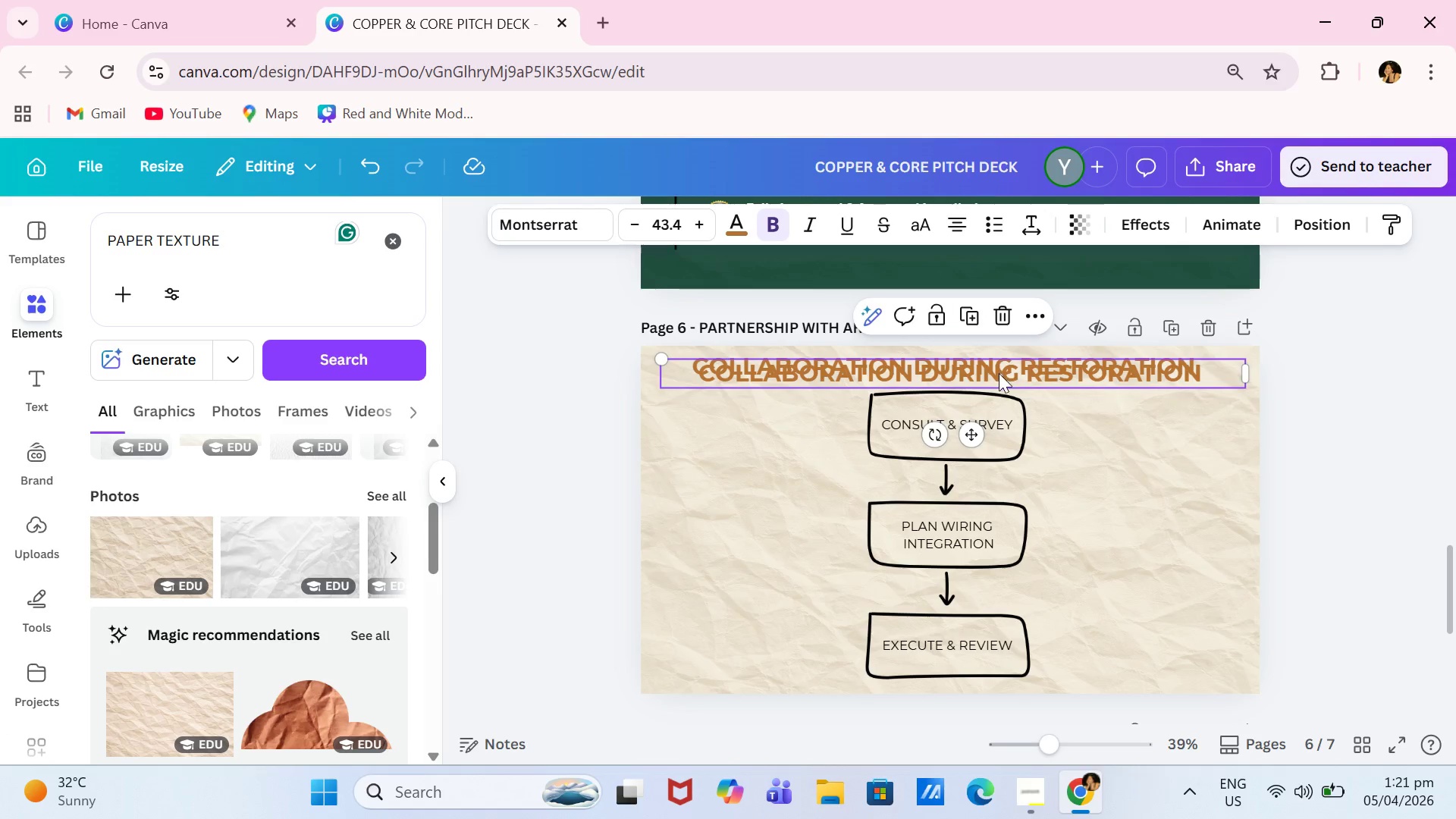 
left_click_drag(start_coordinate=[999, 373], to_coordinate=[999, 545])
 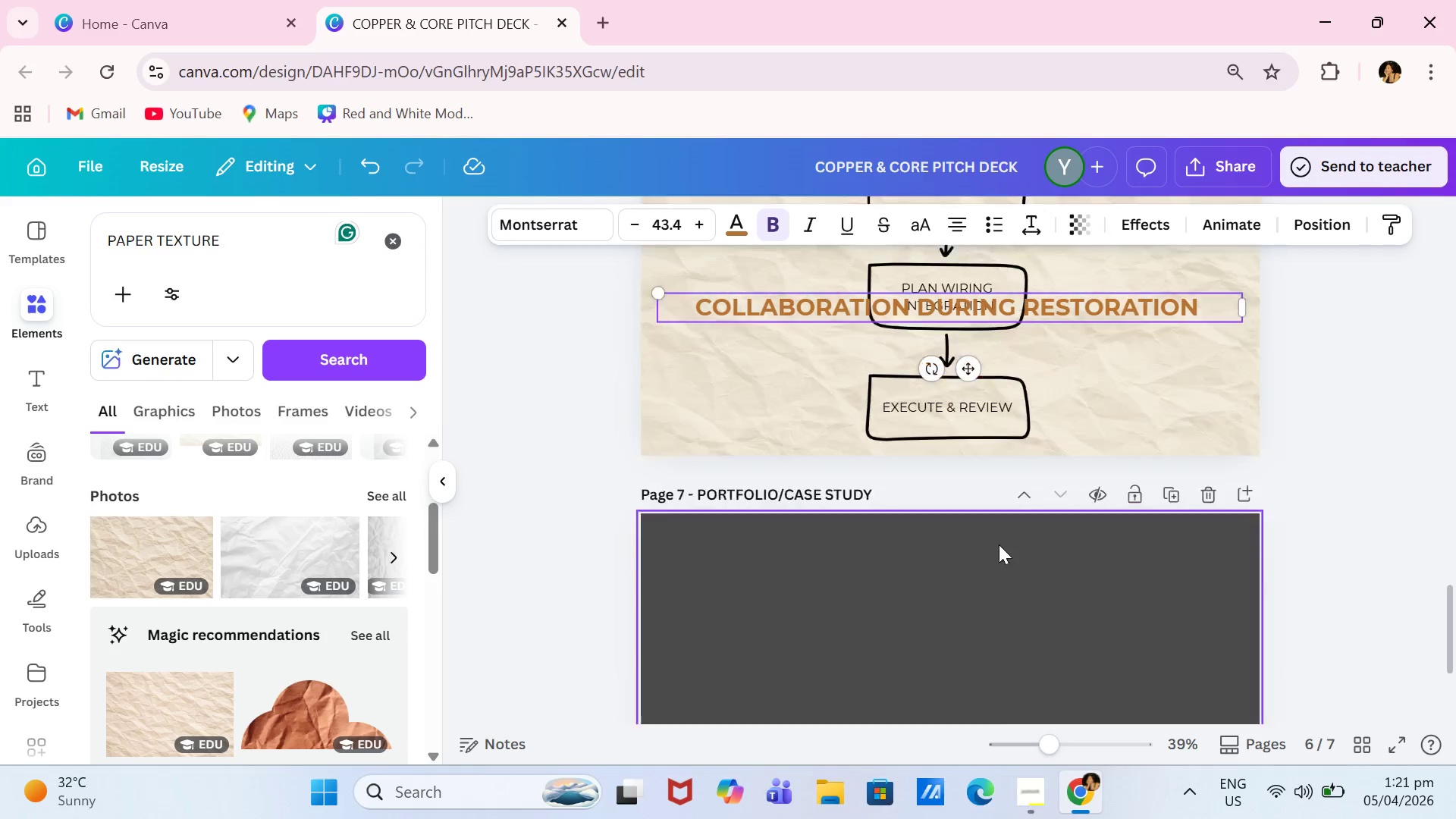 
scroll: coordinate [1003, 486], scroll_direction: down, amount: 2.0
 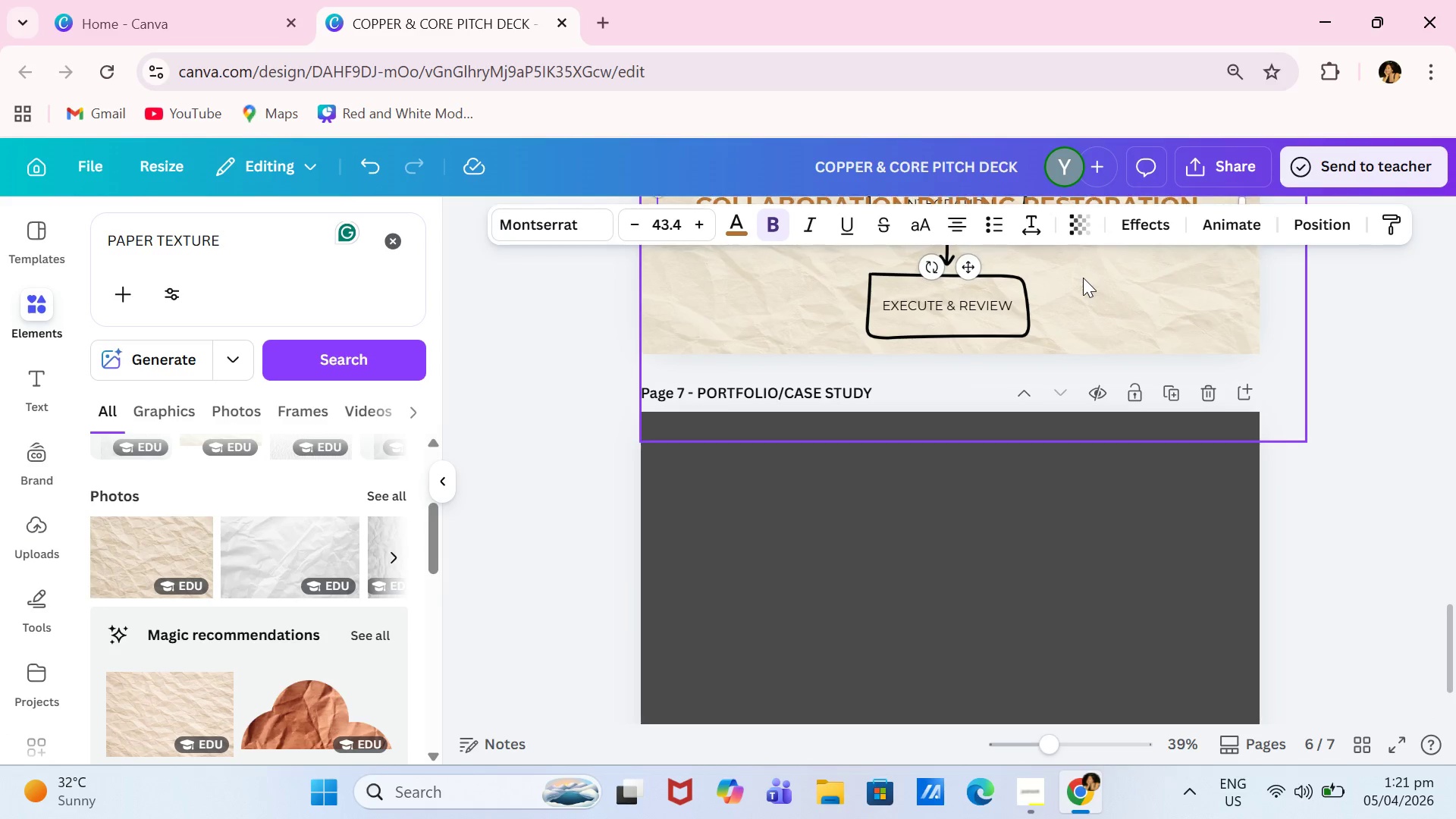 
scroll: coordinate [1083, 278], scroll_direction: up, amount: 1.0
 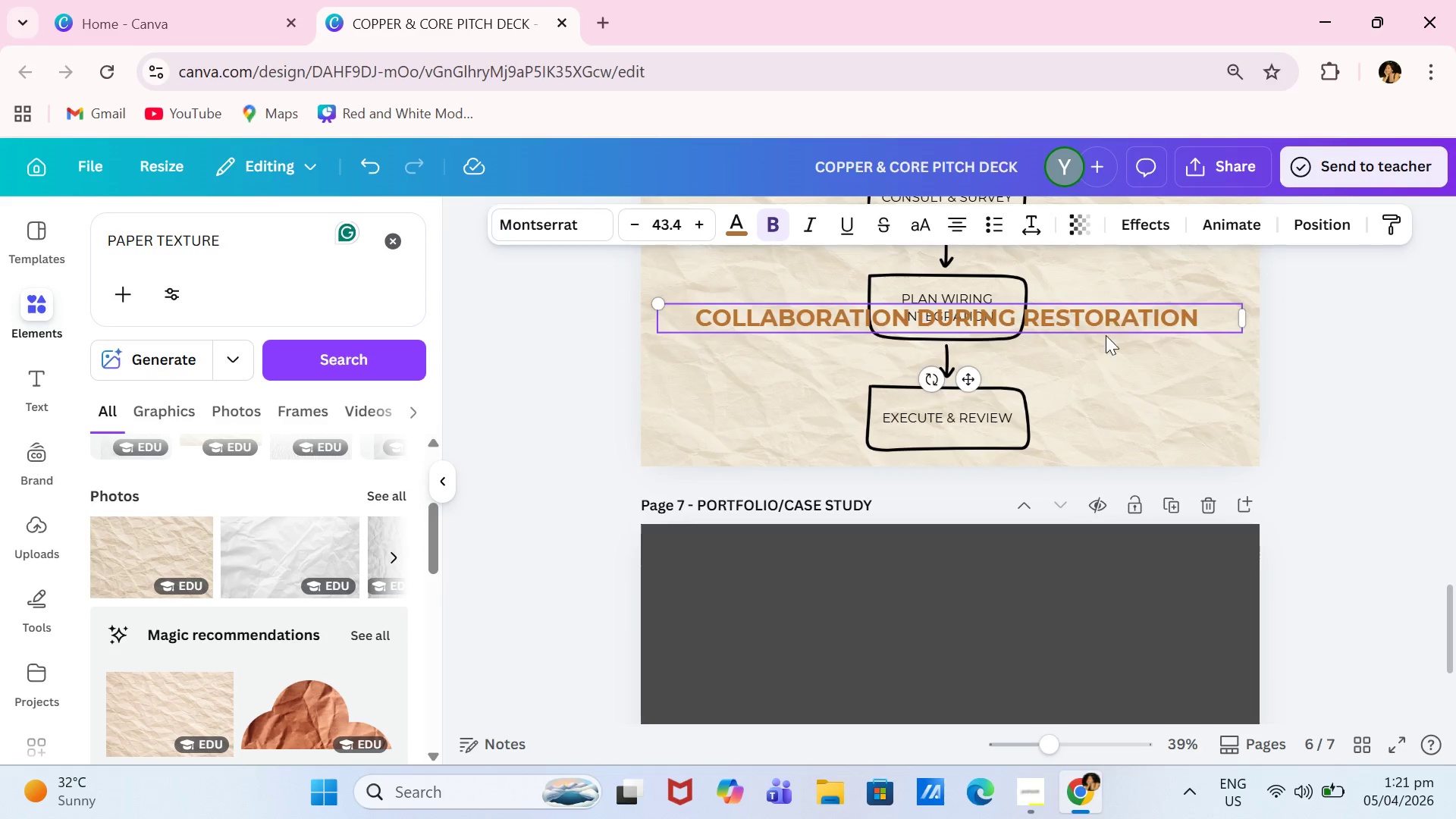 
left_click_drag(start_coordinate=[1106, 318], to_coordinate=[1097, 547])
 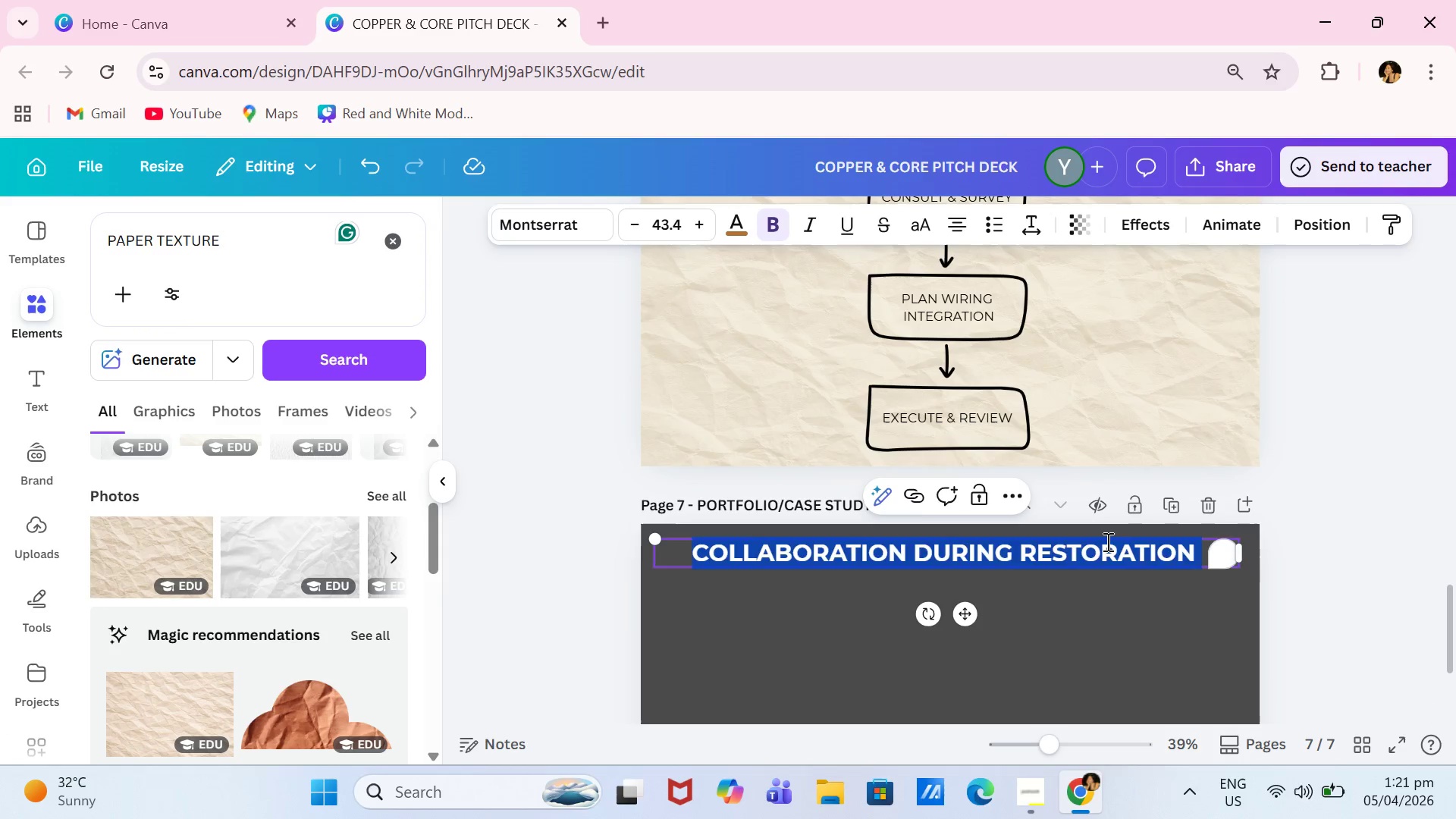 
left_click([1106, 541])
 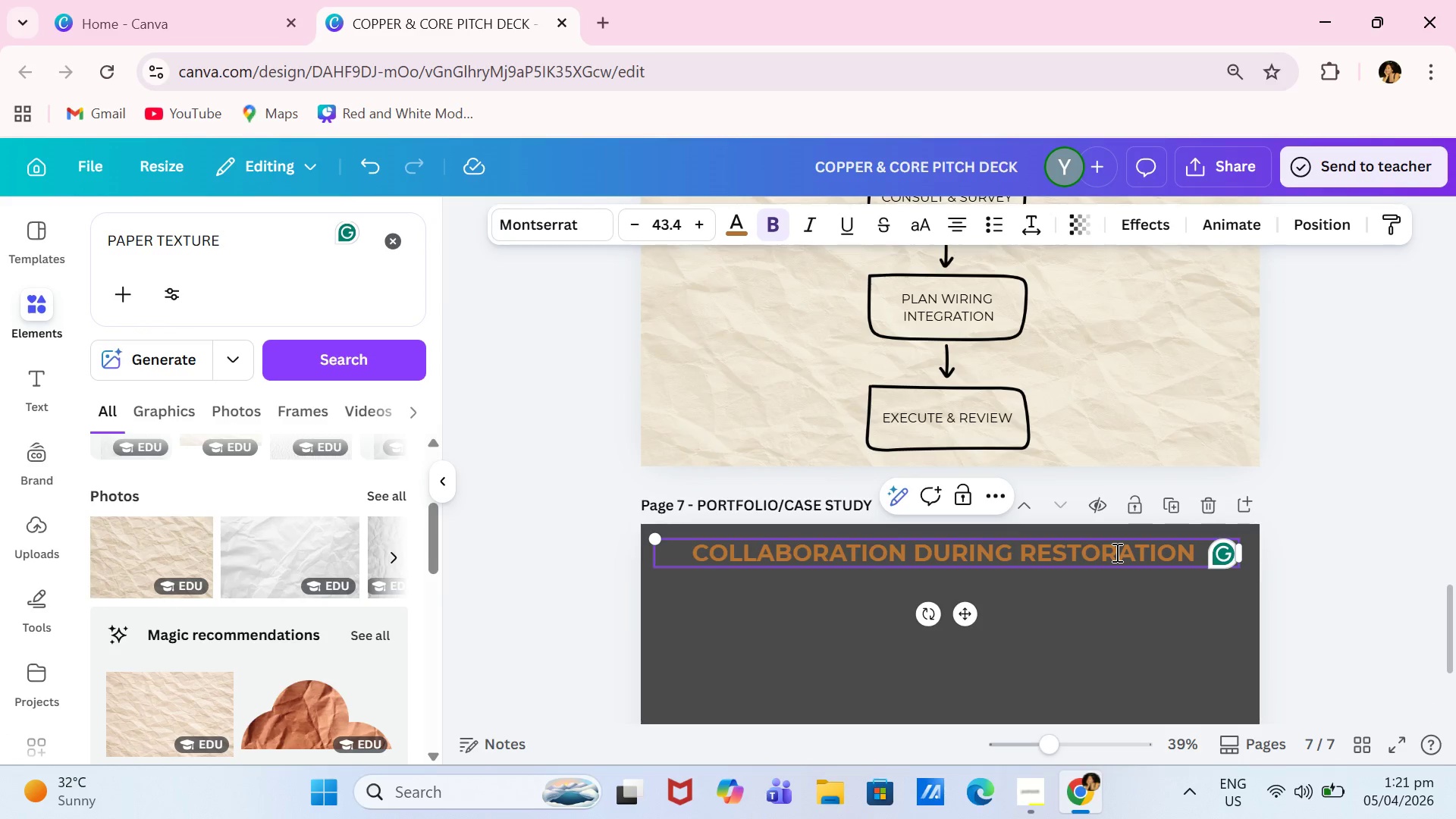 
left_click([1116, 552])
 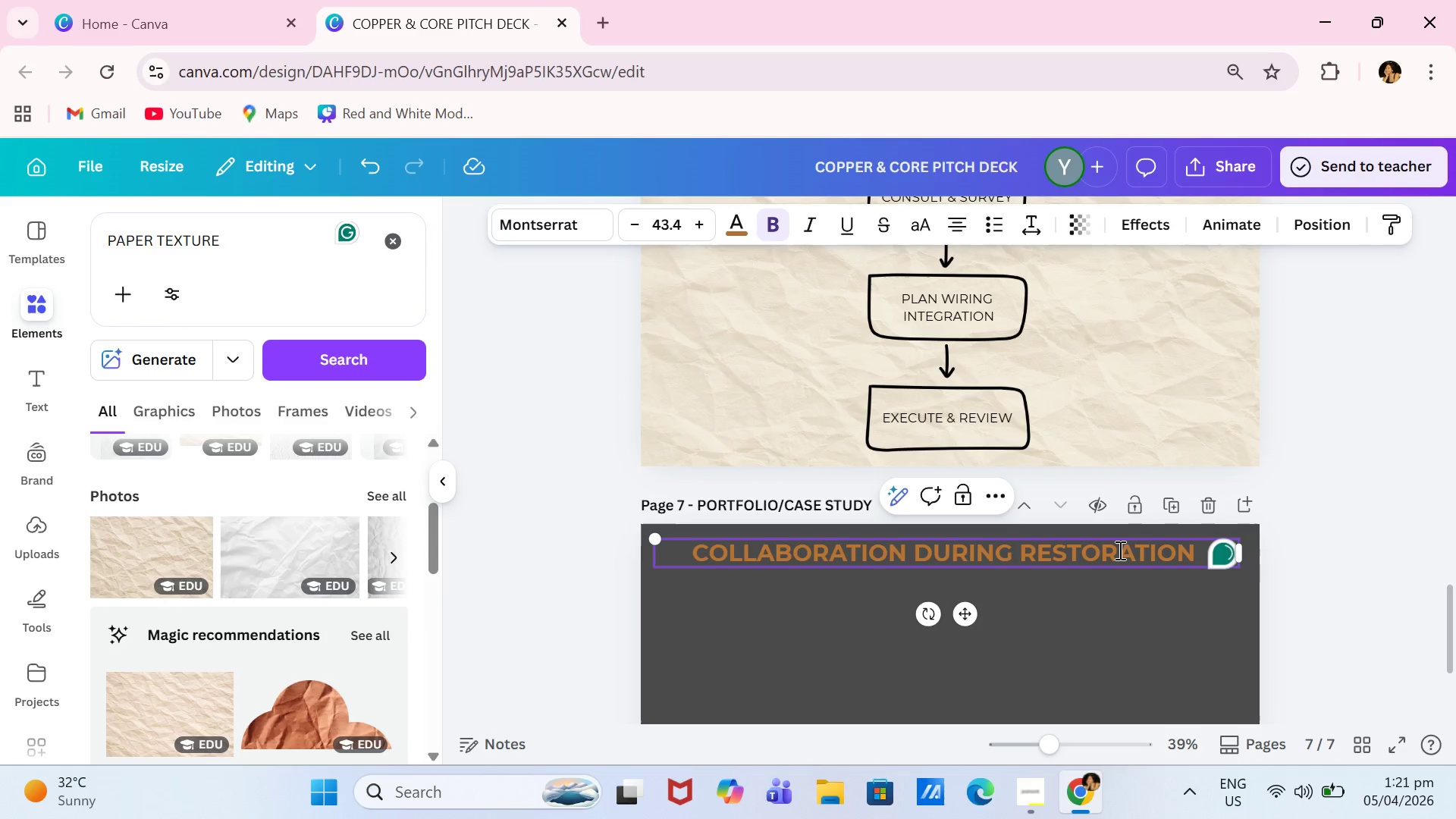 
key(Control+A)
 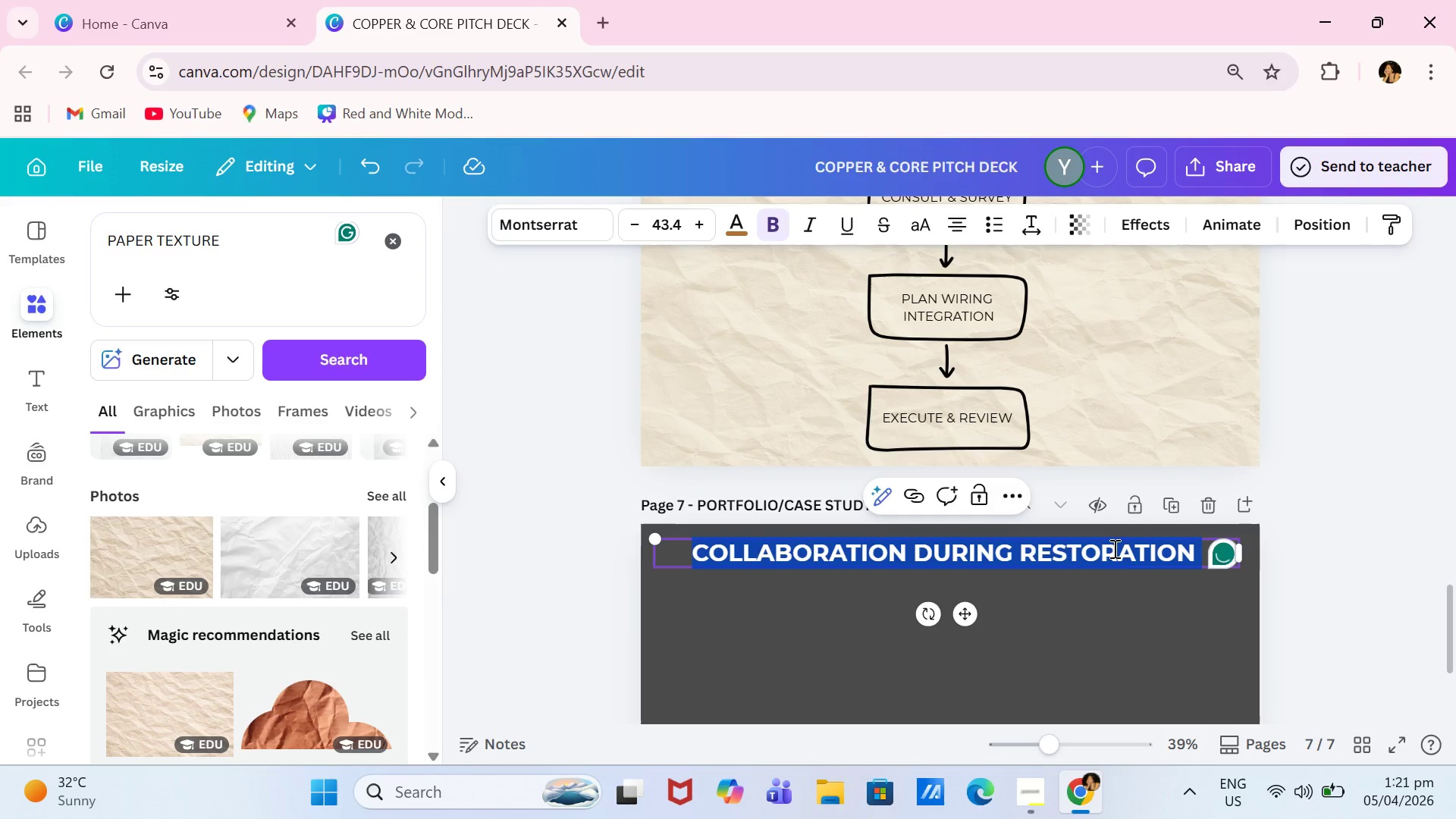 
type(SHOWCASE OF OUR WORK)
 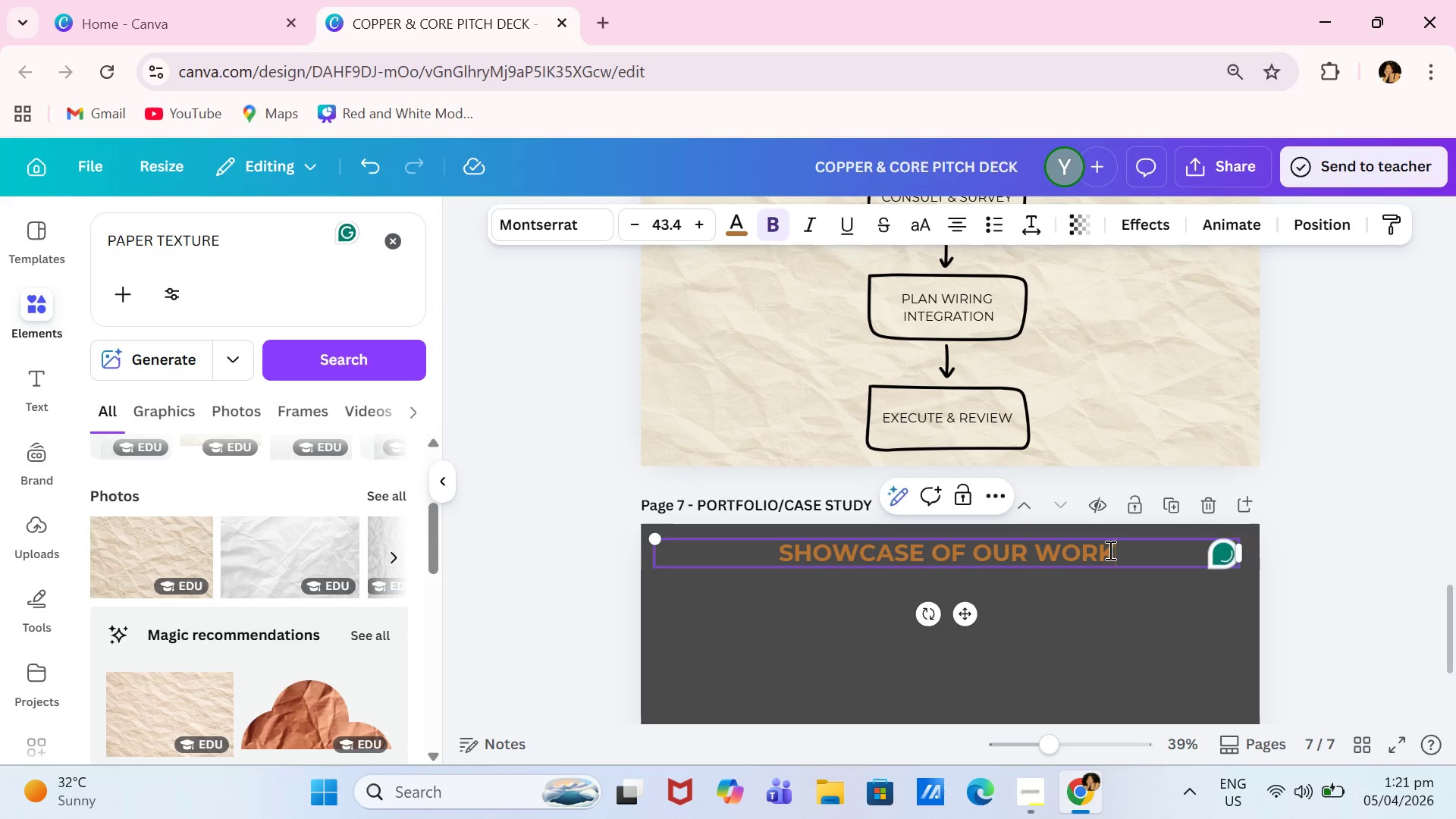 
wait(8.45)
 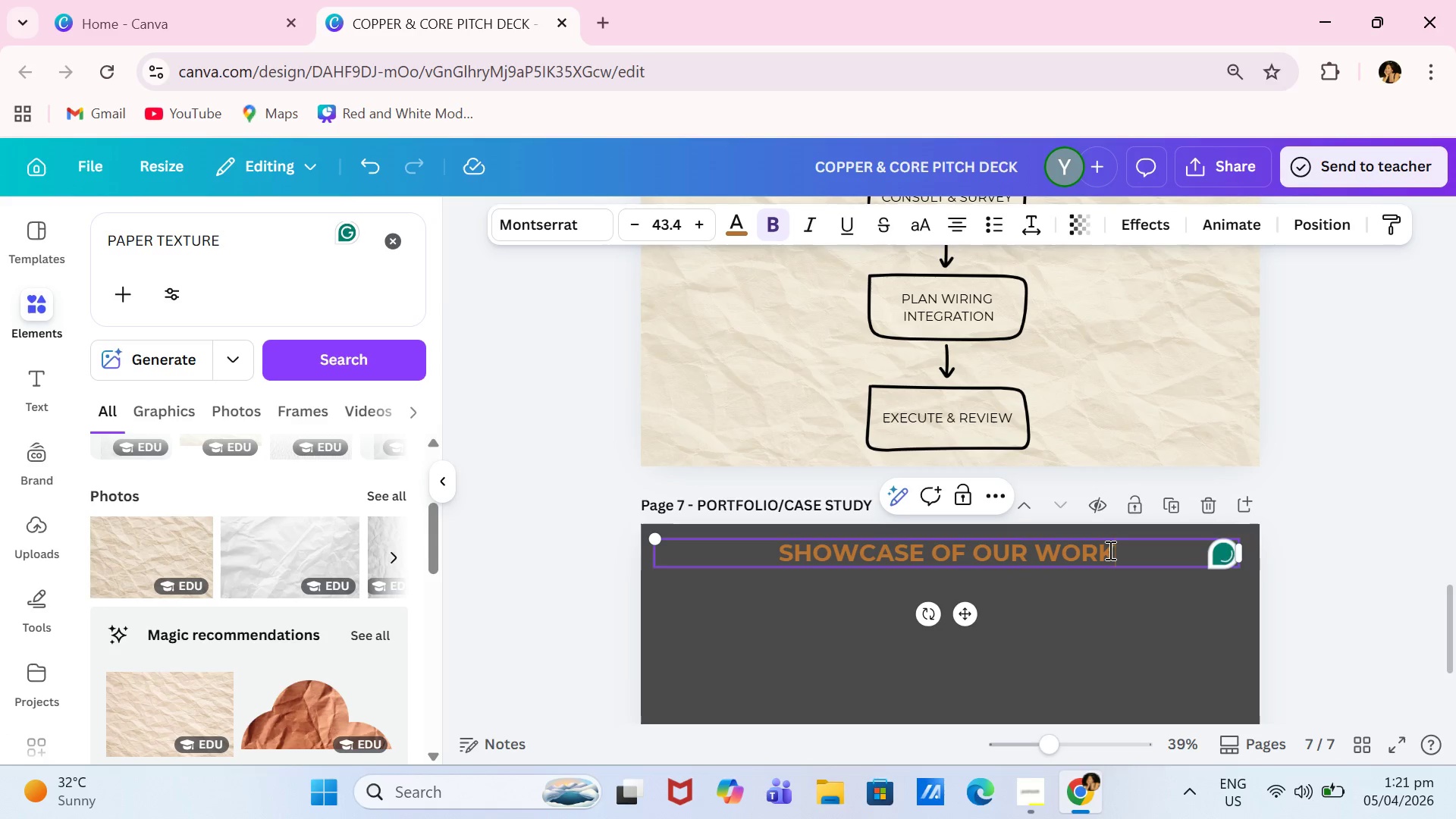 
left_click_drag(start_coordinate=[972, 613], to_coordinate=[971, 608])
 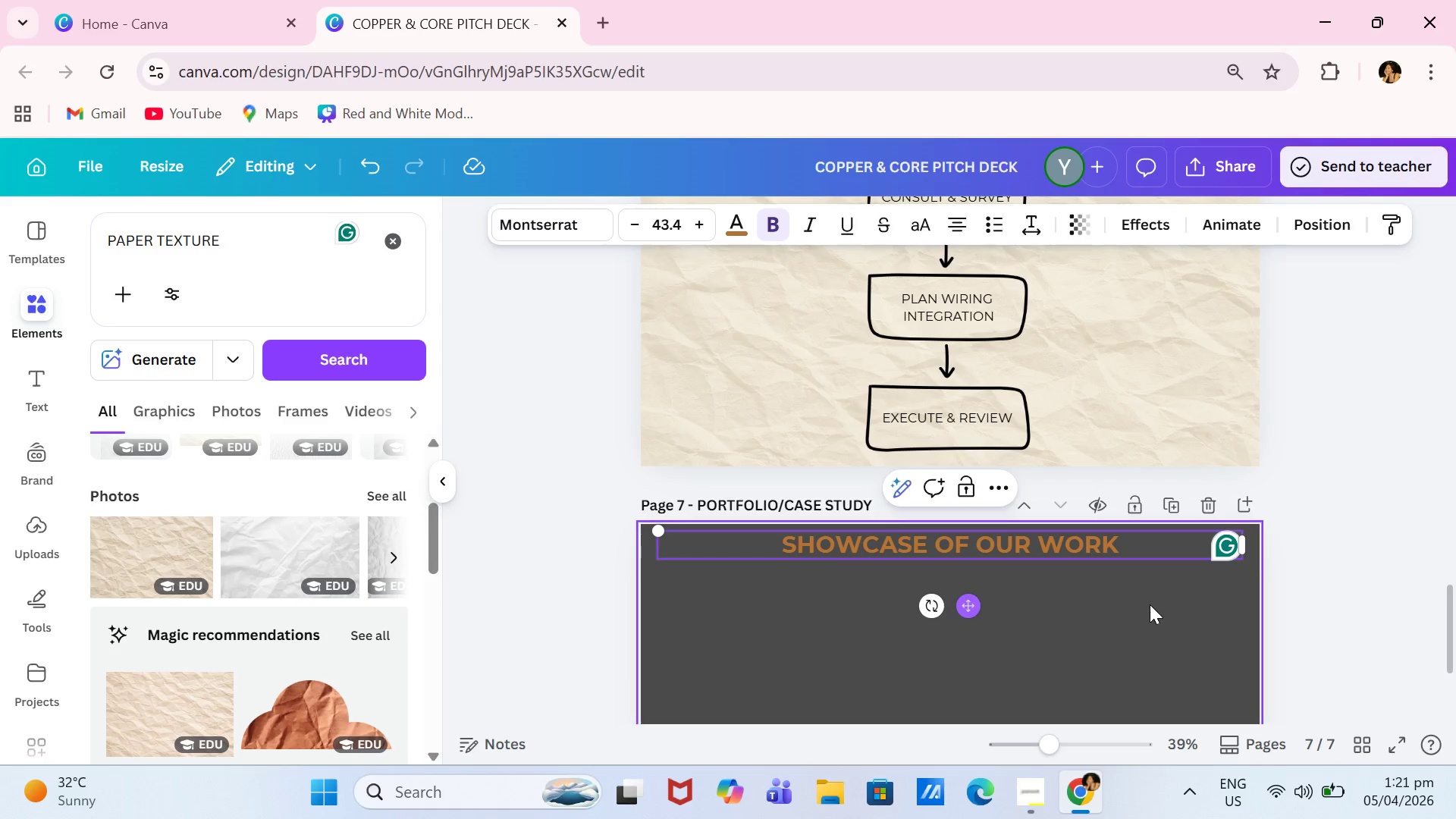 
left_click([1311, 526])
 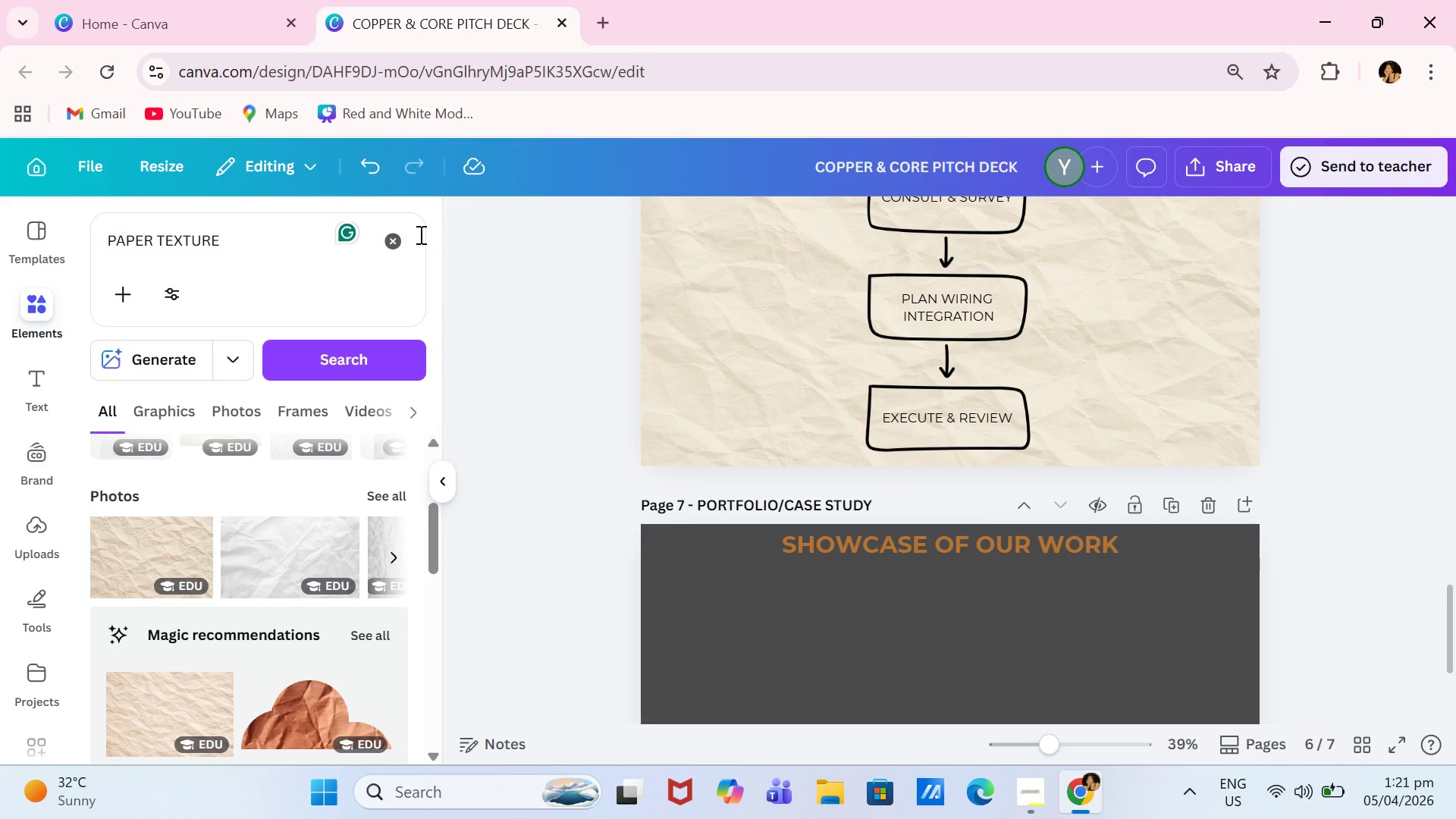 
left_click([398, 237])
 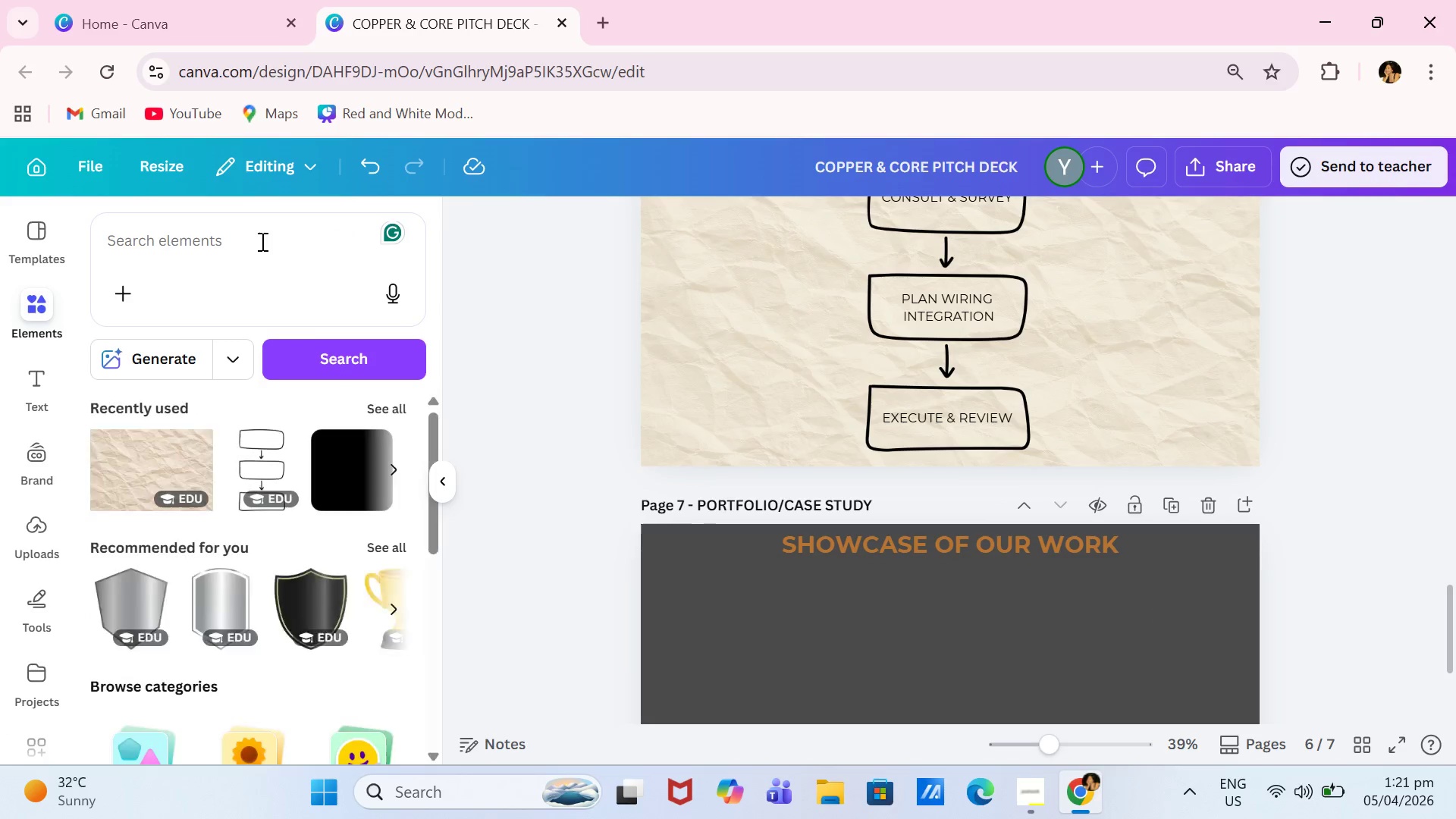 
left_click([261, 241])
 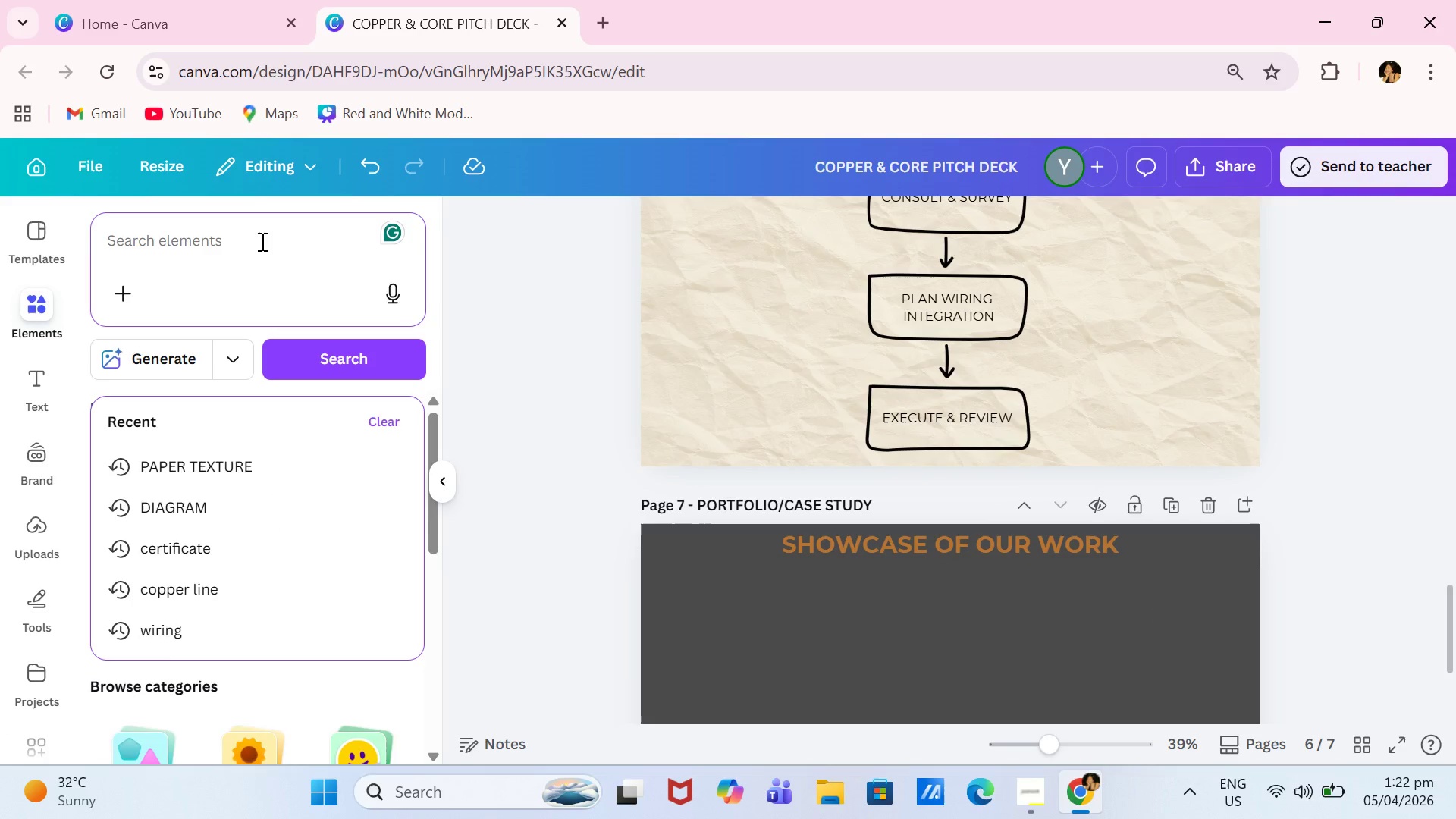 
type(HOME ANTERIOR)
 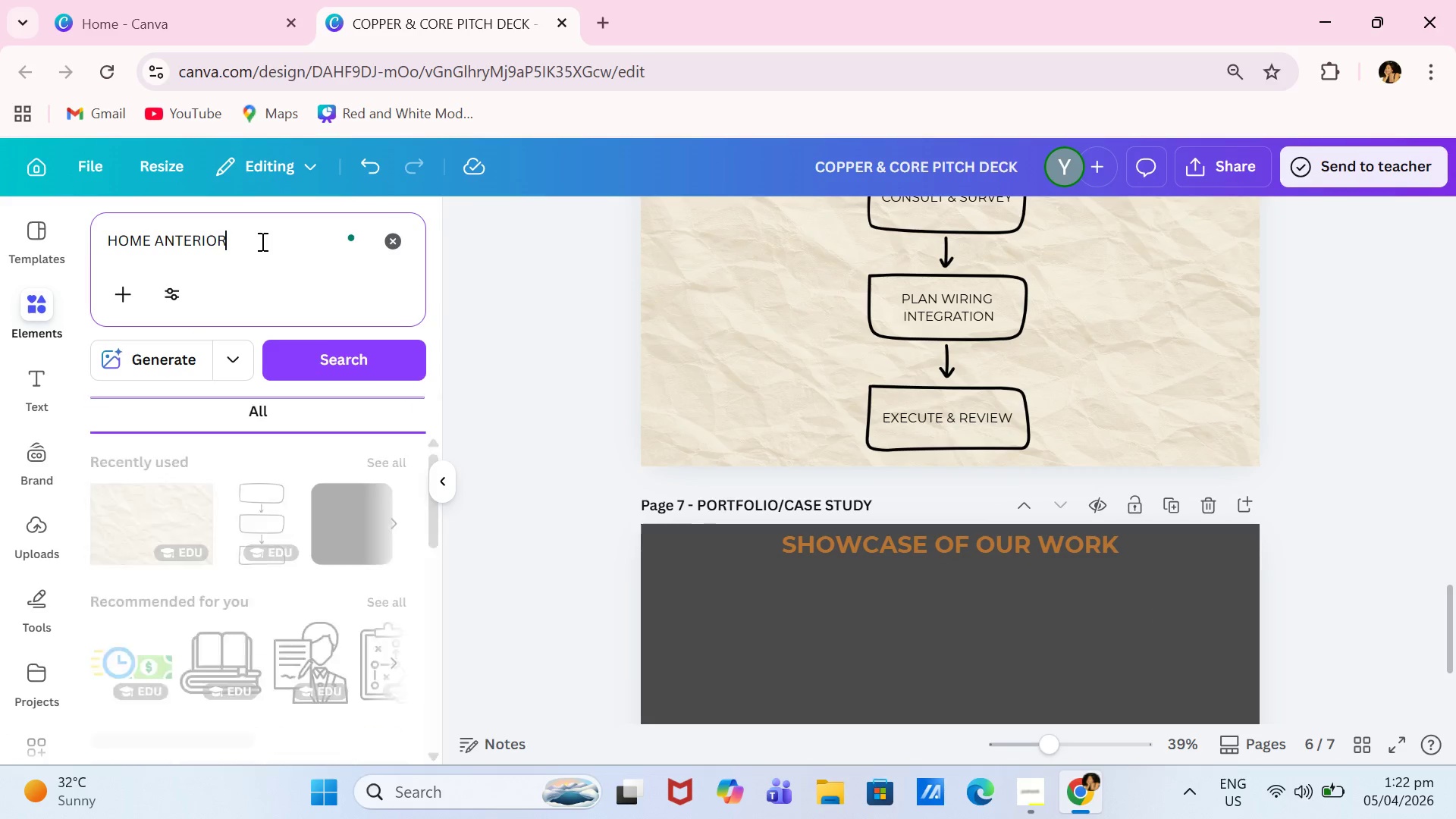 
key(Enter)
 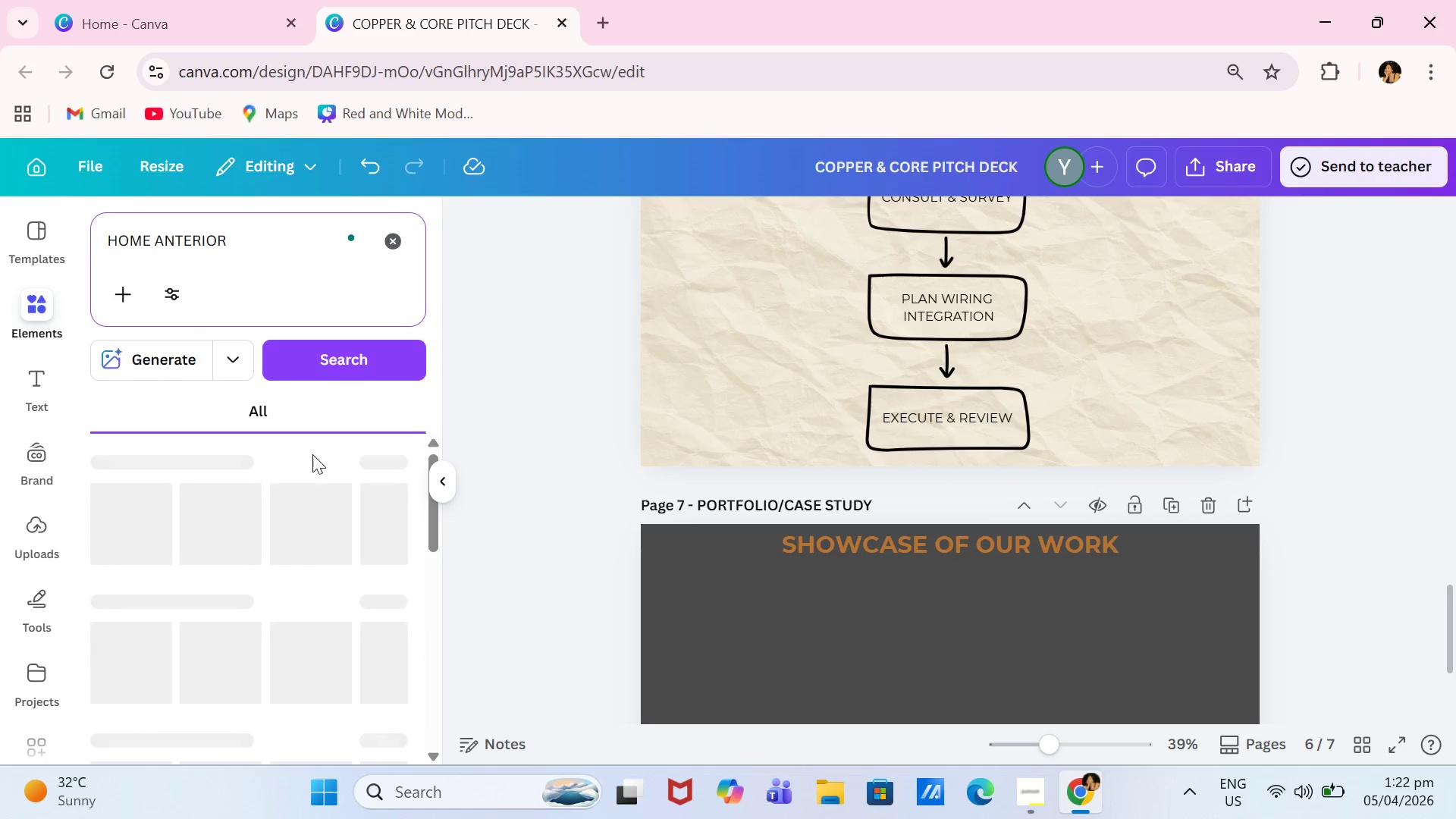 
scroll: coordinate [313, 554], scroll_direction: down, amount: 3.0
 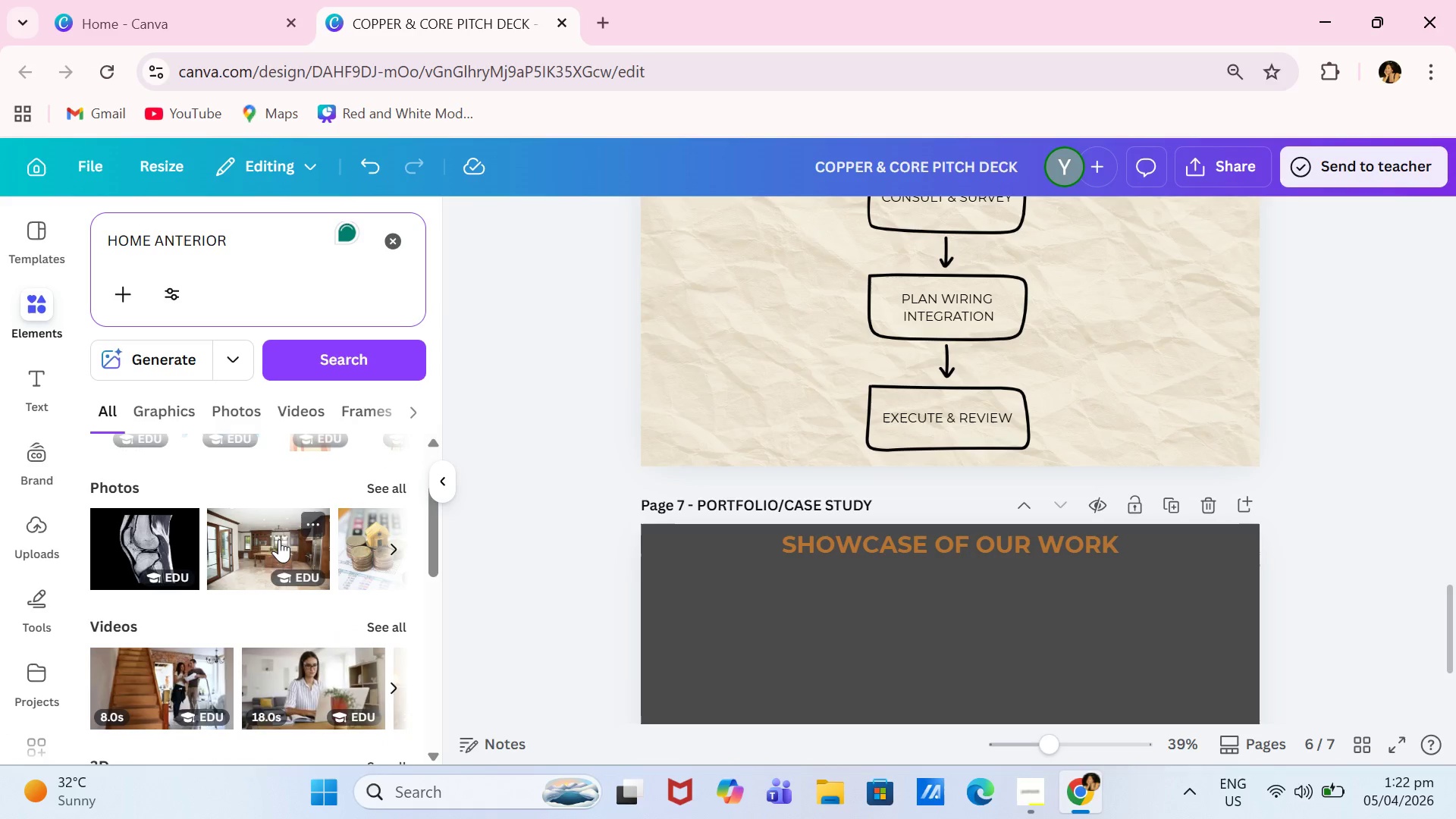 
left_click([279, 539])
 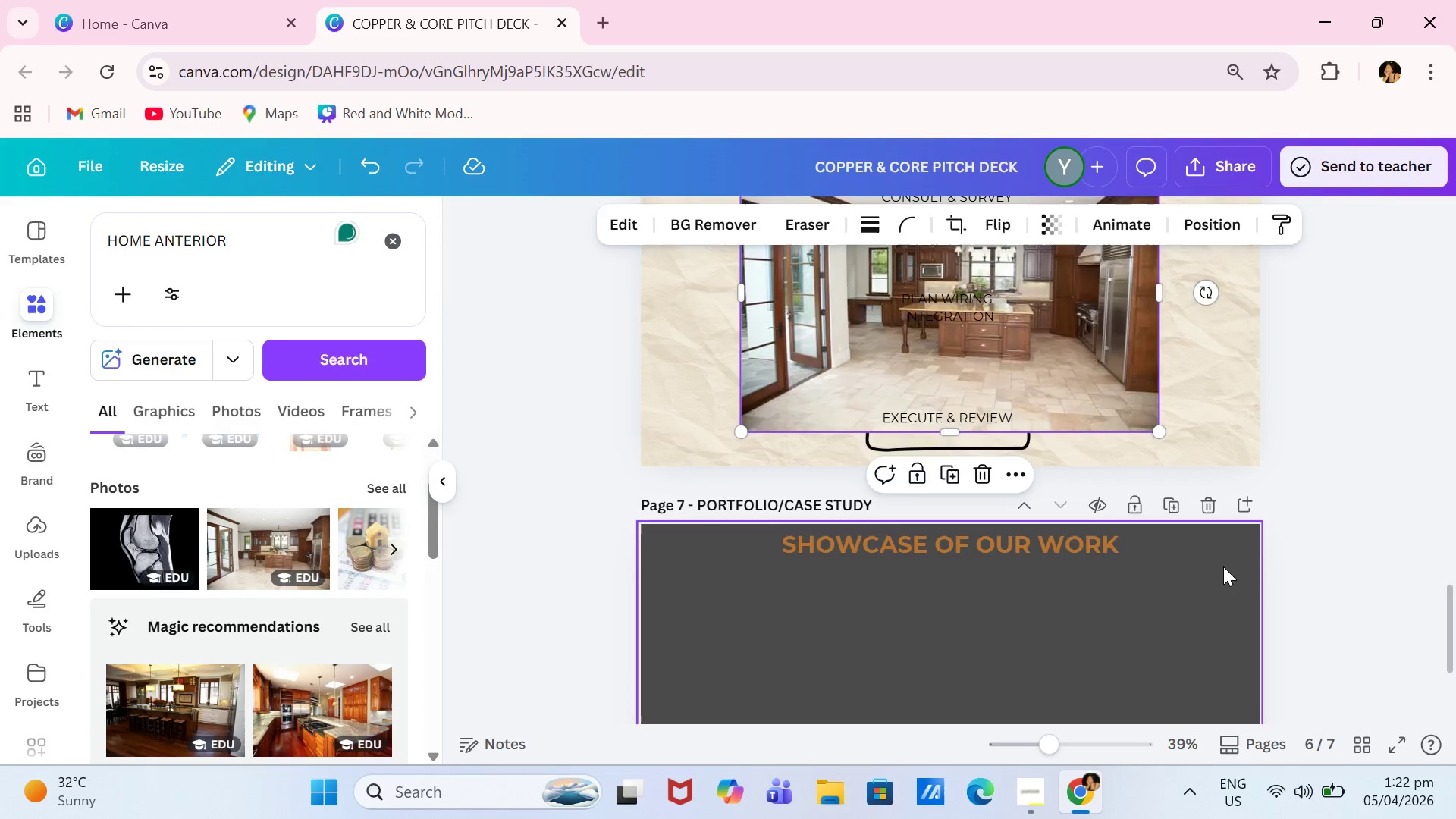 
scroll: coordinate [1223, 566], scroll_direction: down, amount: 1.0
 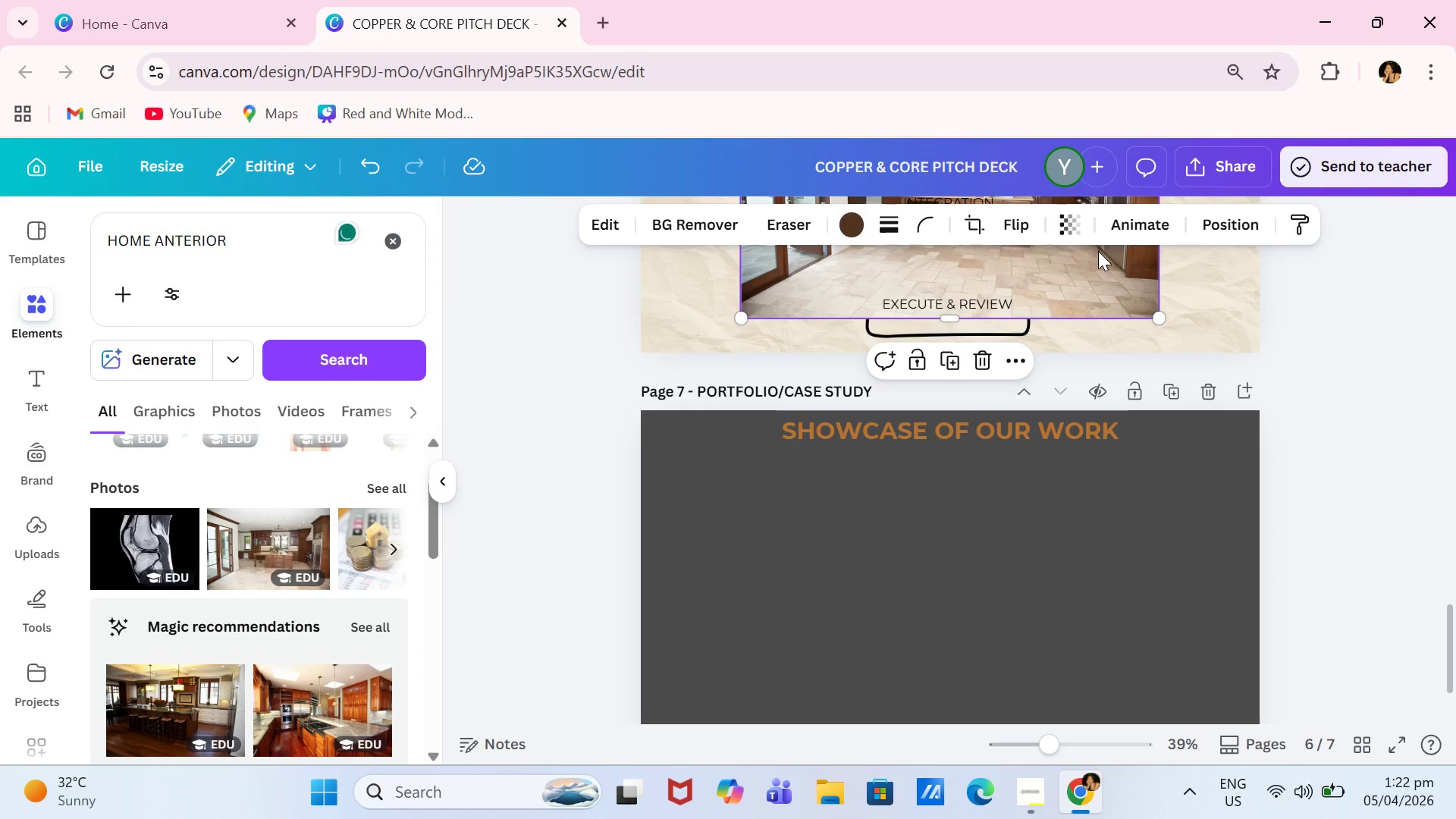 
left_click_drag(start_coordinate=[1097, 271], to_coordinate=[1043, 682])
 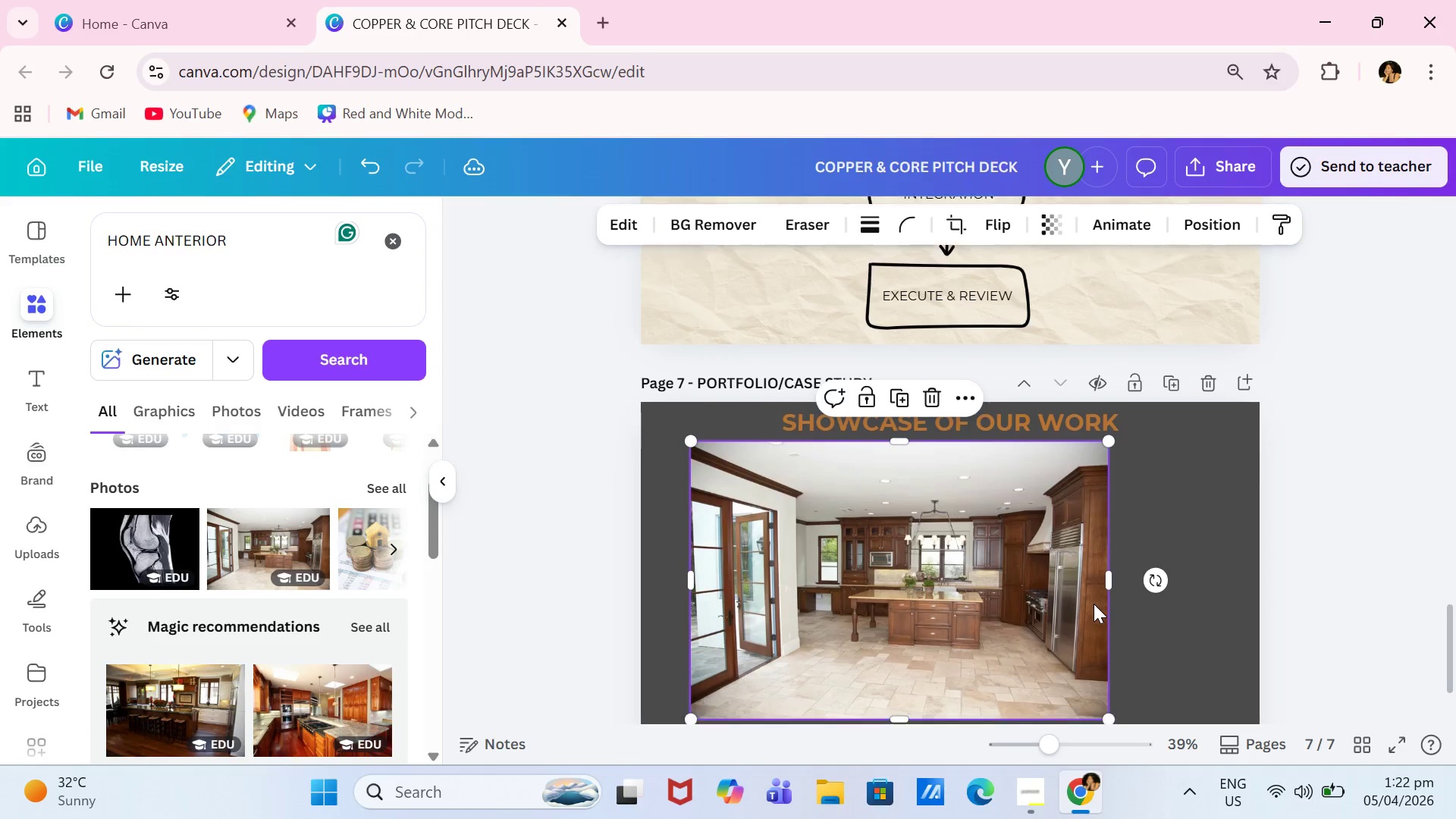 
scroll: coordinate [1094, 604], scroll_direction: down, amount: 1.0
 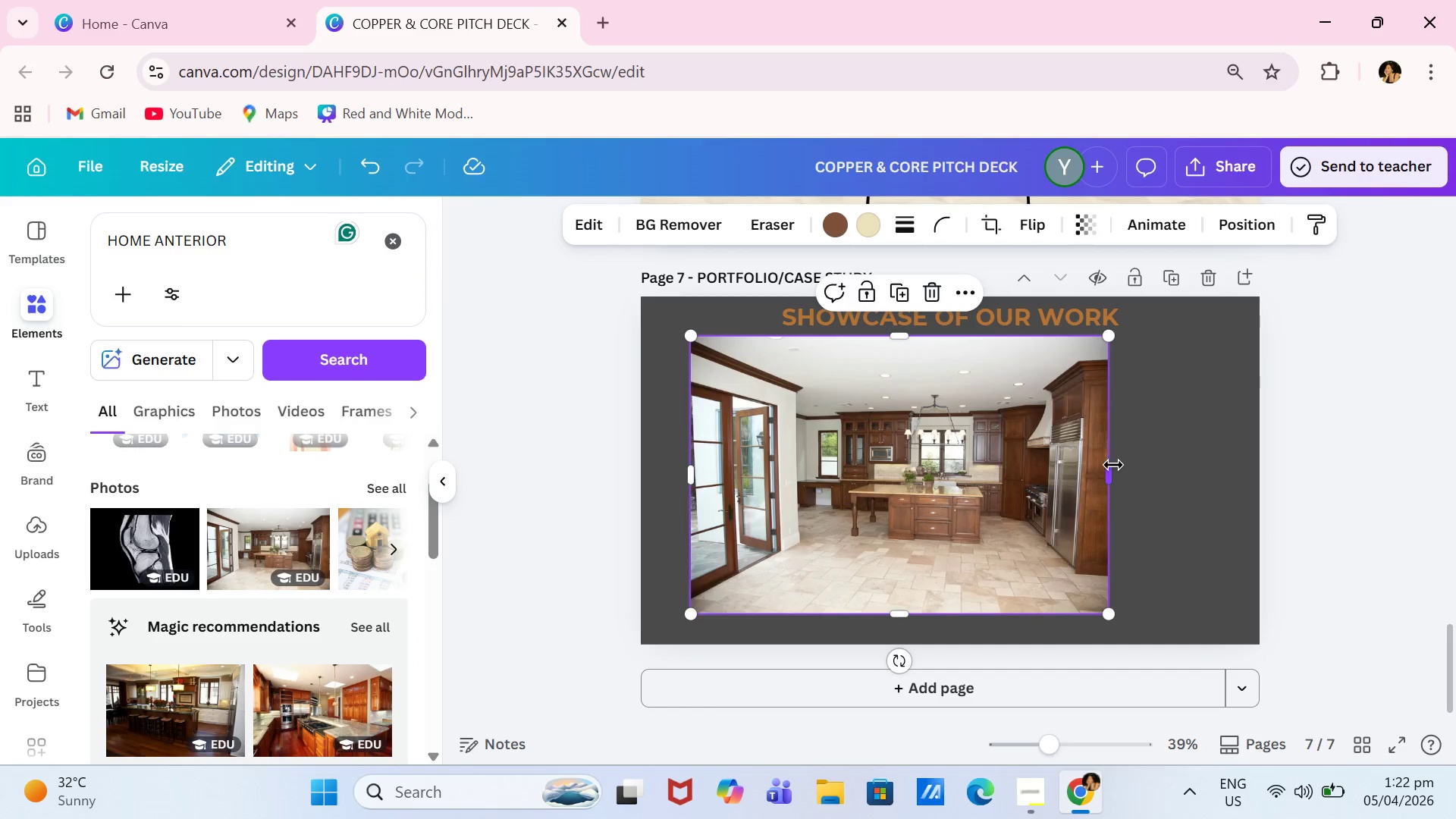 
left_click_drag(start_coordinate=[1112, 467], to_coordinate=[1056, 480])
 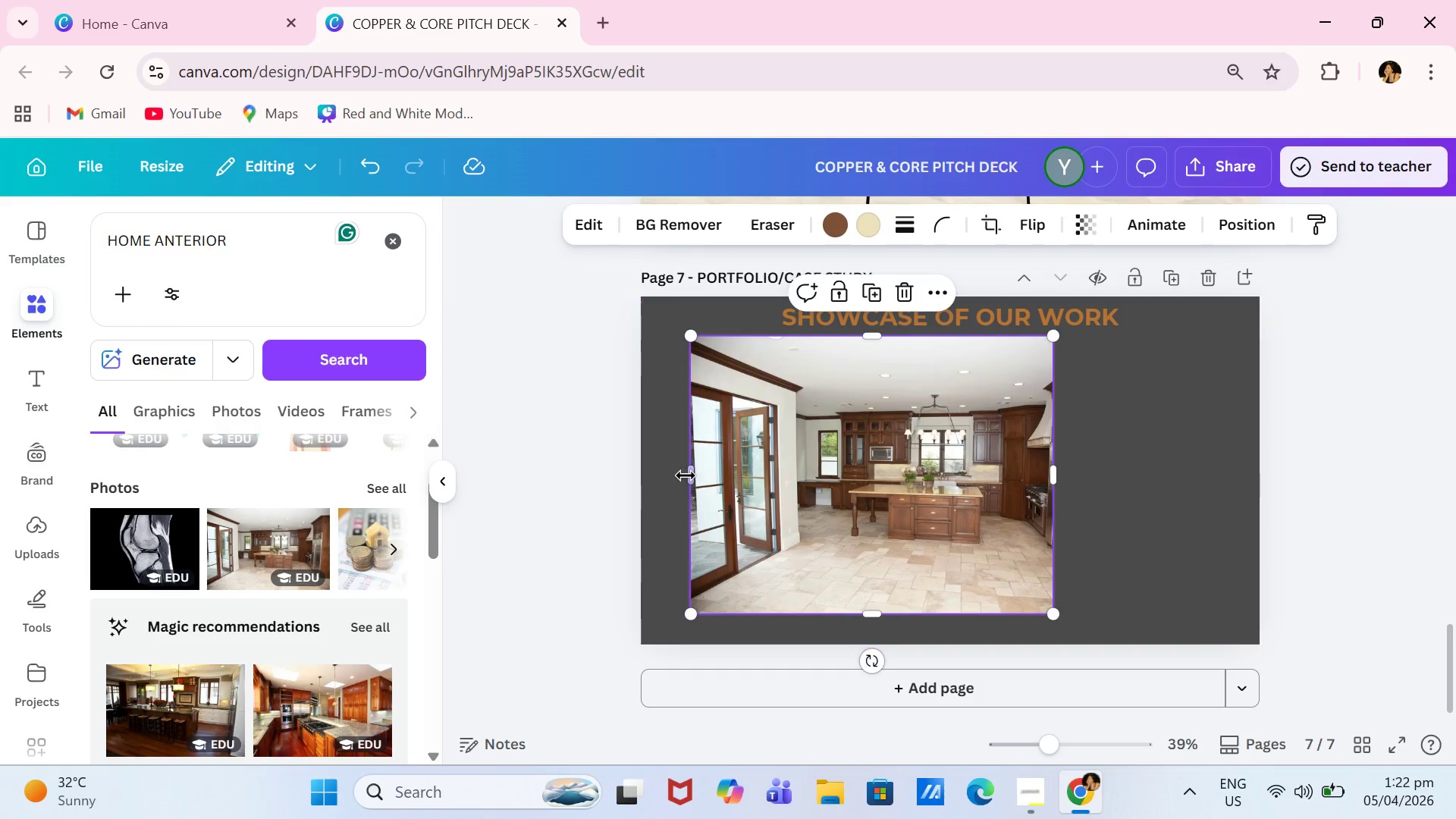 
left_click_drag(start_coordinate=[686, 475], to_coordinate=[789, 475])
 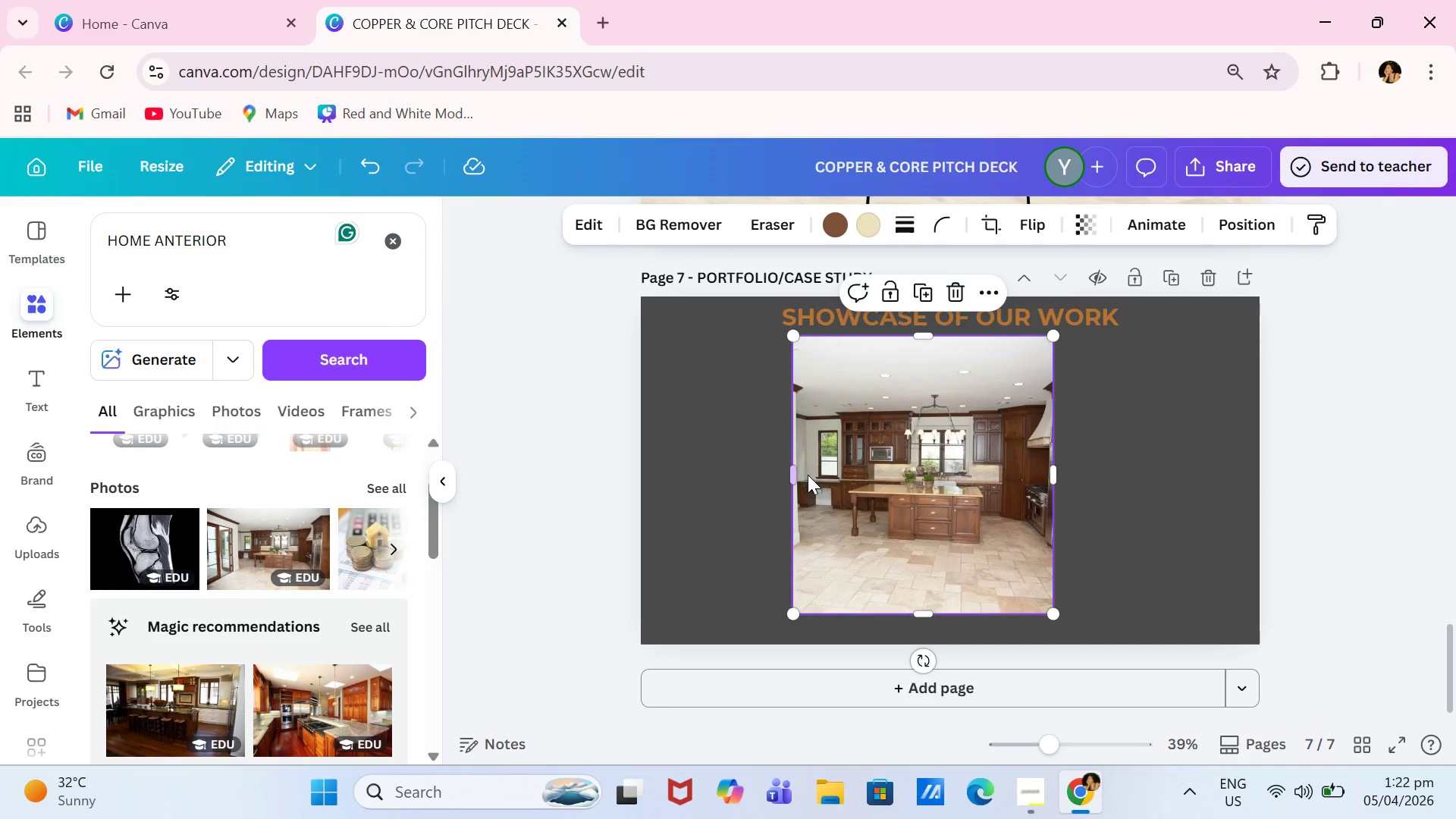 
left_click_drag(start_coordinate=[808, 475], to_coordinate=[839, 474])
 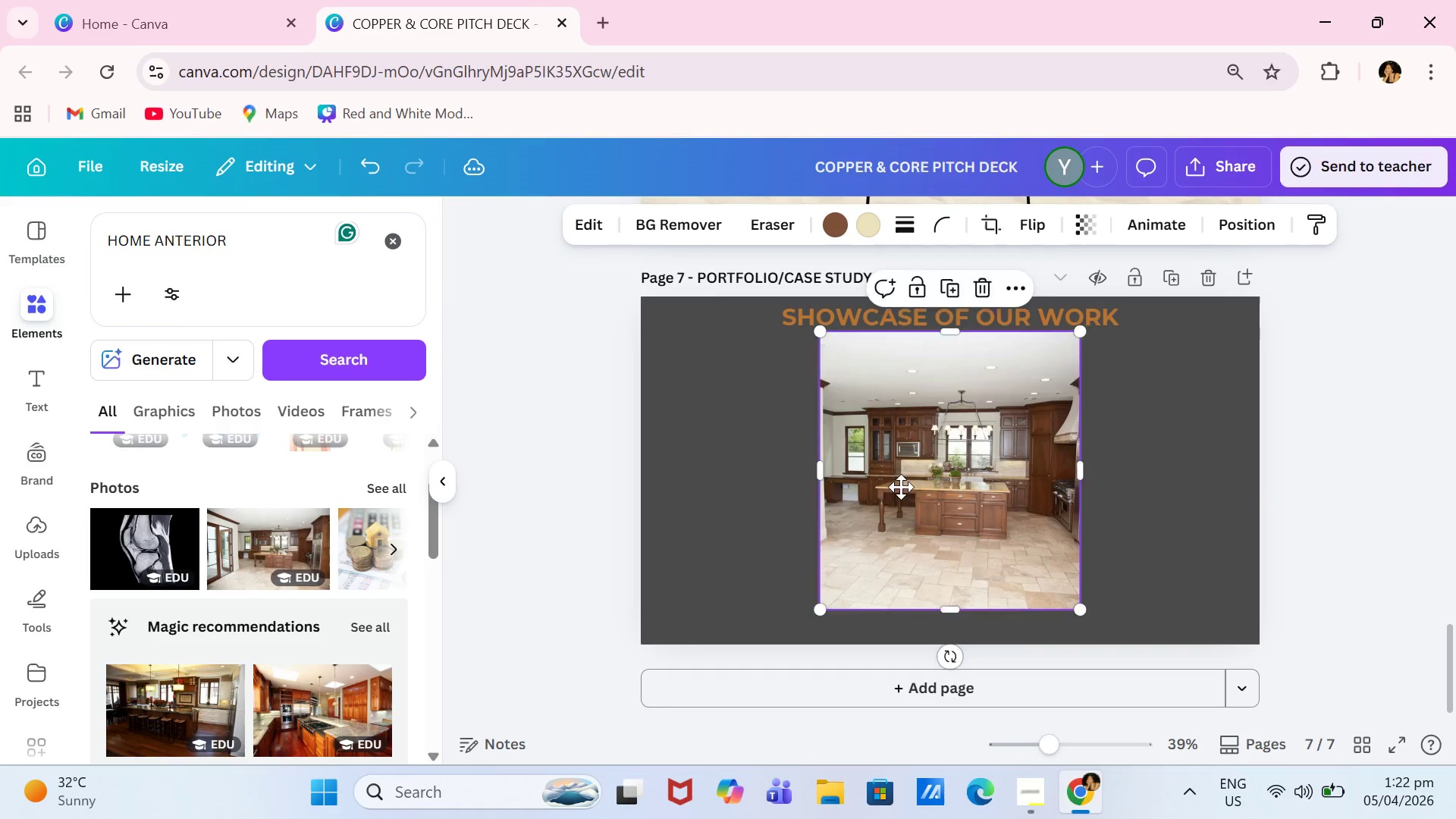 
left_click_drag(start_coordinate=[937, 485], to_coordinate=[763, 492])
 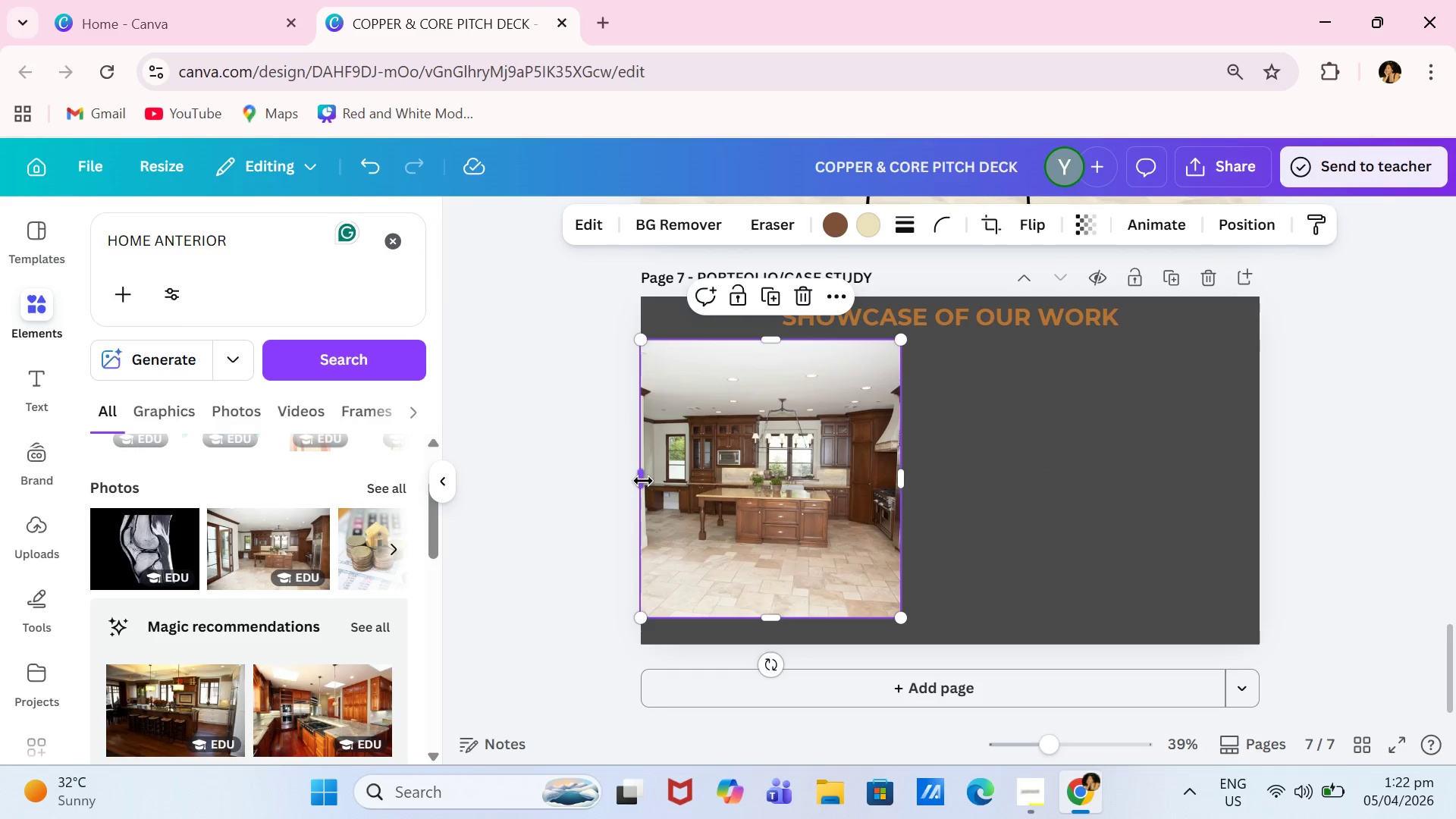 
left_click_drag(start_coordinate=[643, 481], to_coordinate=[663, 478])
 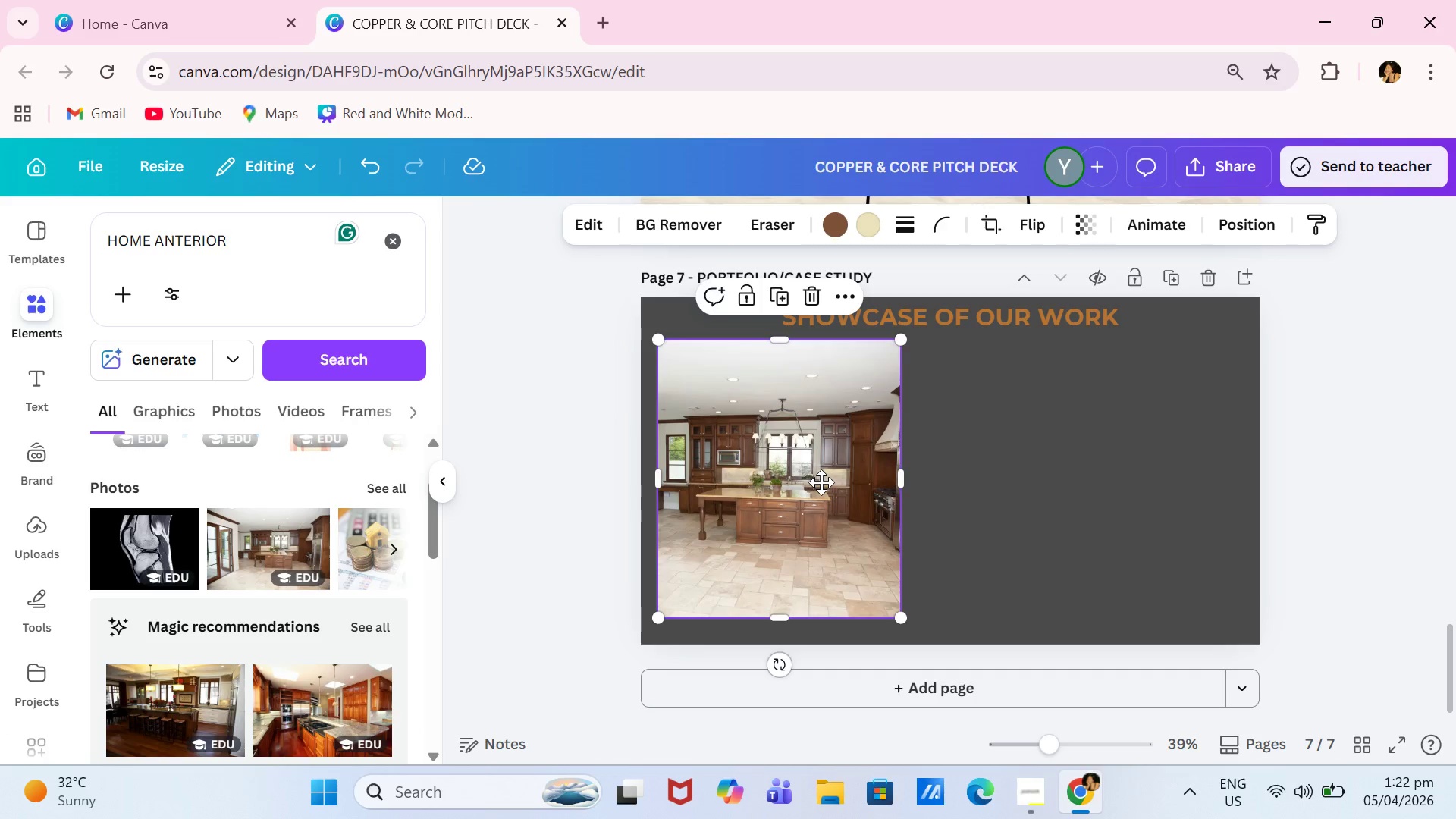 
double_click([670, 475])
 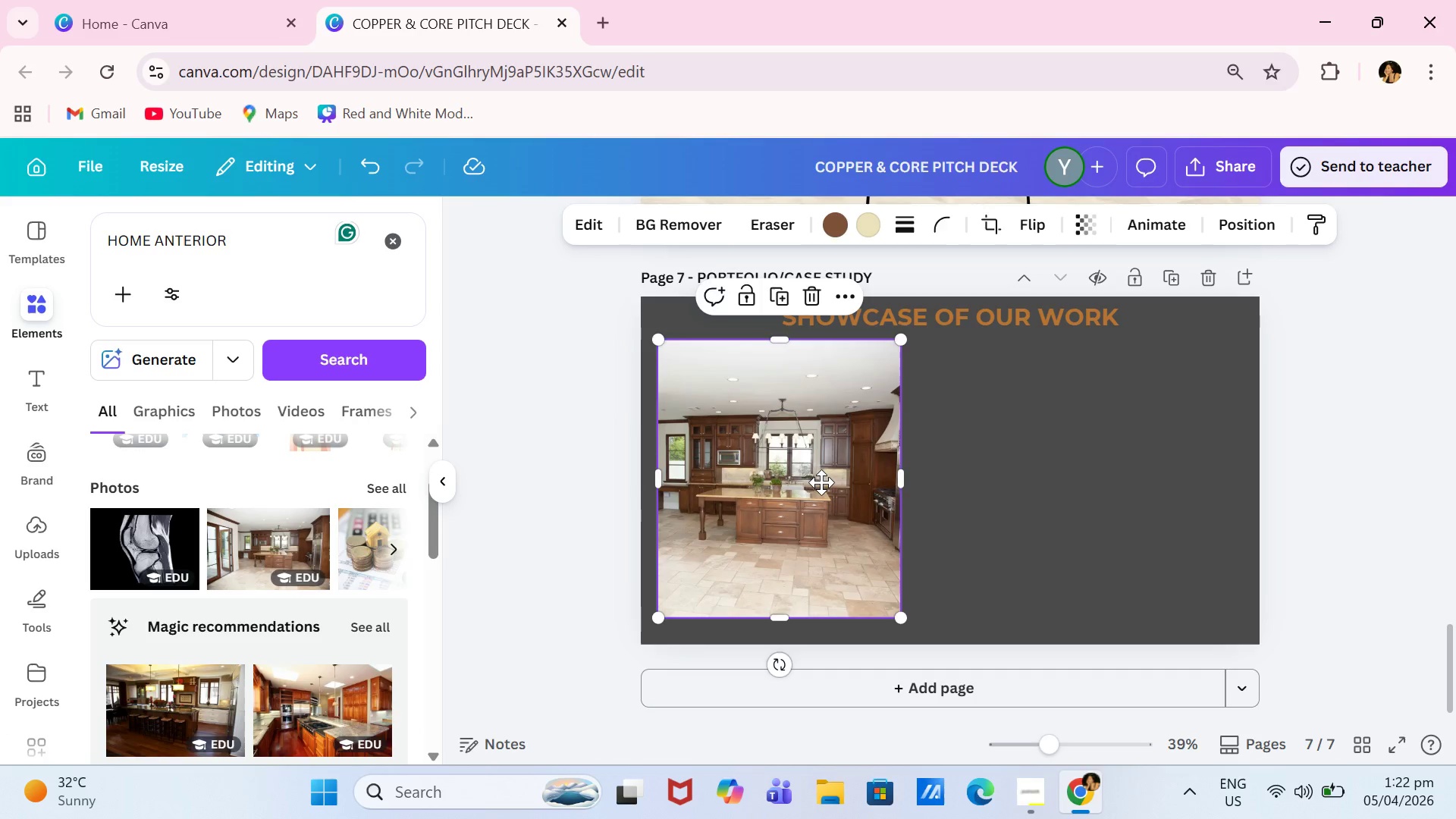 
left_click_drag(start_coordinate=[834, 482], to_coordinate=[812, 482])
 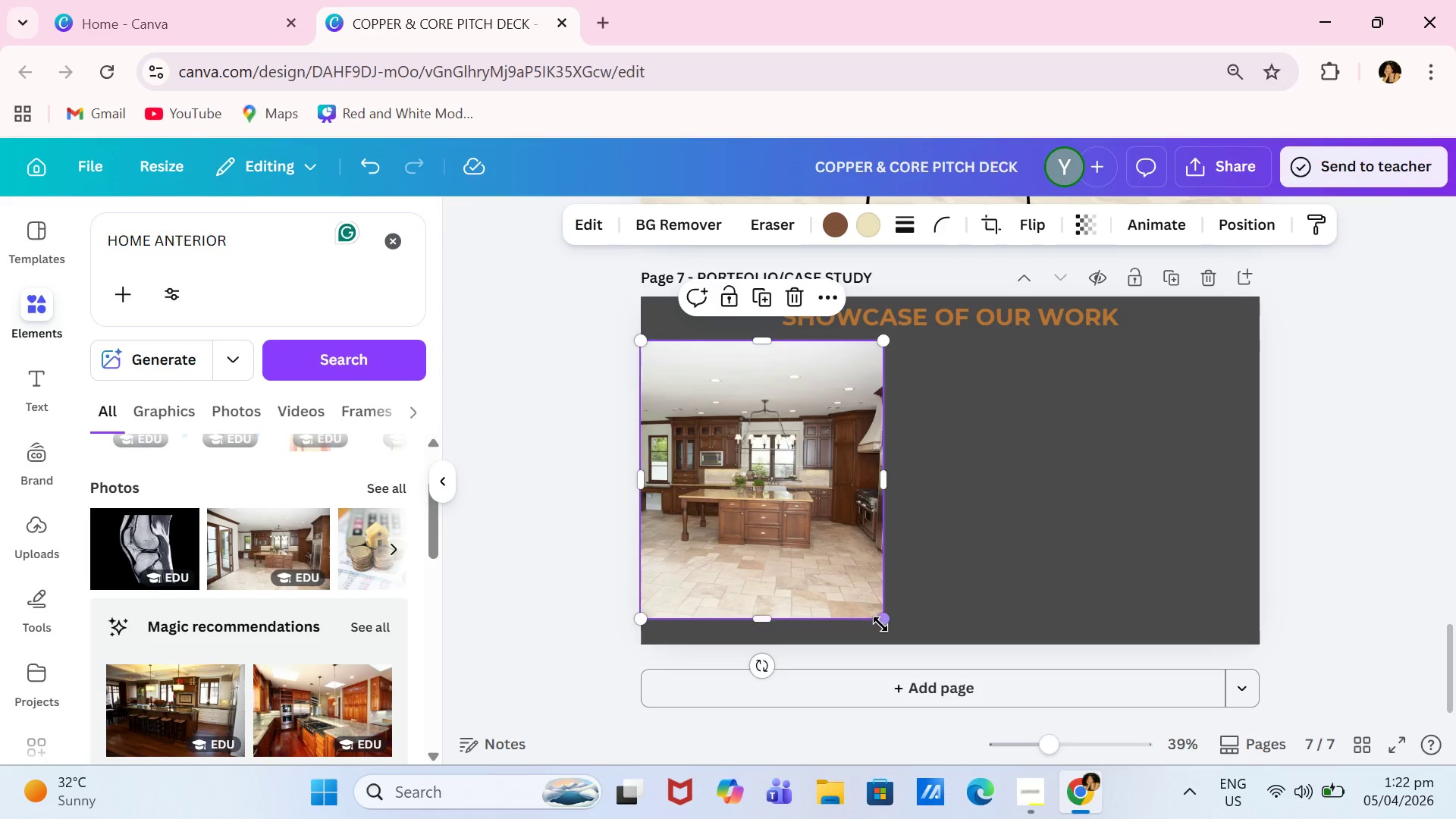 
left_click_drag(start_coordinate=[880, 624], to_coordinate=[860, 610])
 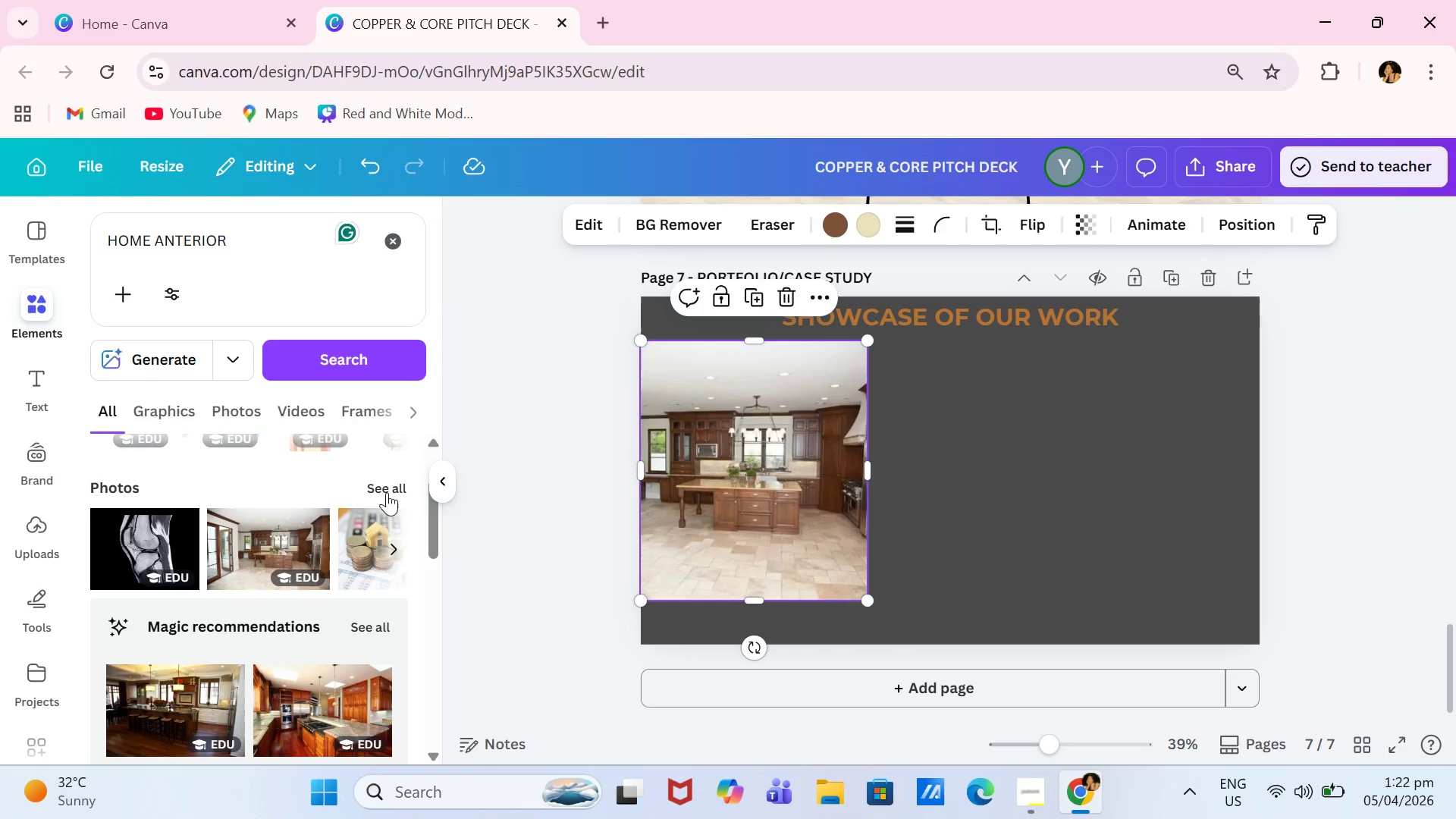 
left_click([403, 483])
 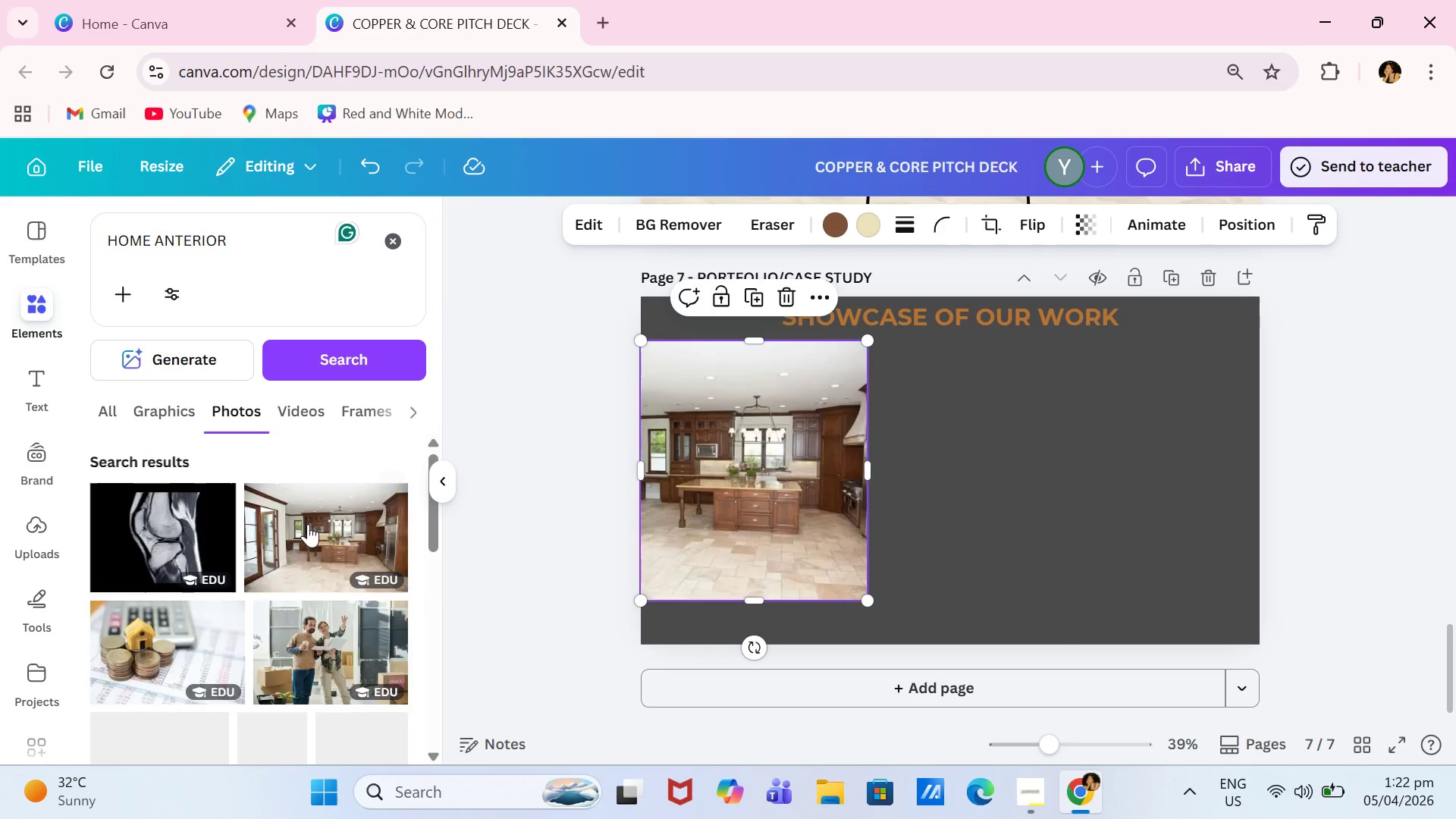 
scroll: coordinate [308, 525], scroll_direction: down, amount: 3.0
 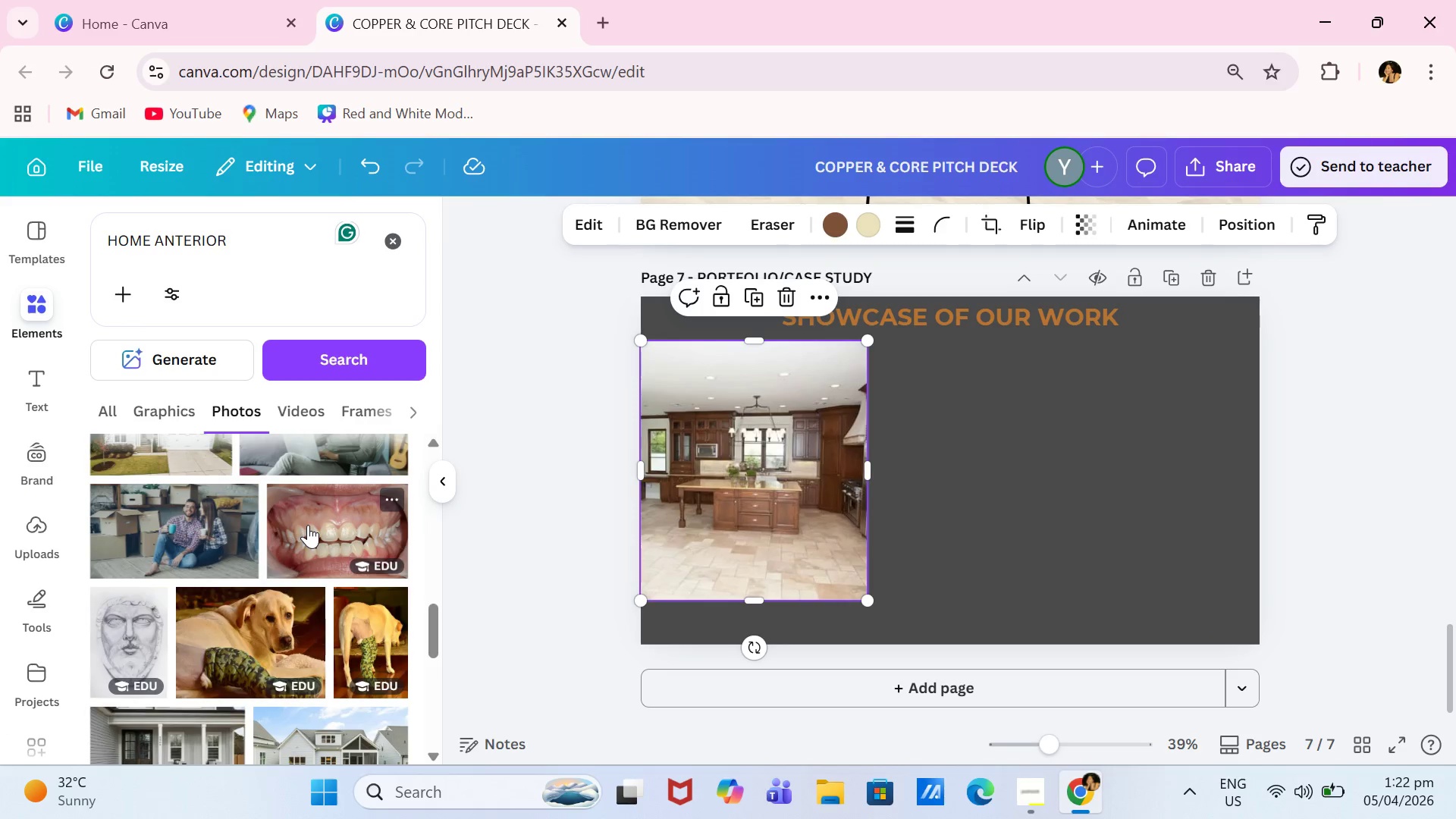 
scroll: coordinate [306, 413], scroll_direction: up, amount: 7.0
 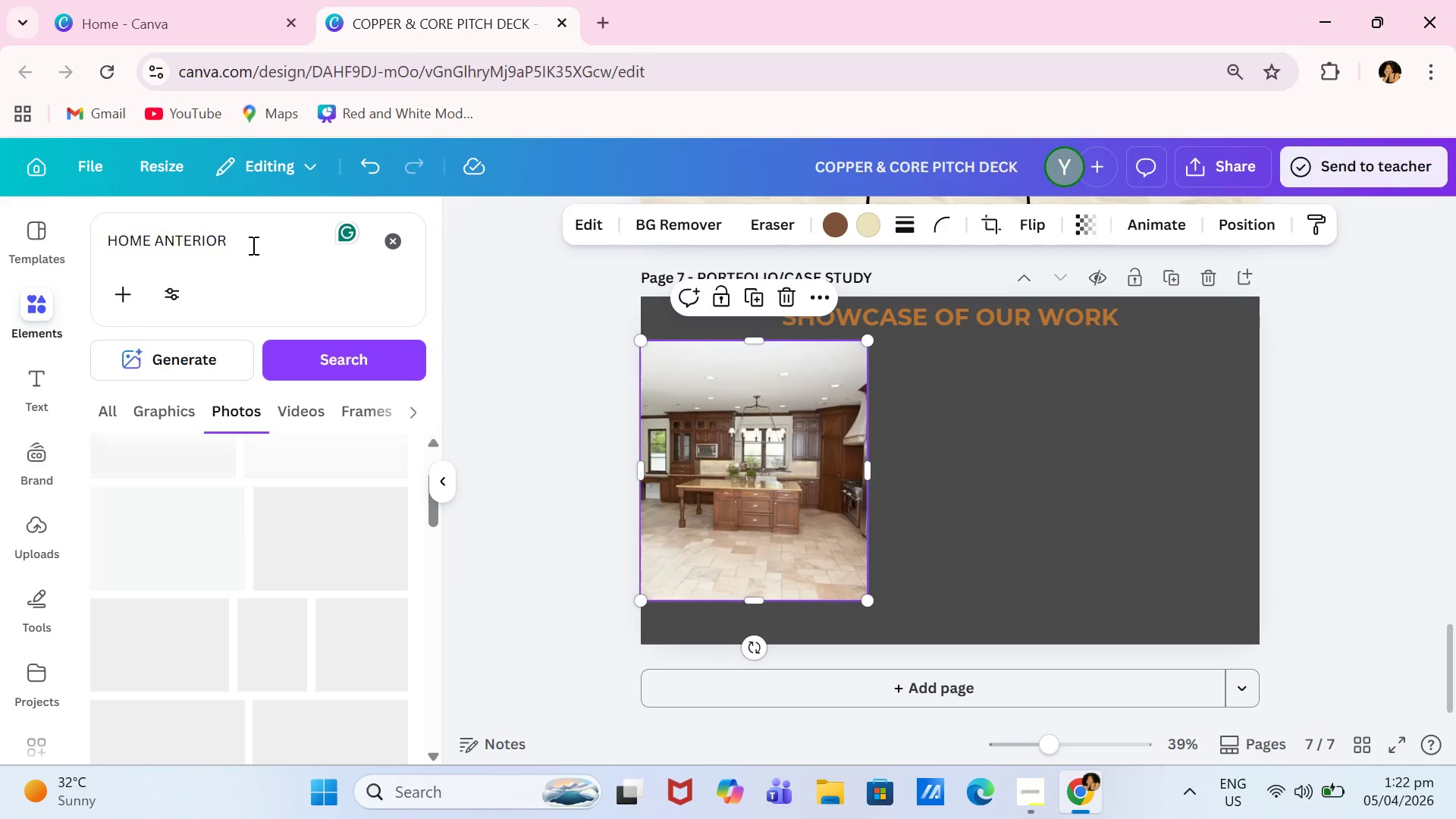 
left_click([252, 245])
 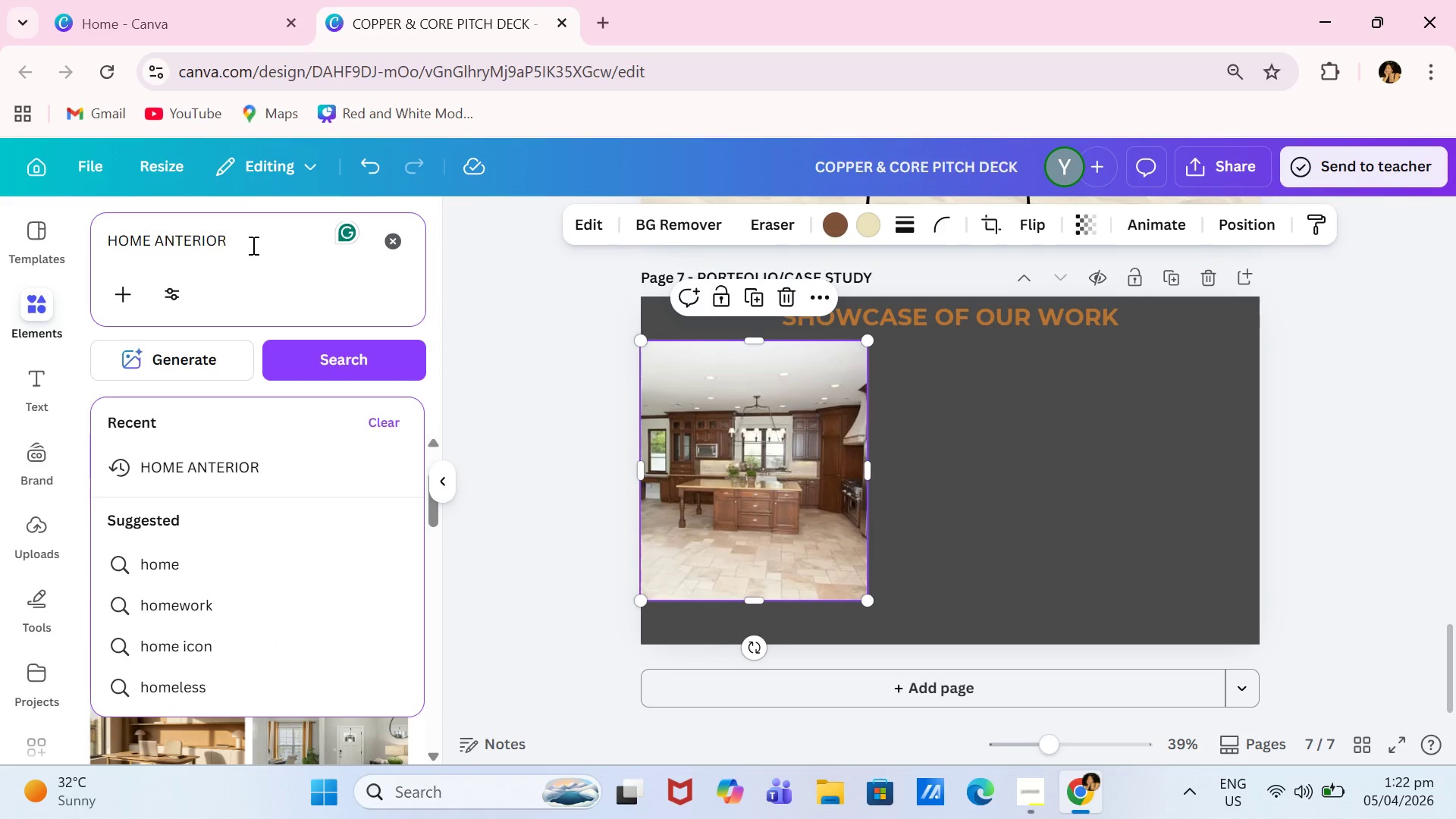 
key(Backspace)
 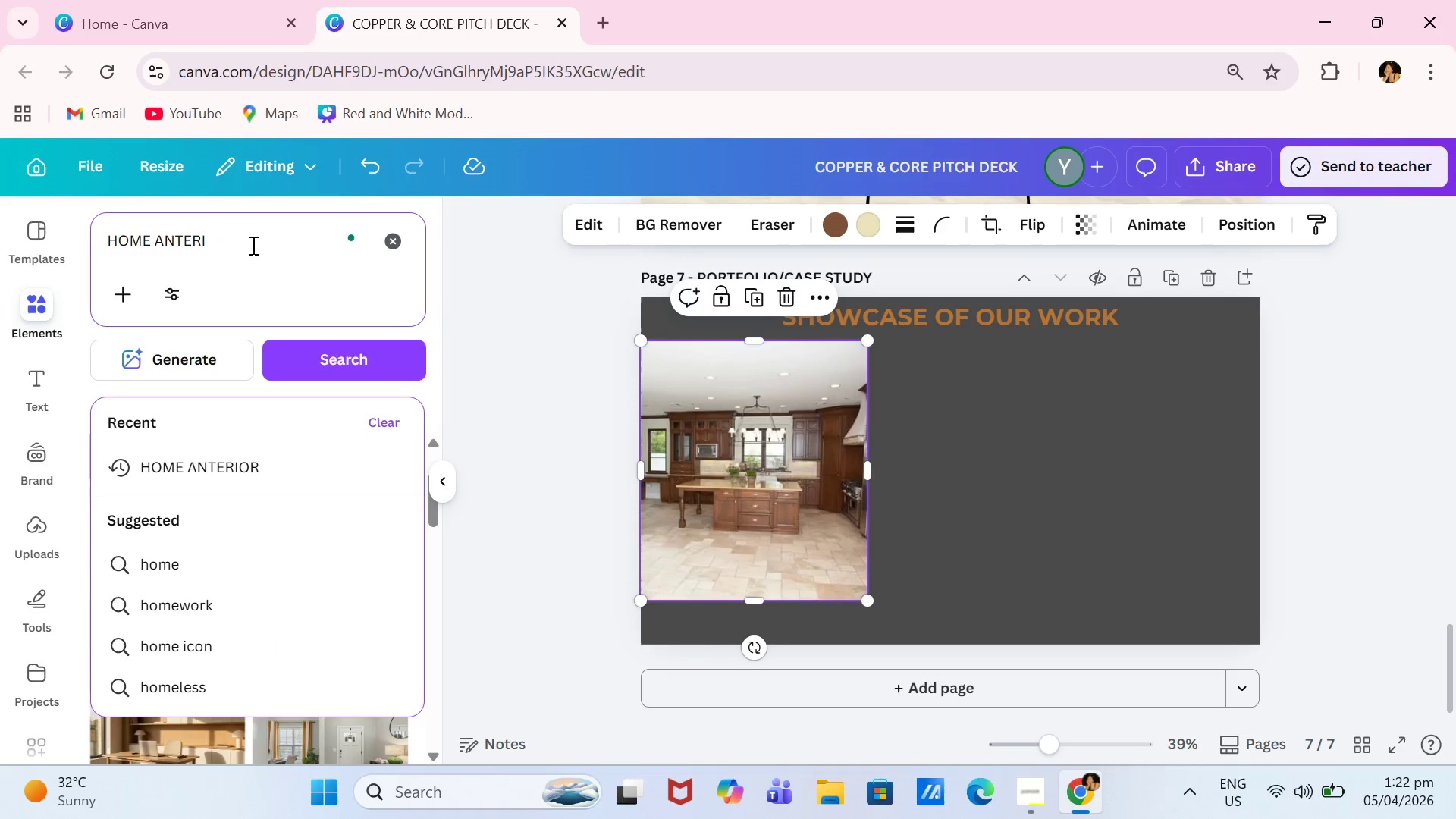 
key(Backspace)
 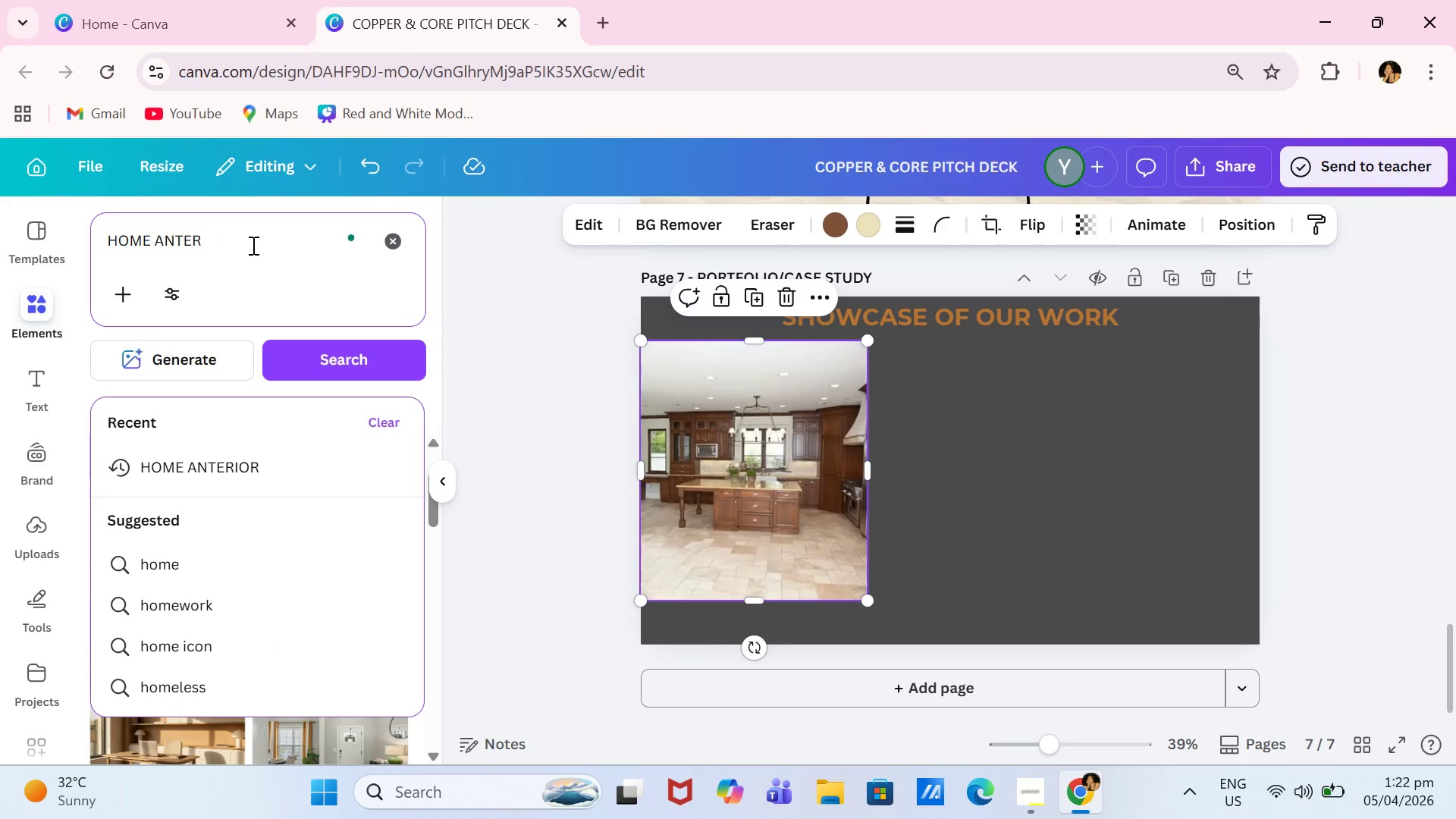 
key(Backspace)
 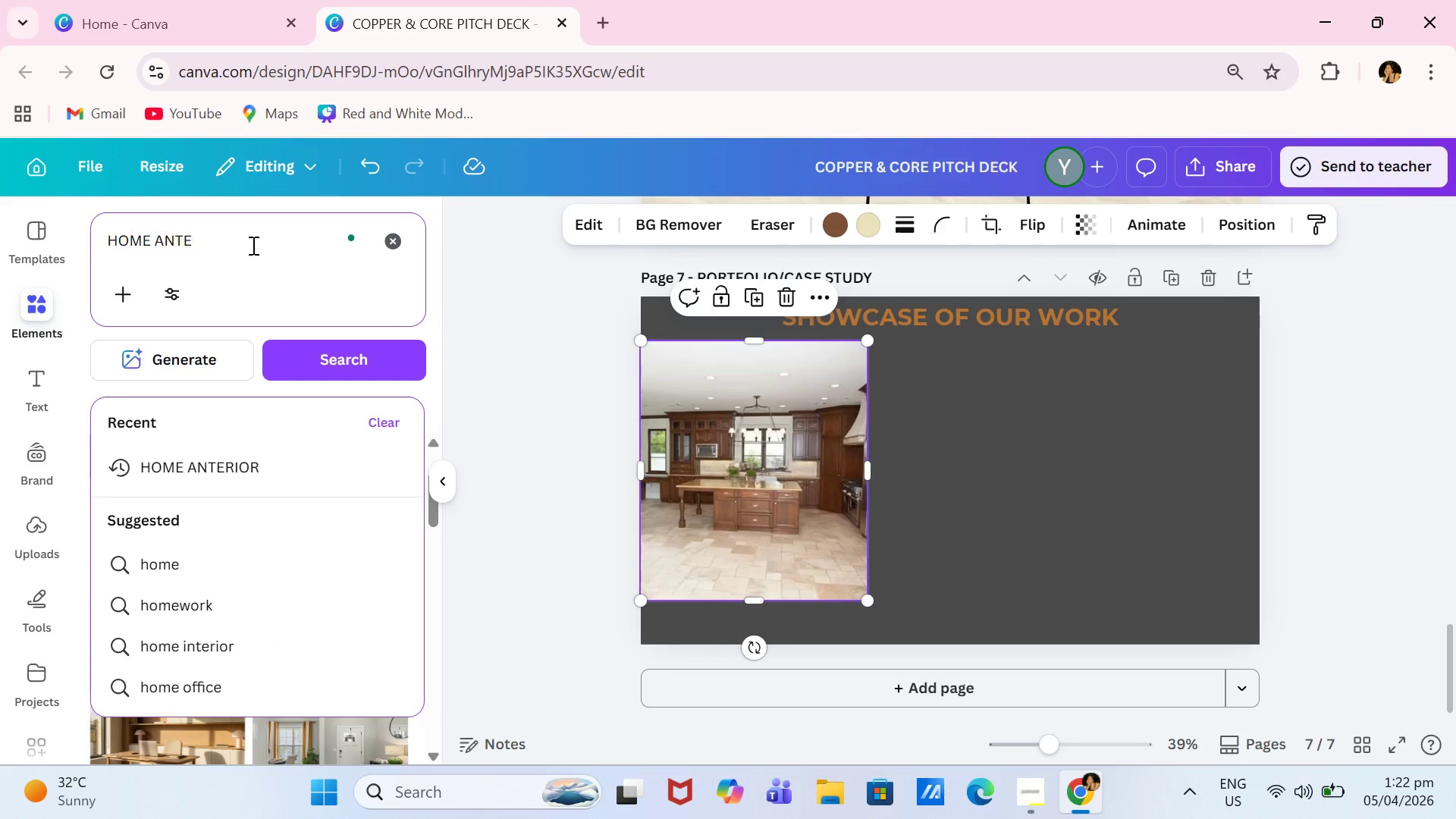 
key(Backspace)
 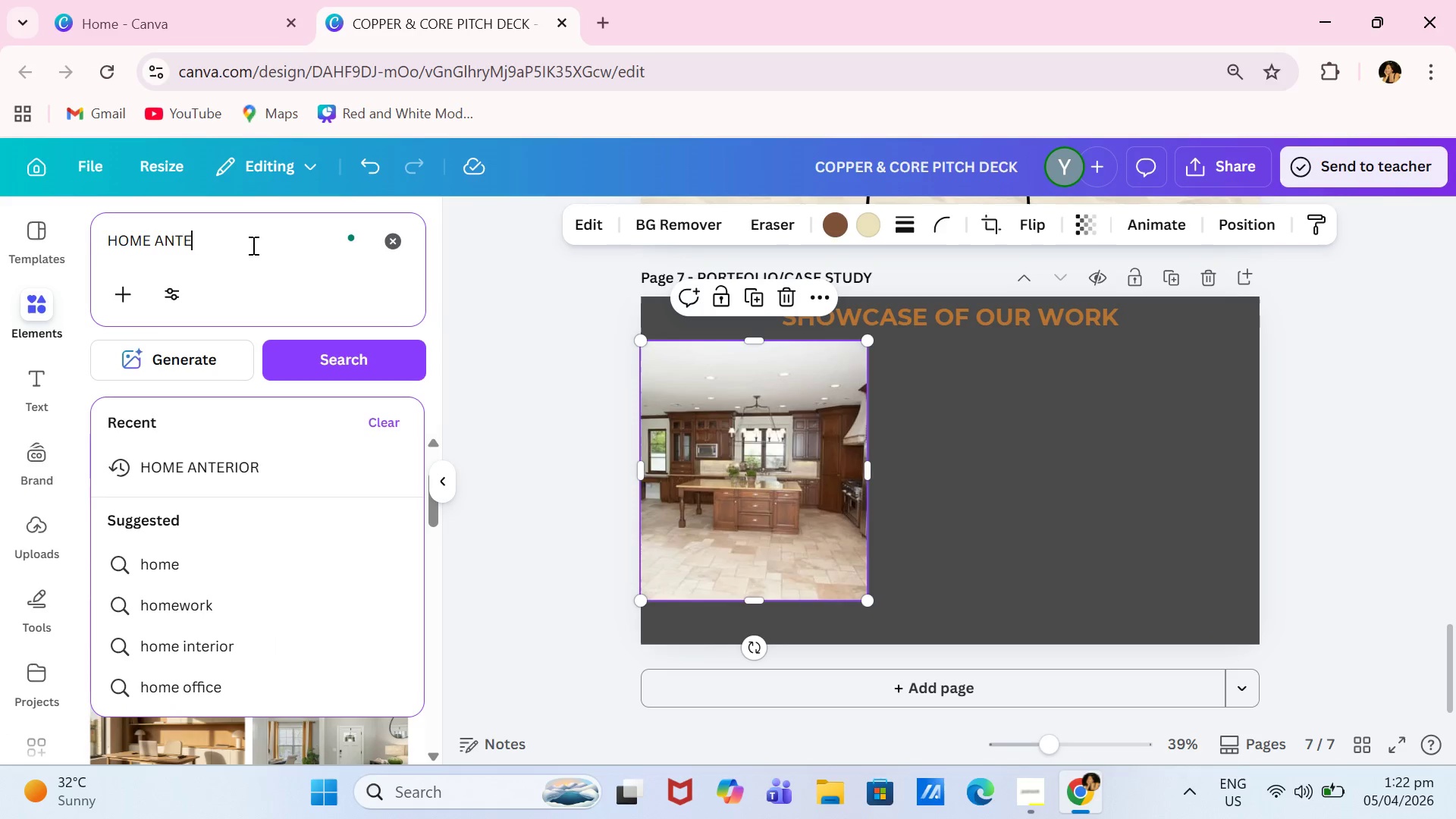 
key(Backspace)
 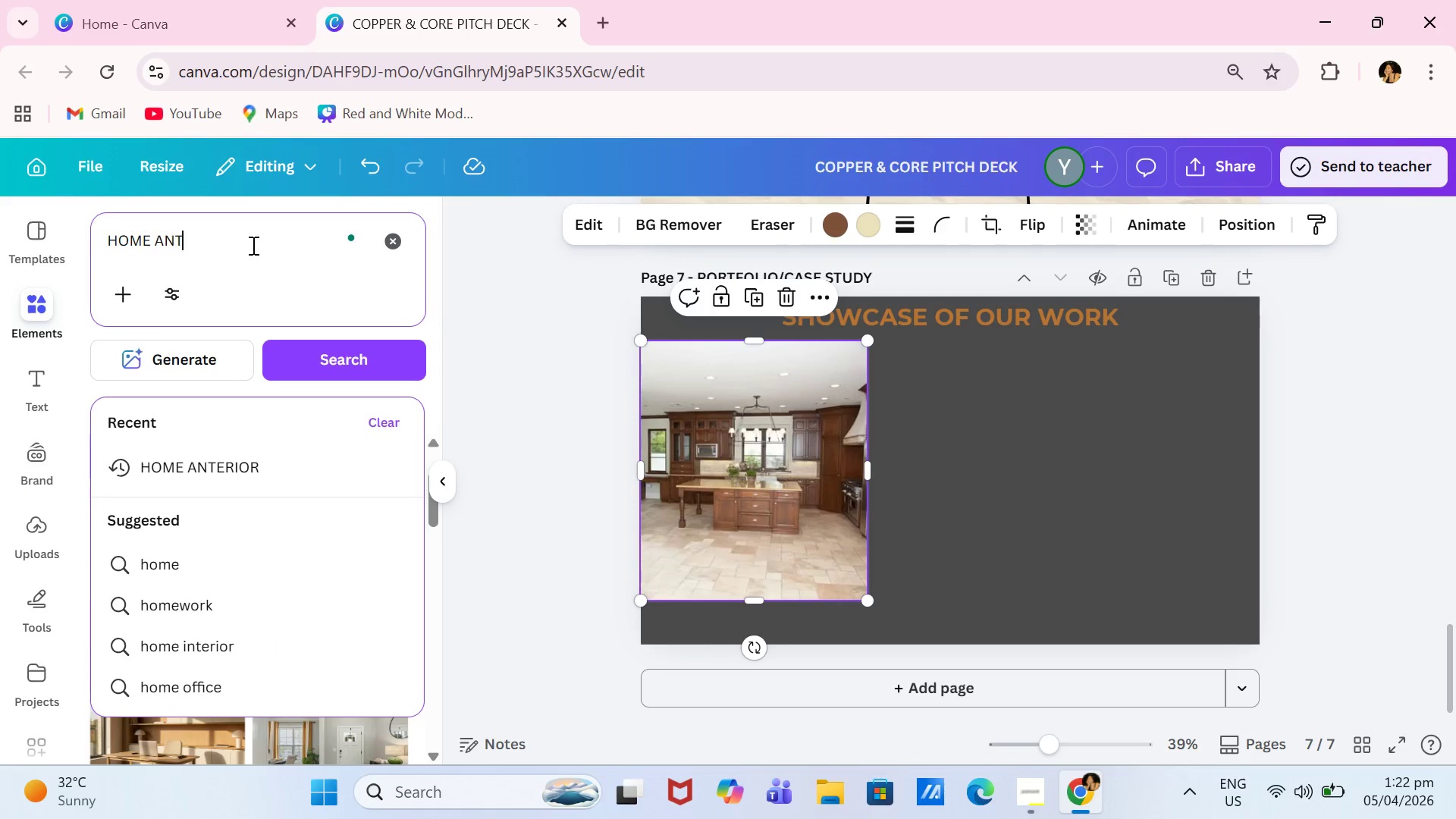 
key(Backspace)
 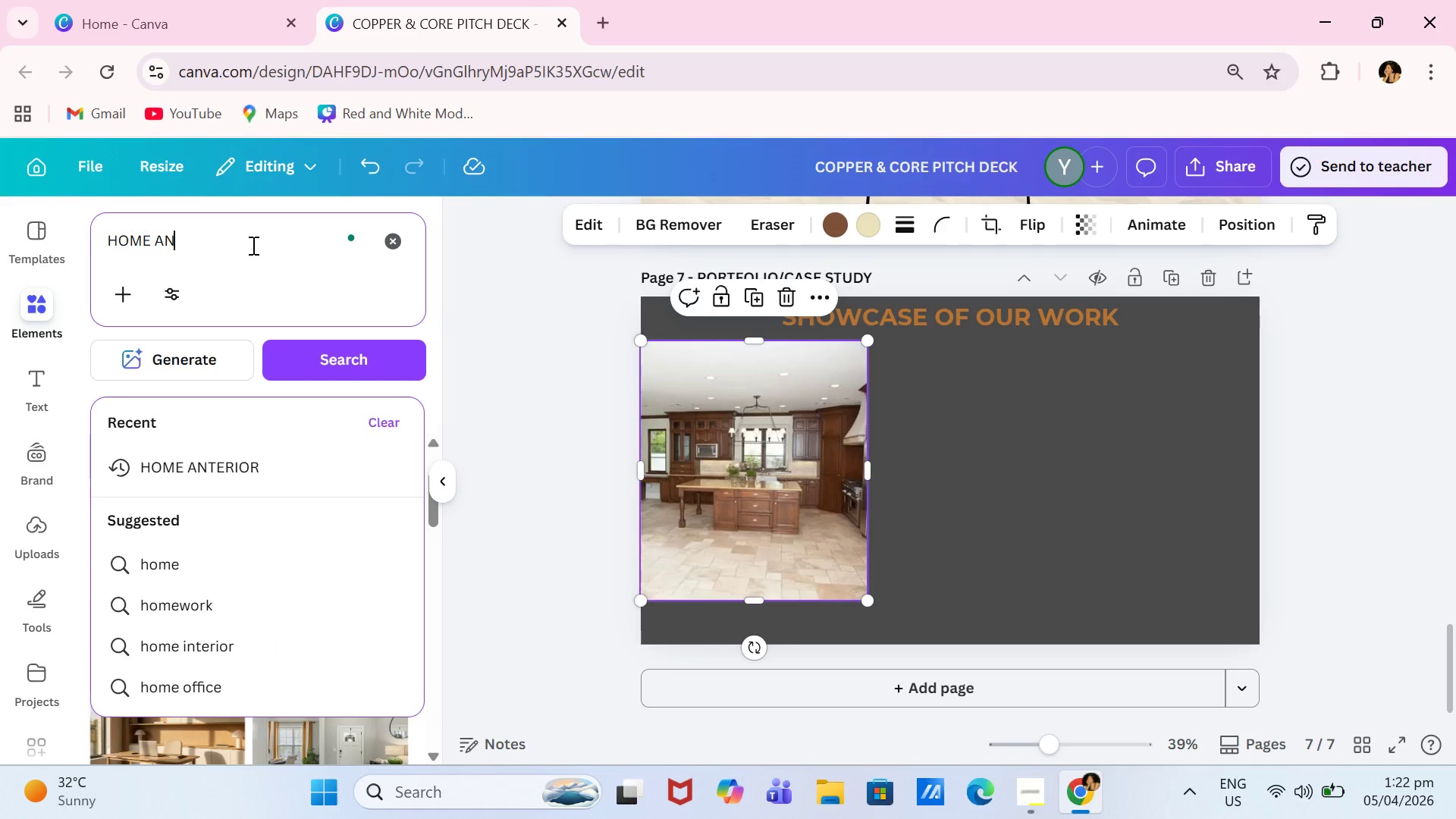 
key(Backspace)
 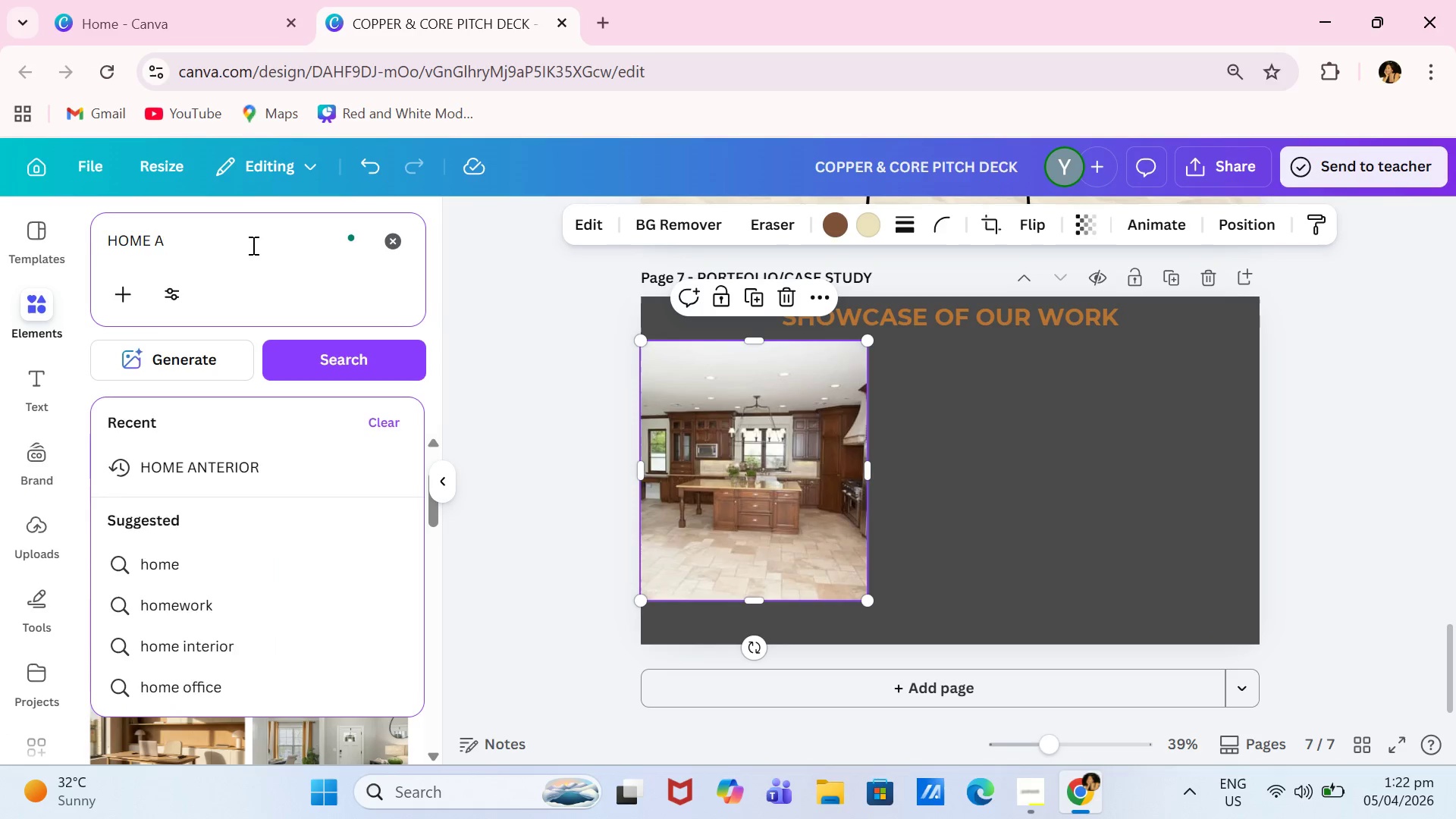 
key(Backspace)
 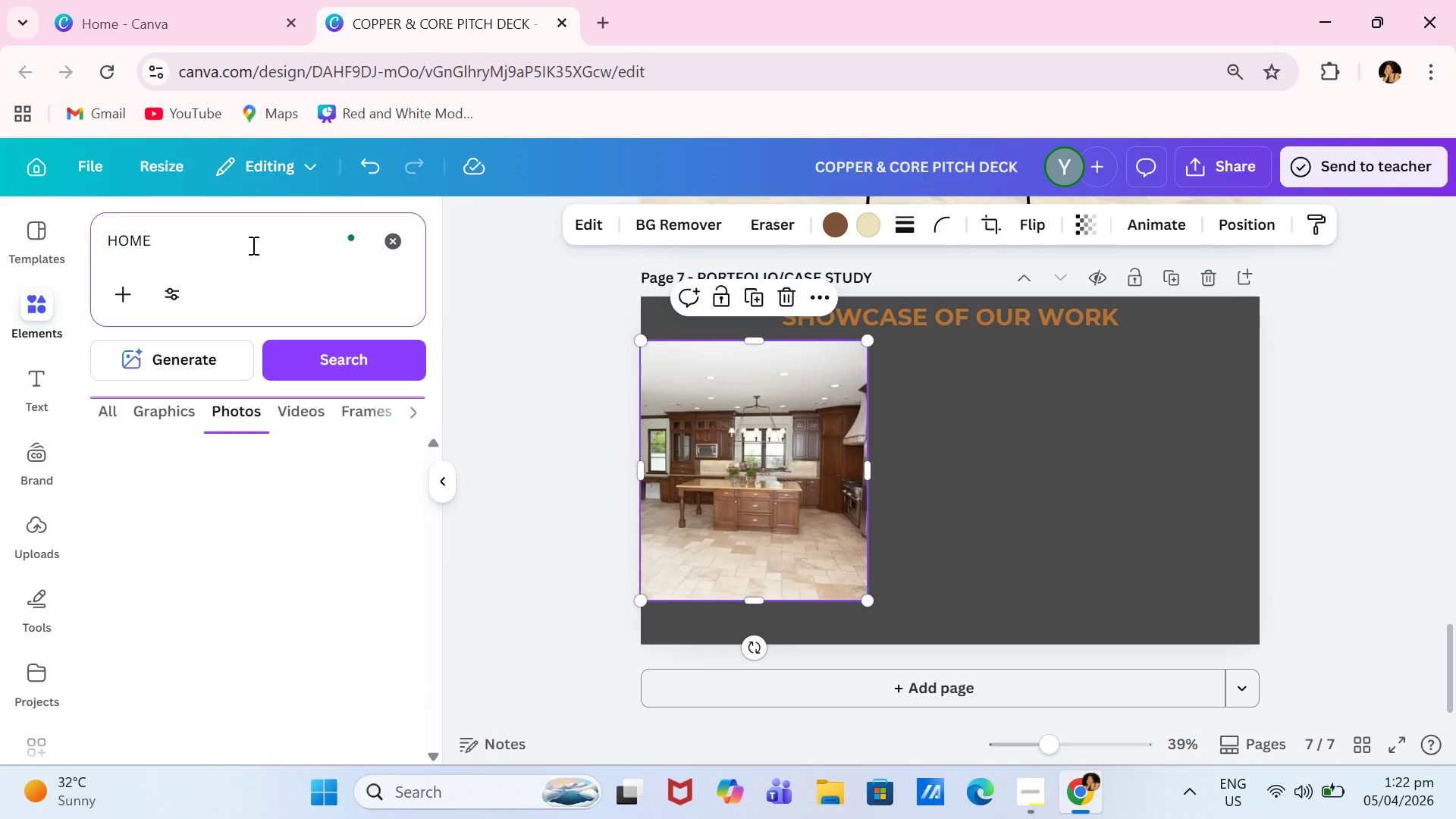 
key(Enter)
 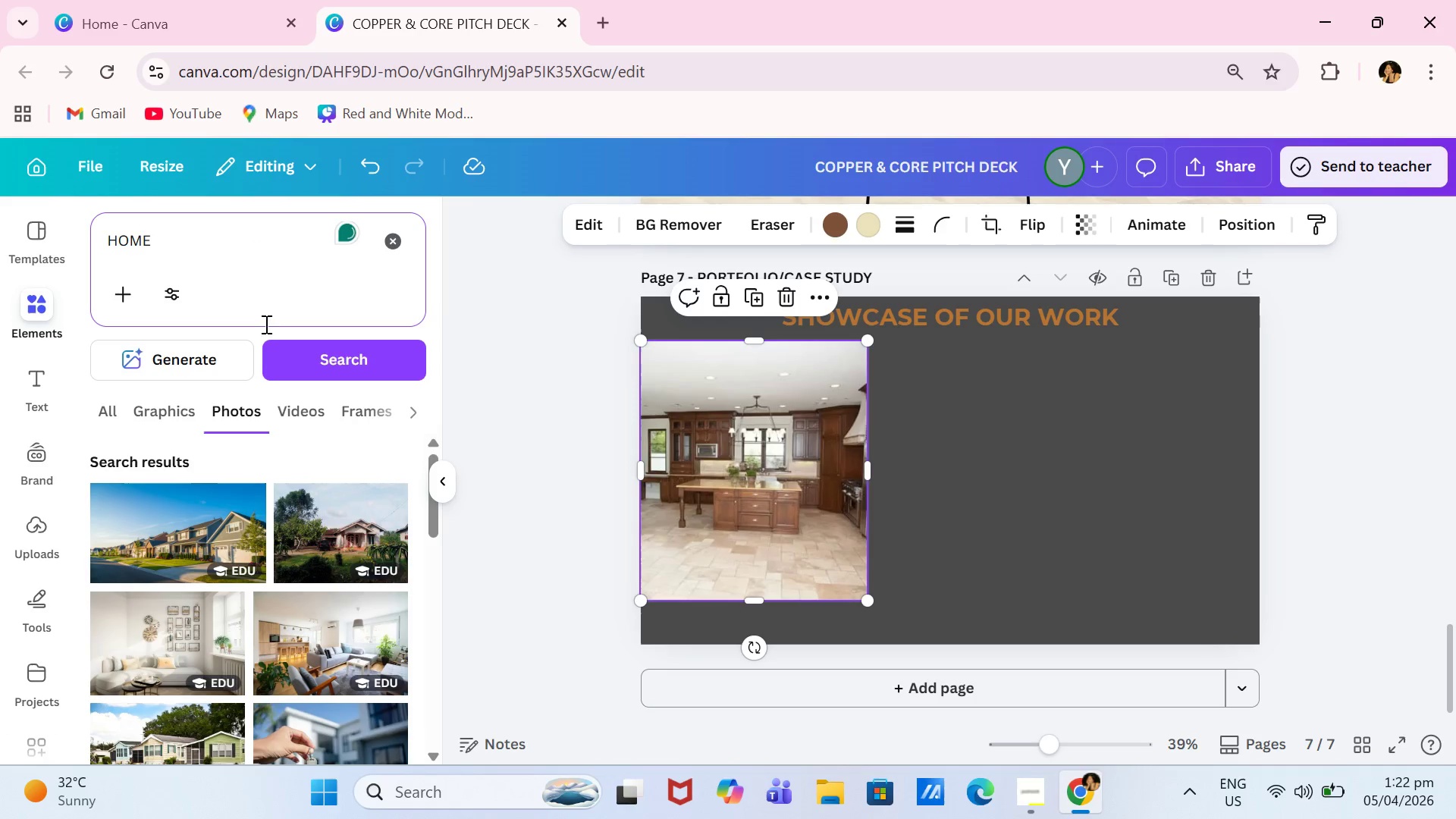 
scroll: coordinate [307, 541], scroll_direction: down, amount: 4.0
 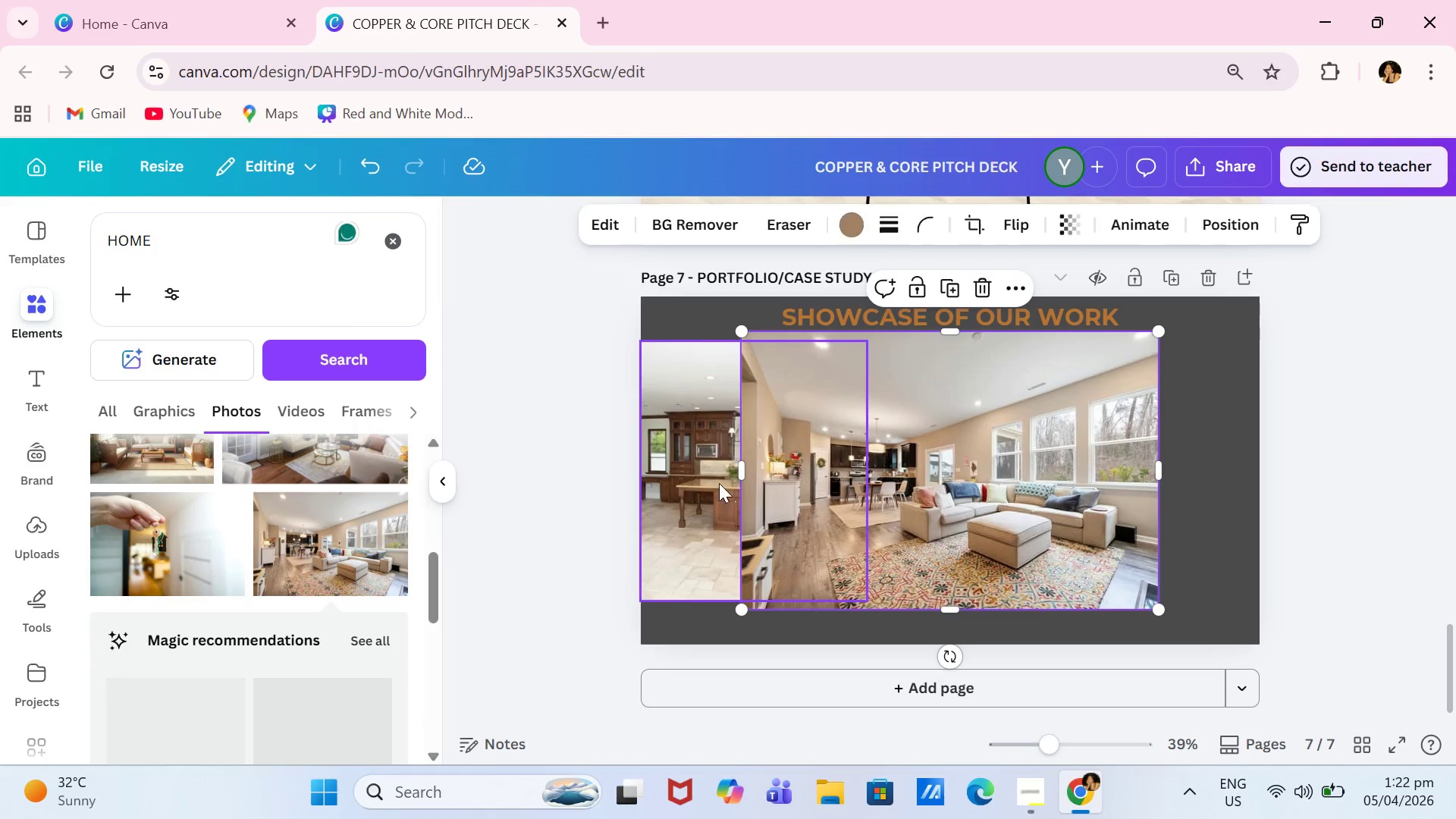 
left_click_drag(start_coordinate=[741, 474], to_coordinate=[872, 466])
 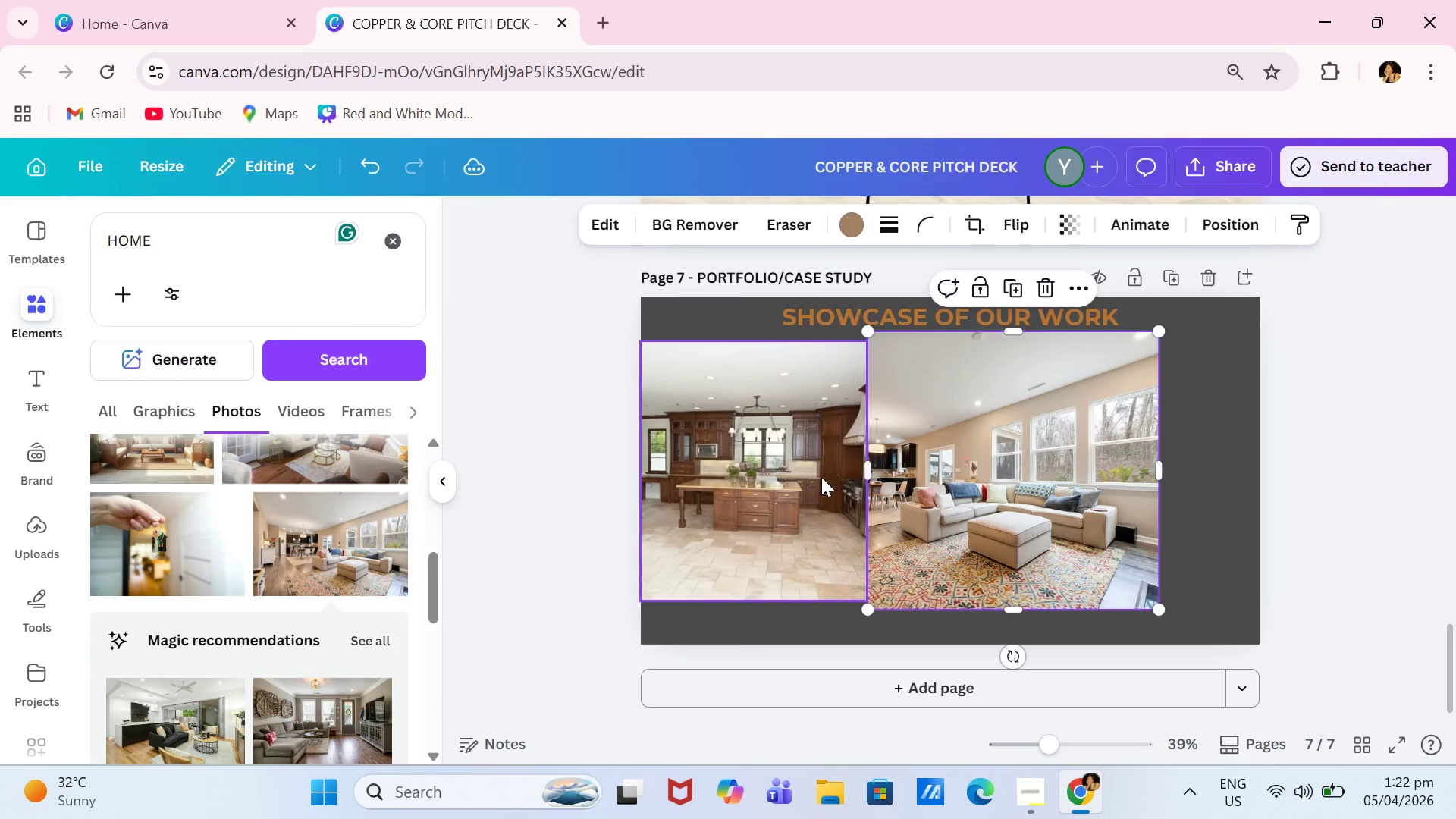 
left_click([821, 477])
 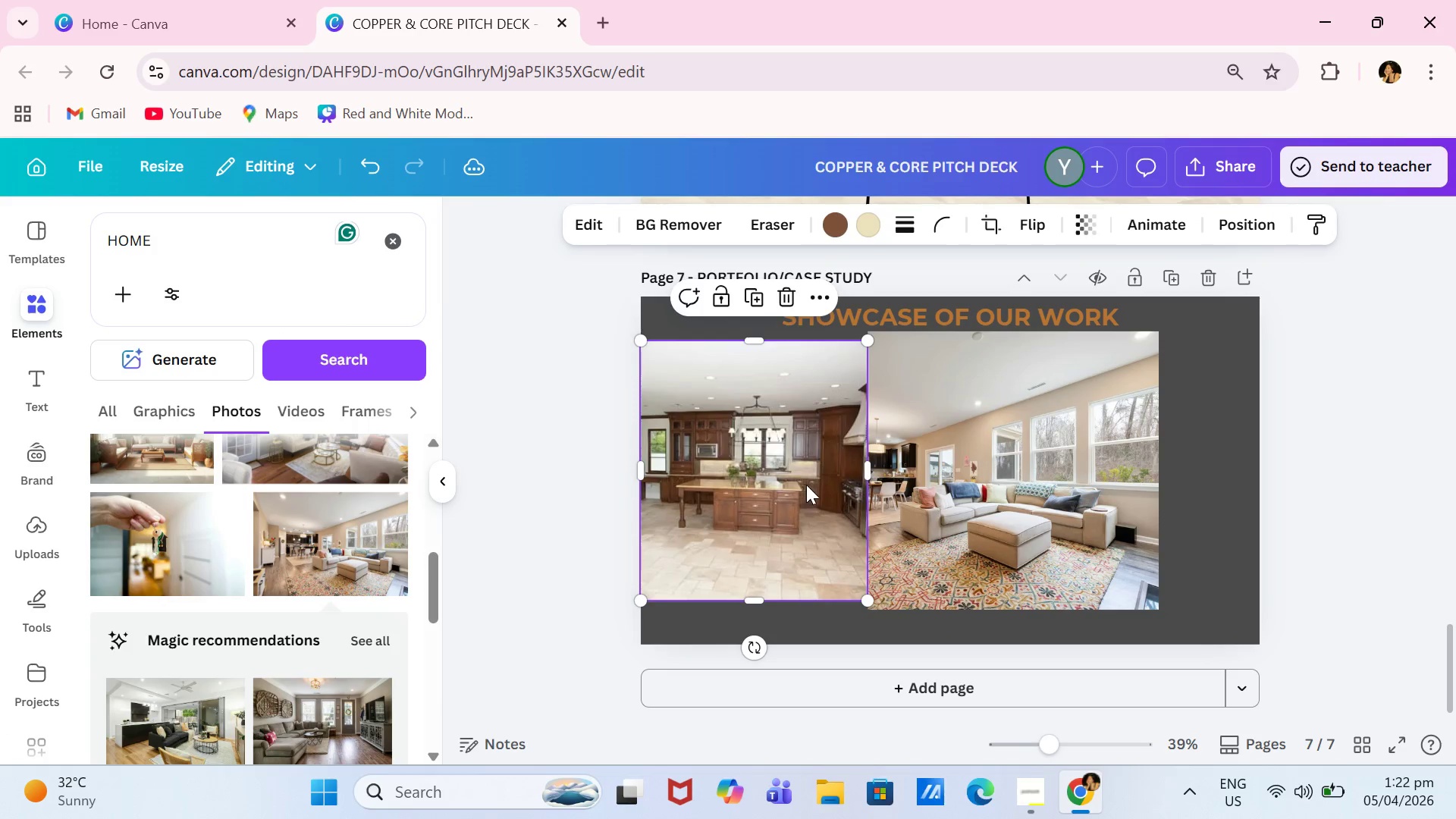 
left_click_drag(start_coordinate=[806, 485], to_coordinate=[767, 485])
 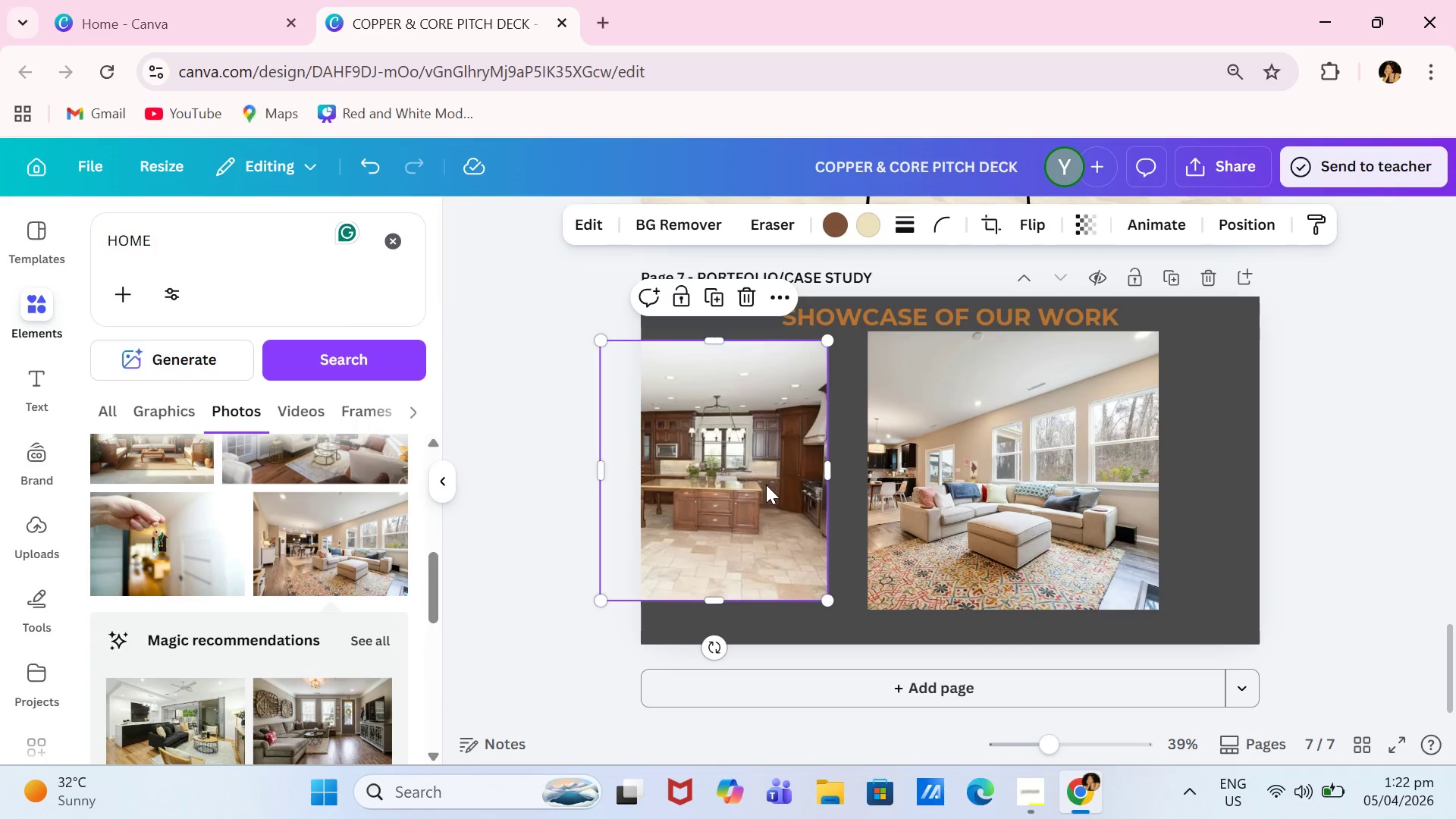 
left_click([767, 485])
 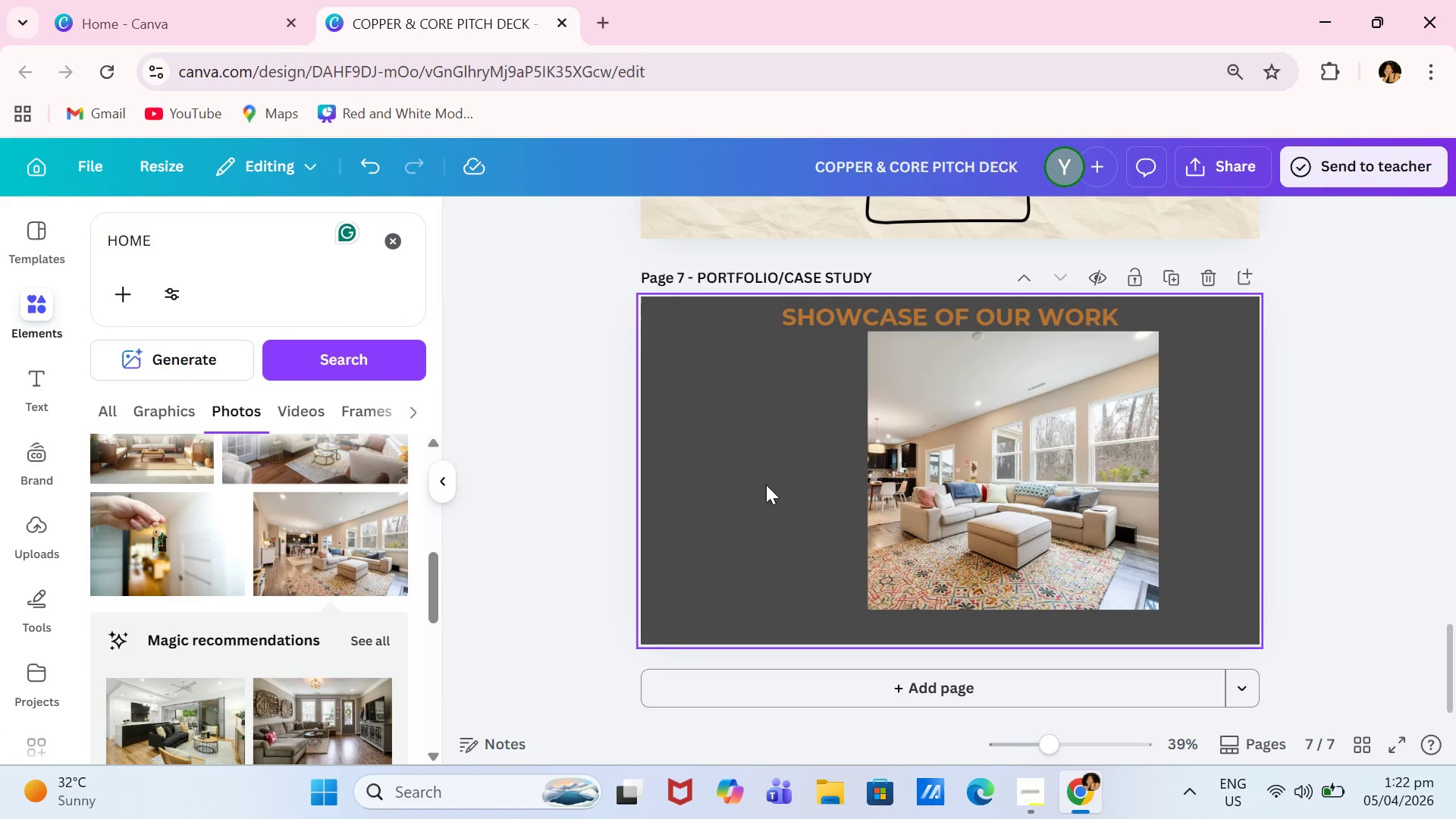 
key(Backspace)
 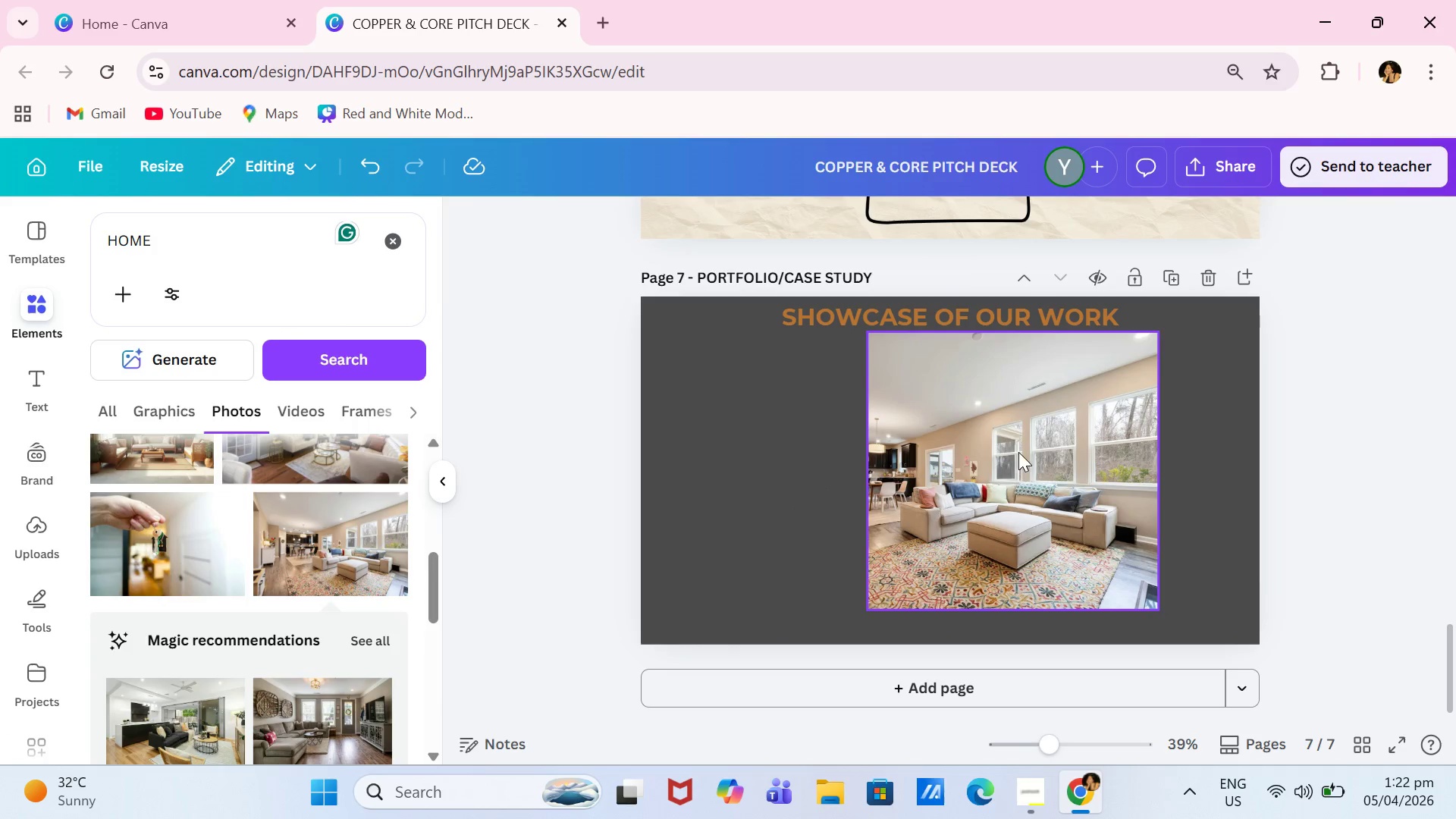 
left_click_drag(start_coordinate=[1016, 450], to_coordinate=[767, 460])
 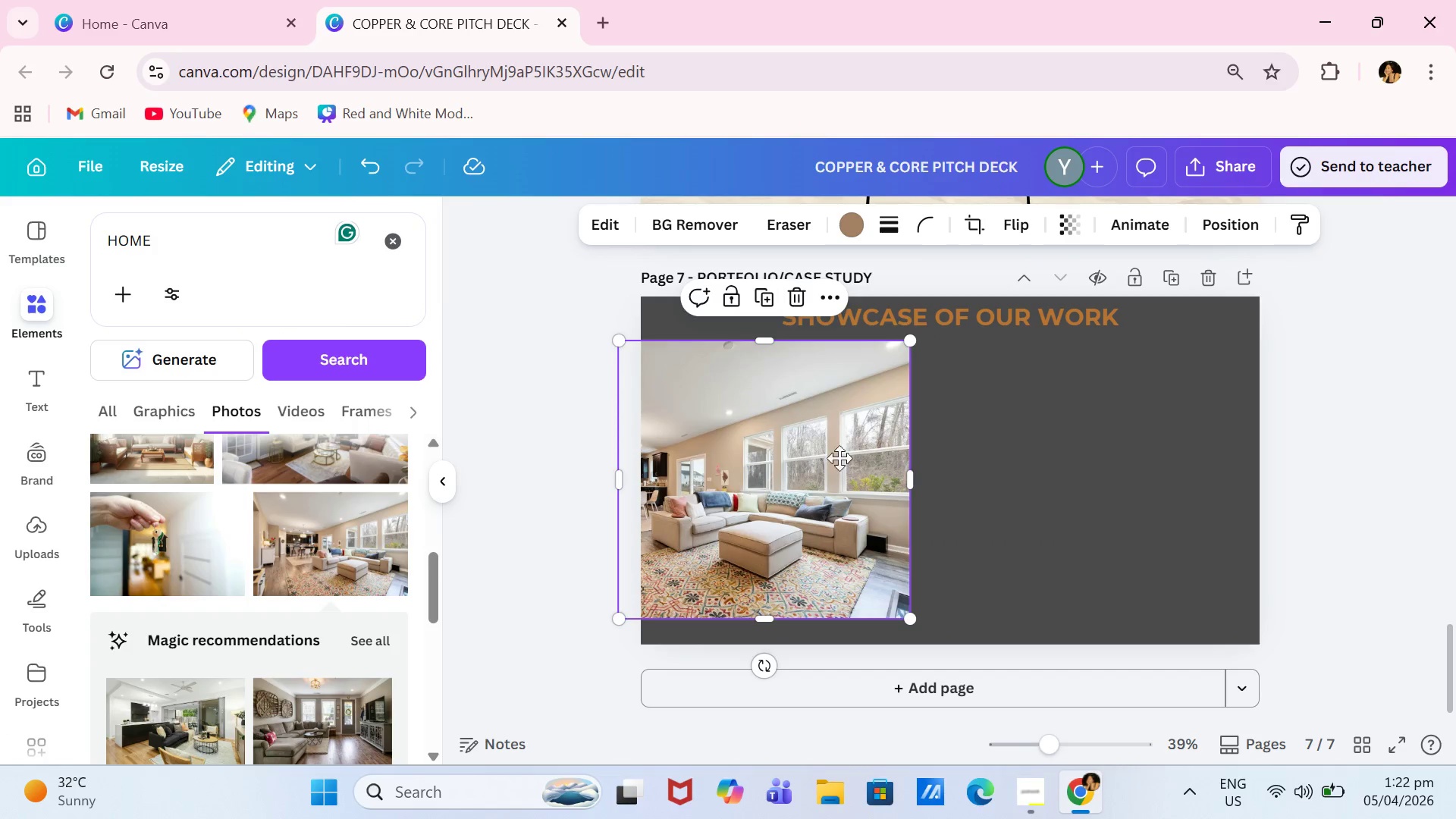 
left_click_drag(start_coordinate=[821, 460], to_coordinate=[833, 455])
 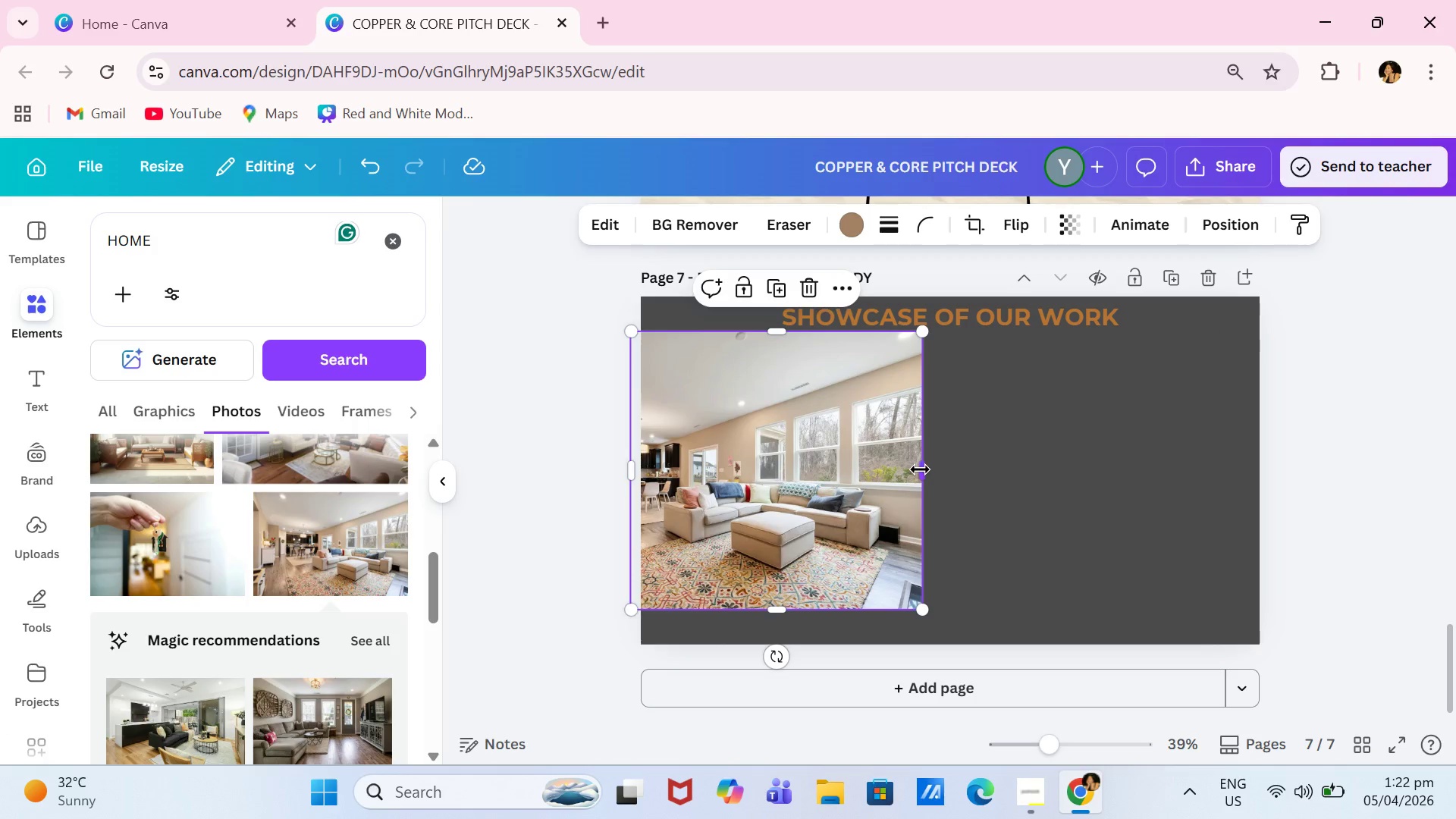 
left_click_drag(start_coordinate=[923, 466], to_coordinate=[895, 469])
 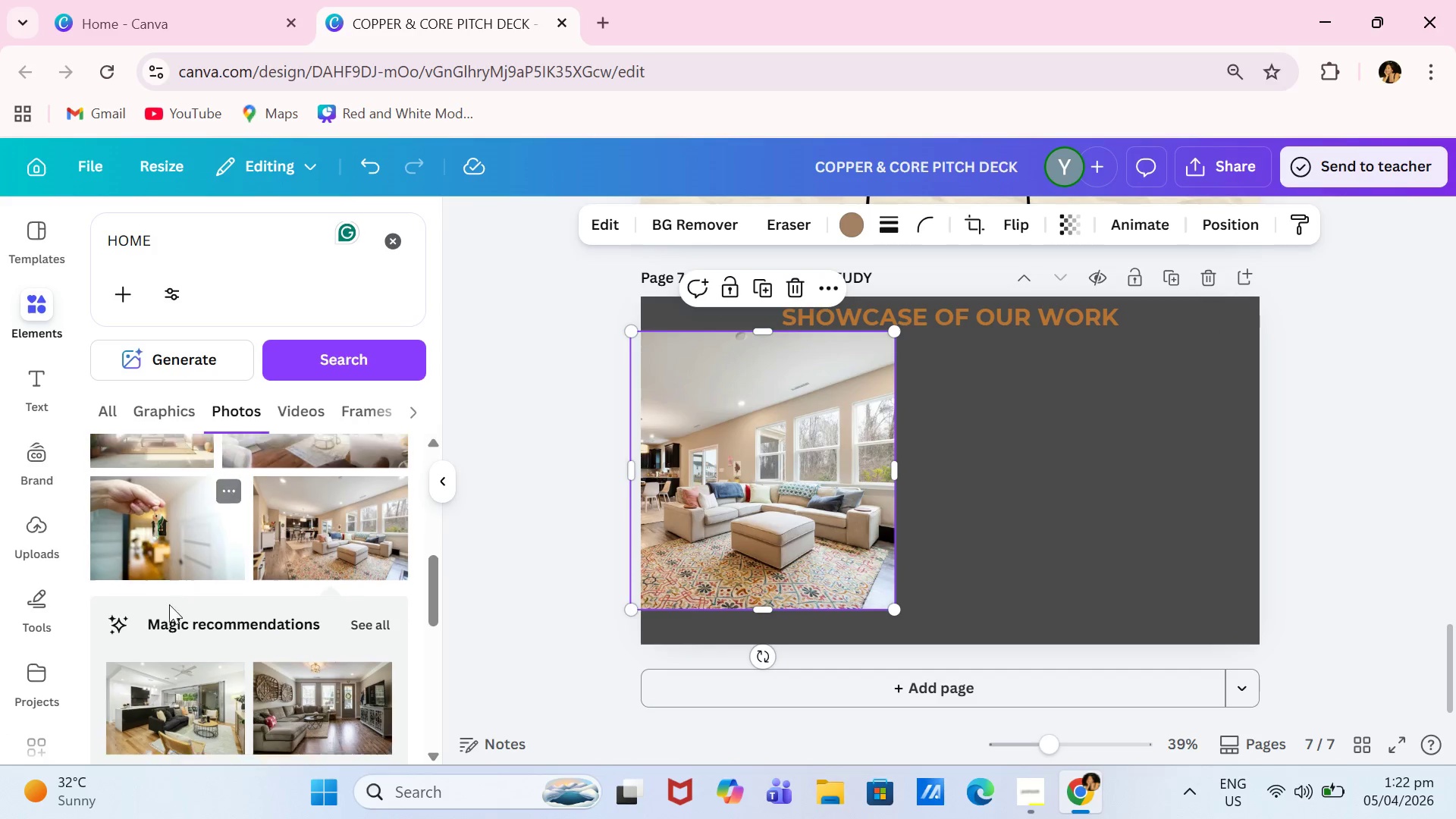 
scroll: coordinate [180, 610], scroll_direction: down, amount: 2.0
 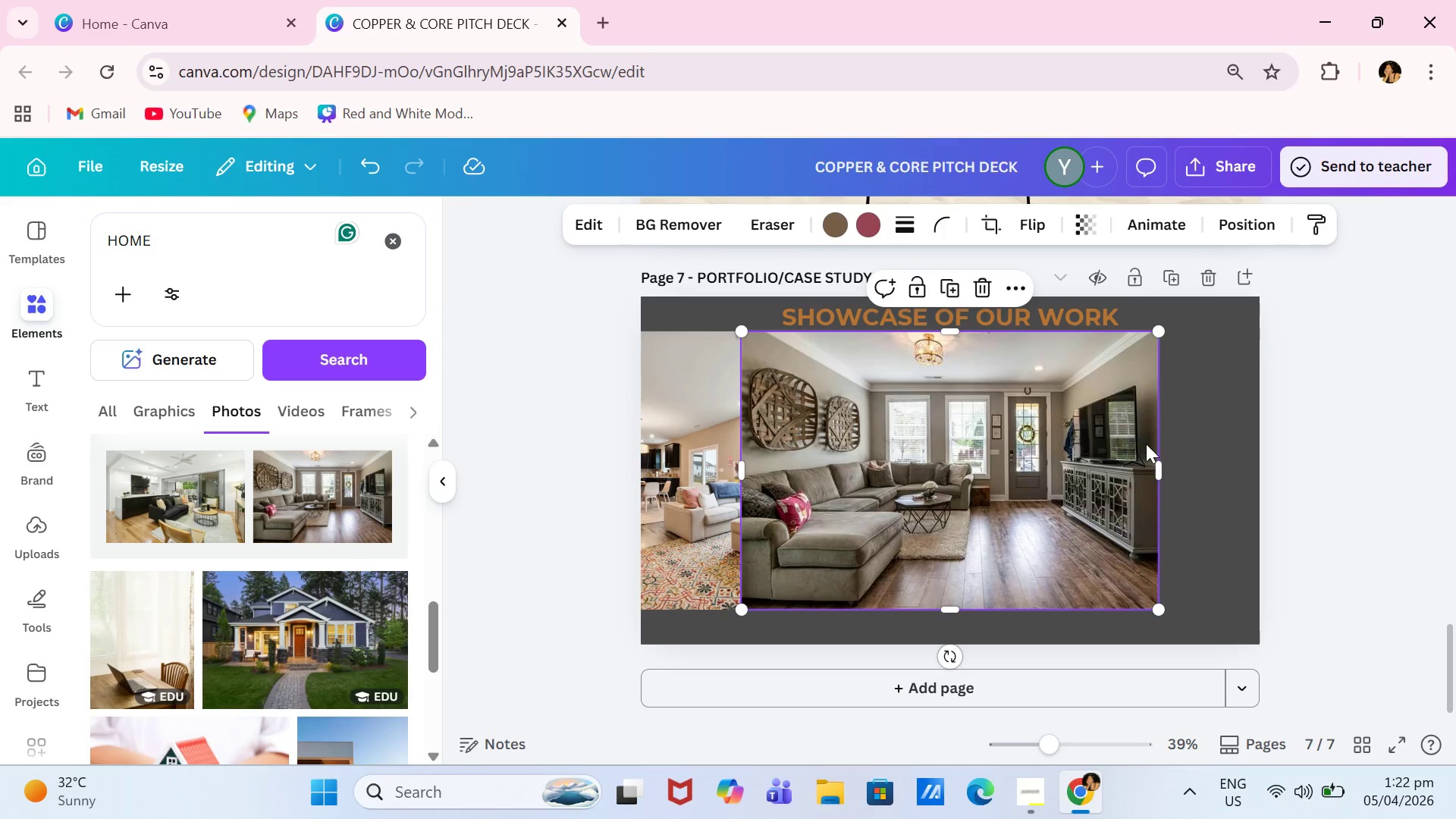 
left_click_drag(start_coordinate=[1159, 468], to_coordinate=[993, 477])
 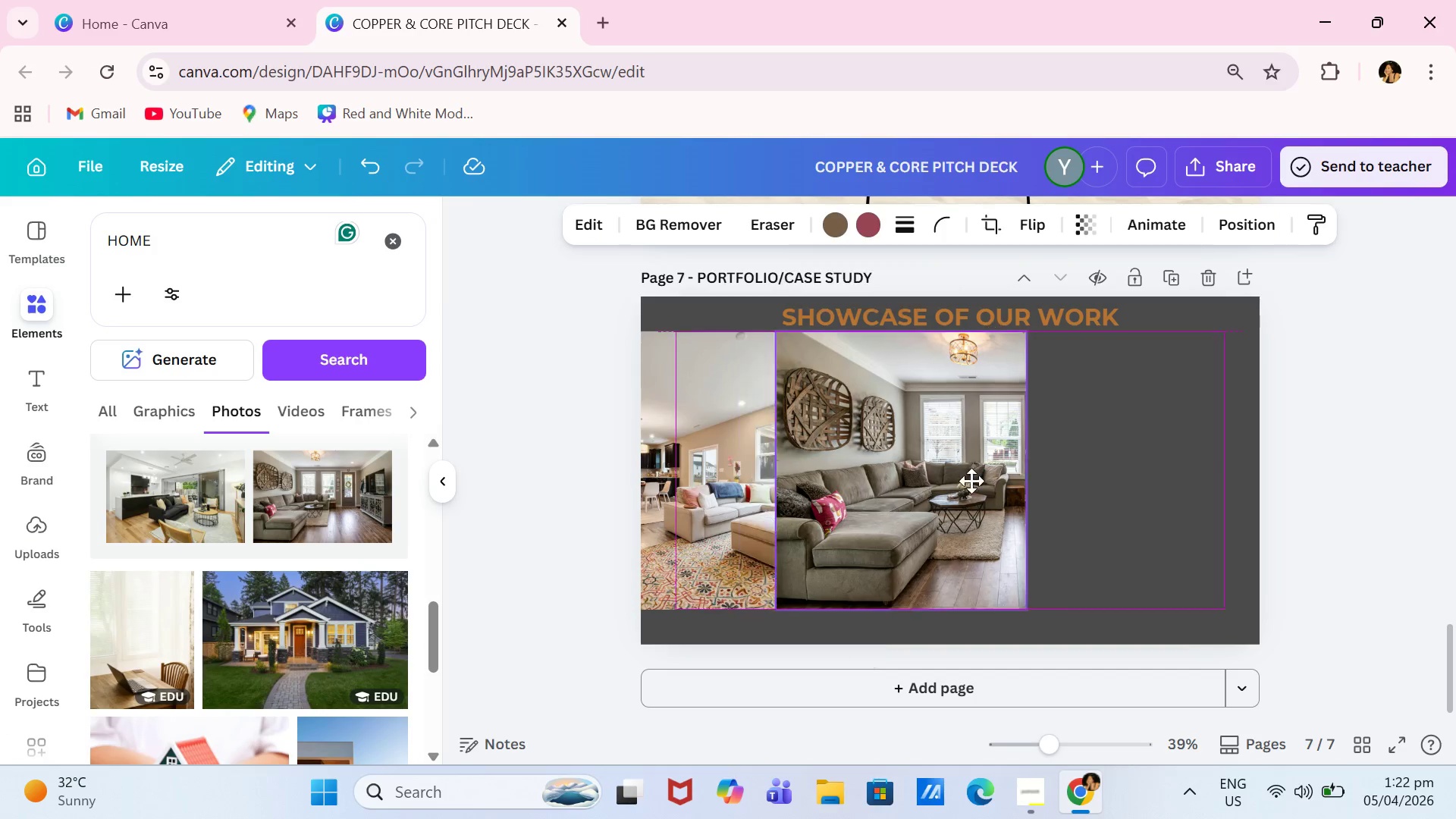 
left_click_drag(start_coordinate=[858, 484], to_coordinate=[1015, 483])
 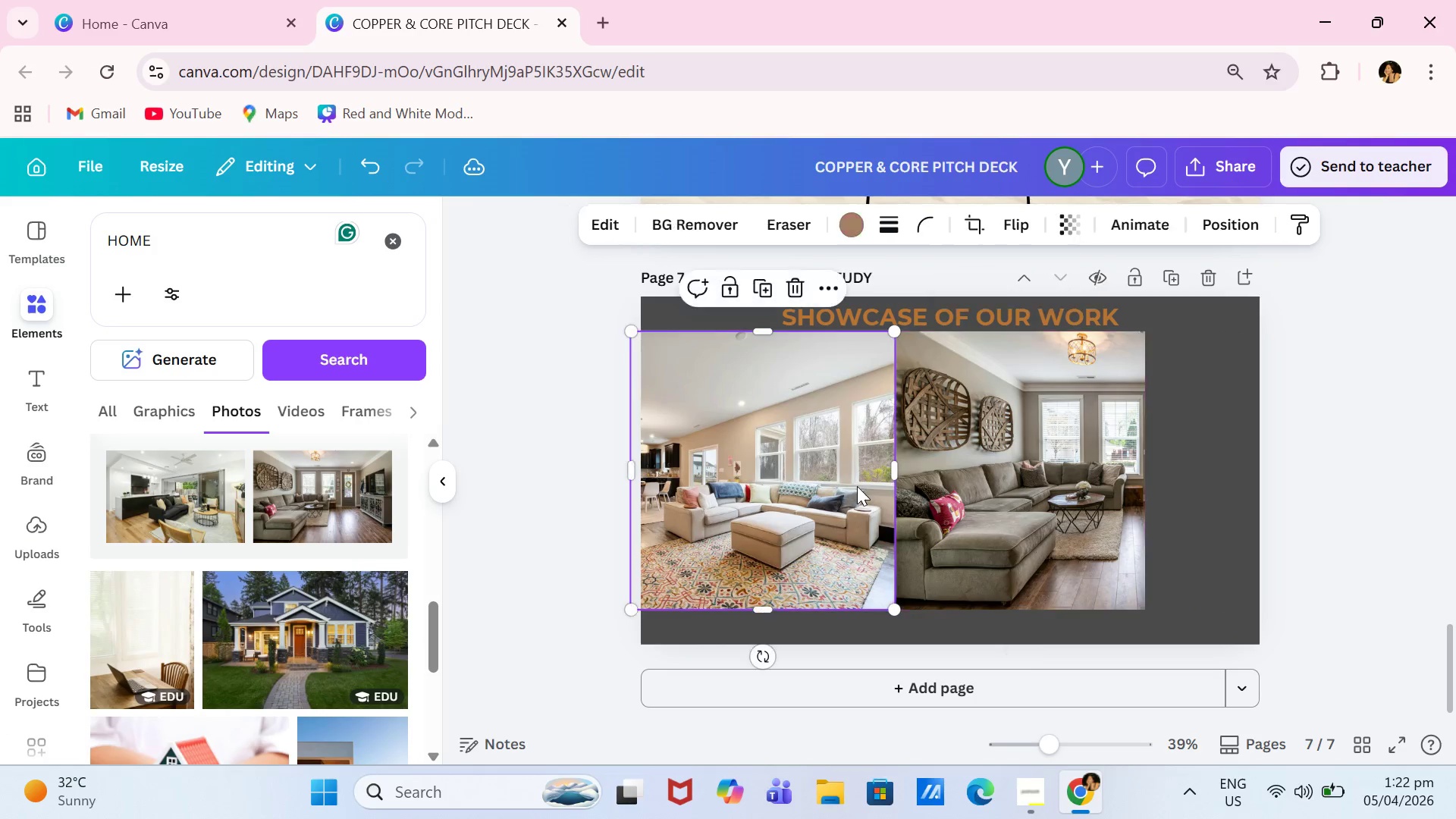 
left_click([857, 486])
 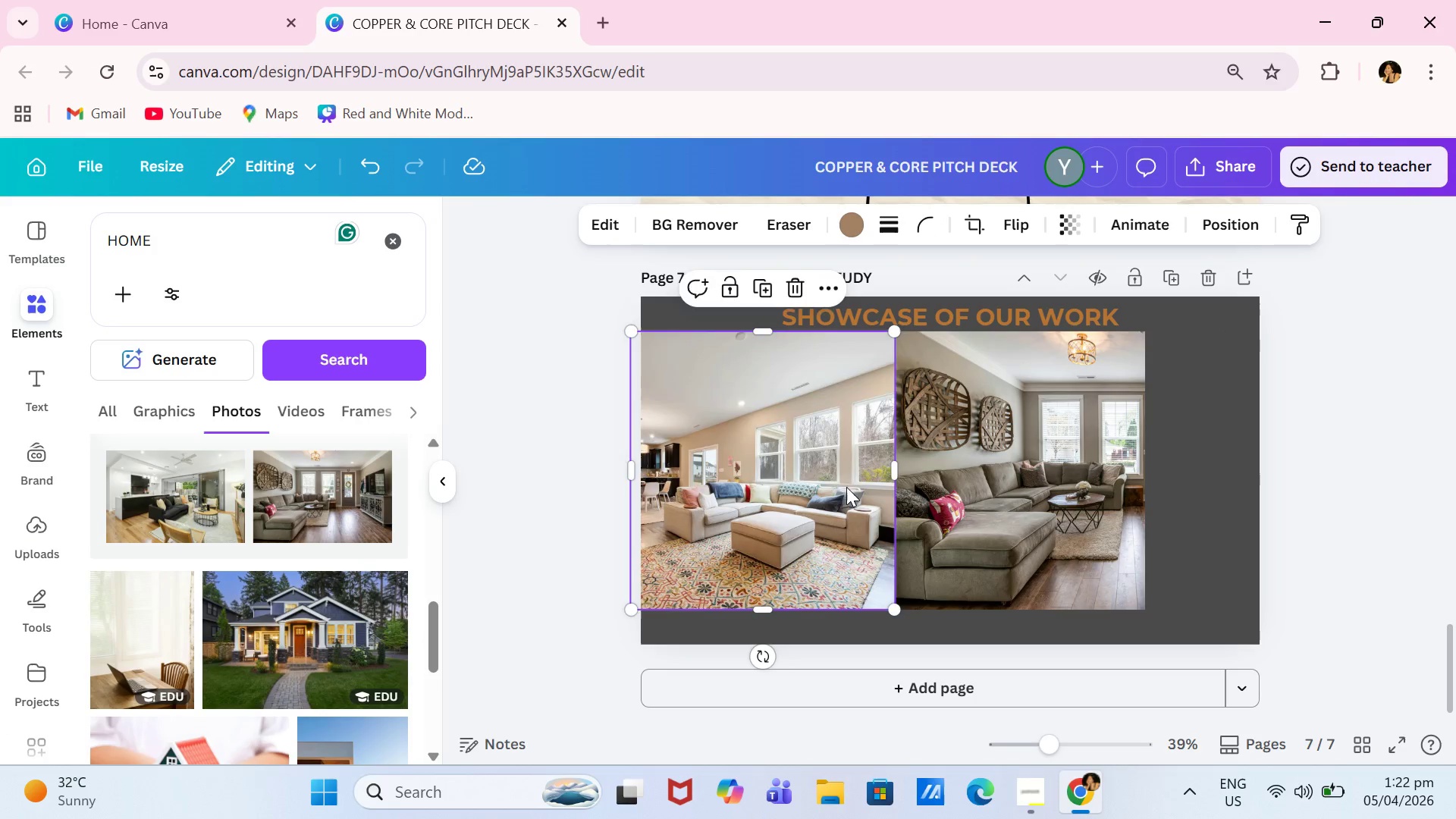 
left_click_drag(start_coordinate=[846, 487], to_coordinate=[860, 491])
 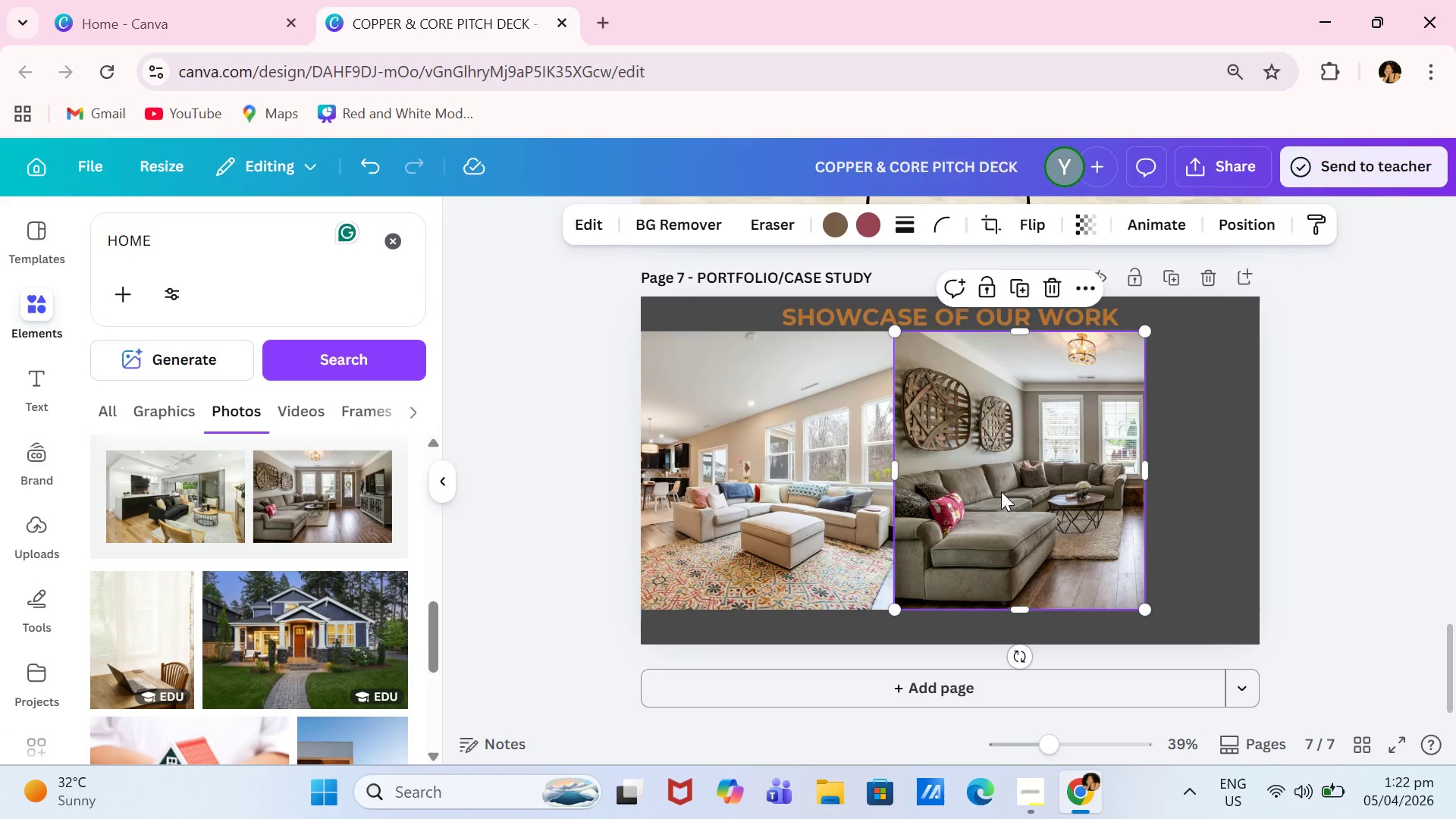 
left_click_drag(start_coordinate=[1003, 491], to_coordinate=[1018, 494])
 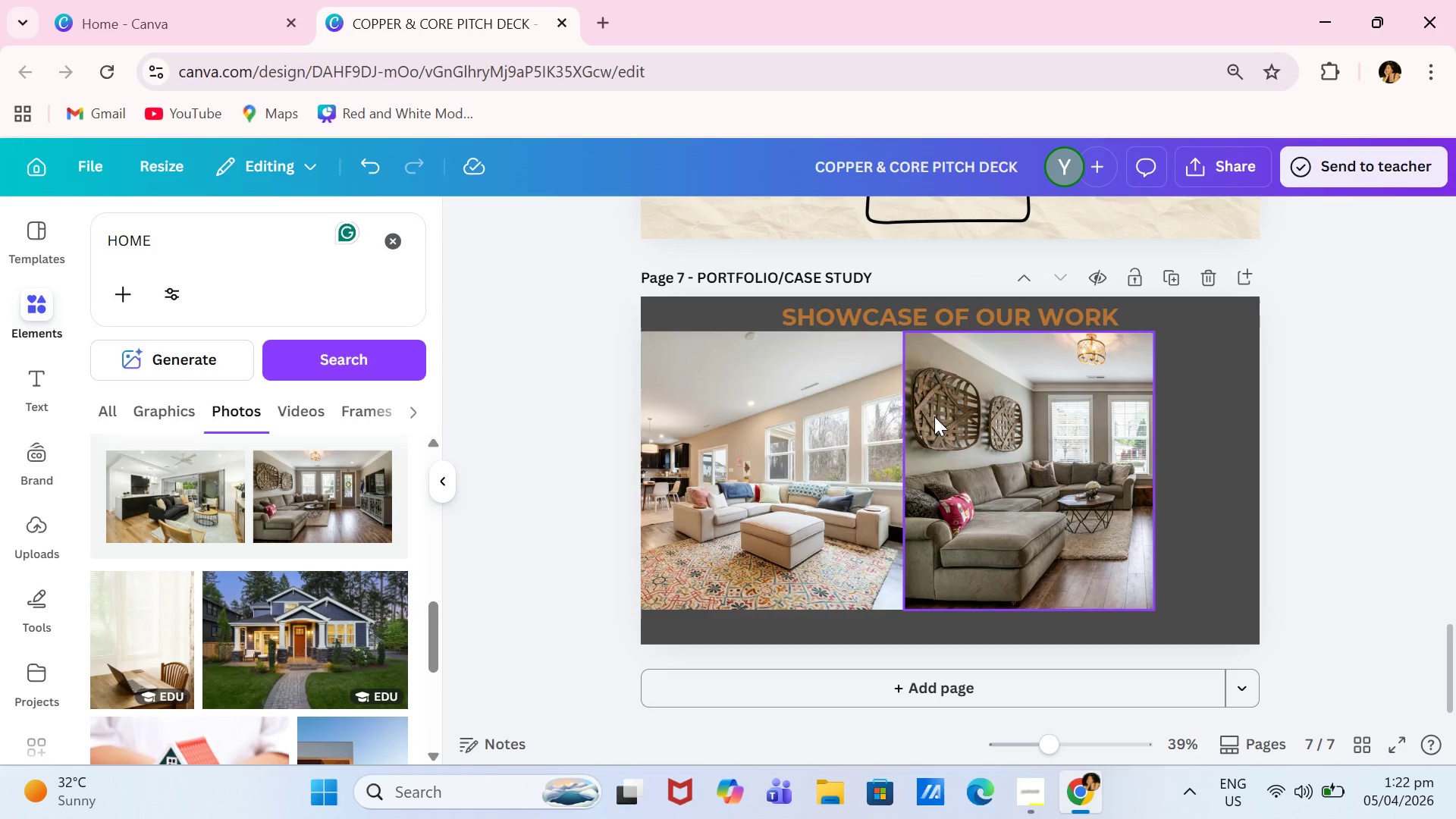 
left_click_drag(start_coordinate=[835, 438], to_coordinate=[831, 470])
 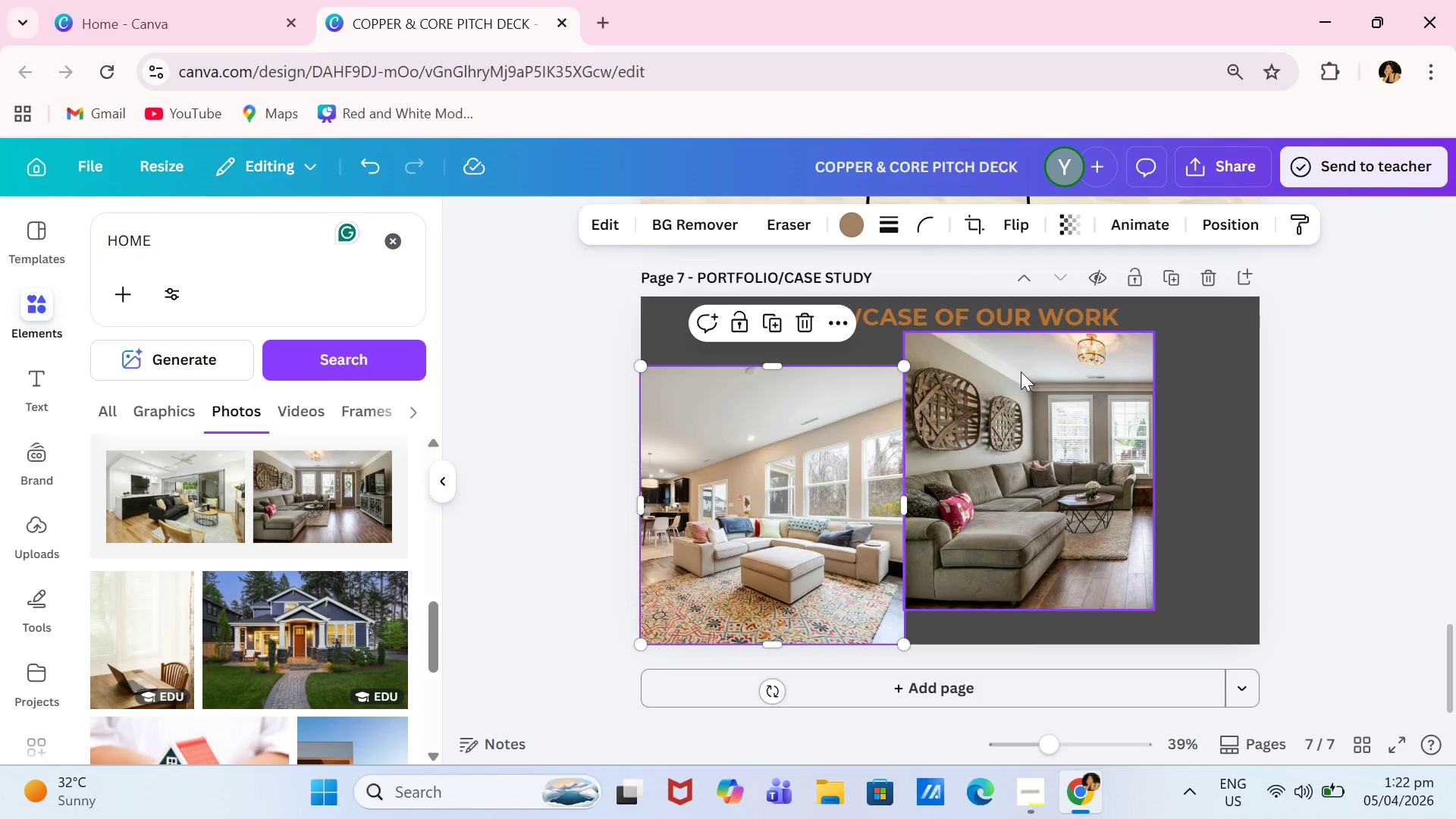 
left_click_drag(start_coordinate=[1021, 372], to_coordinate=[1022, 385])
 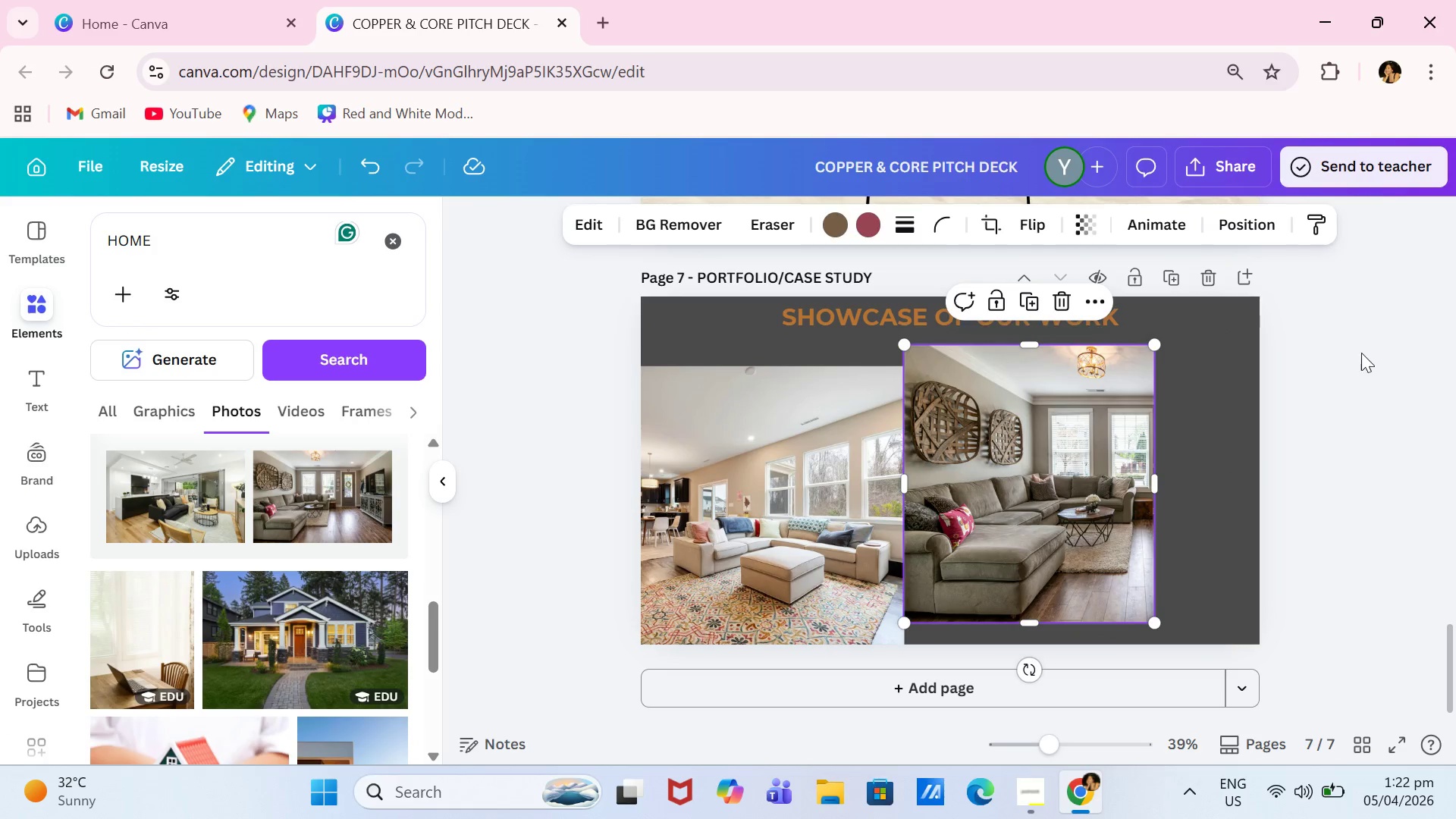 
left_click([1361, 353])
 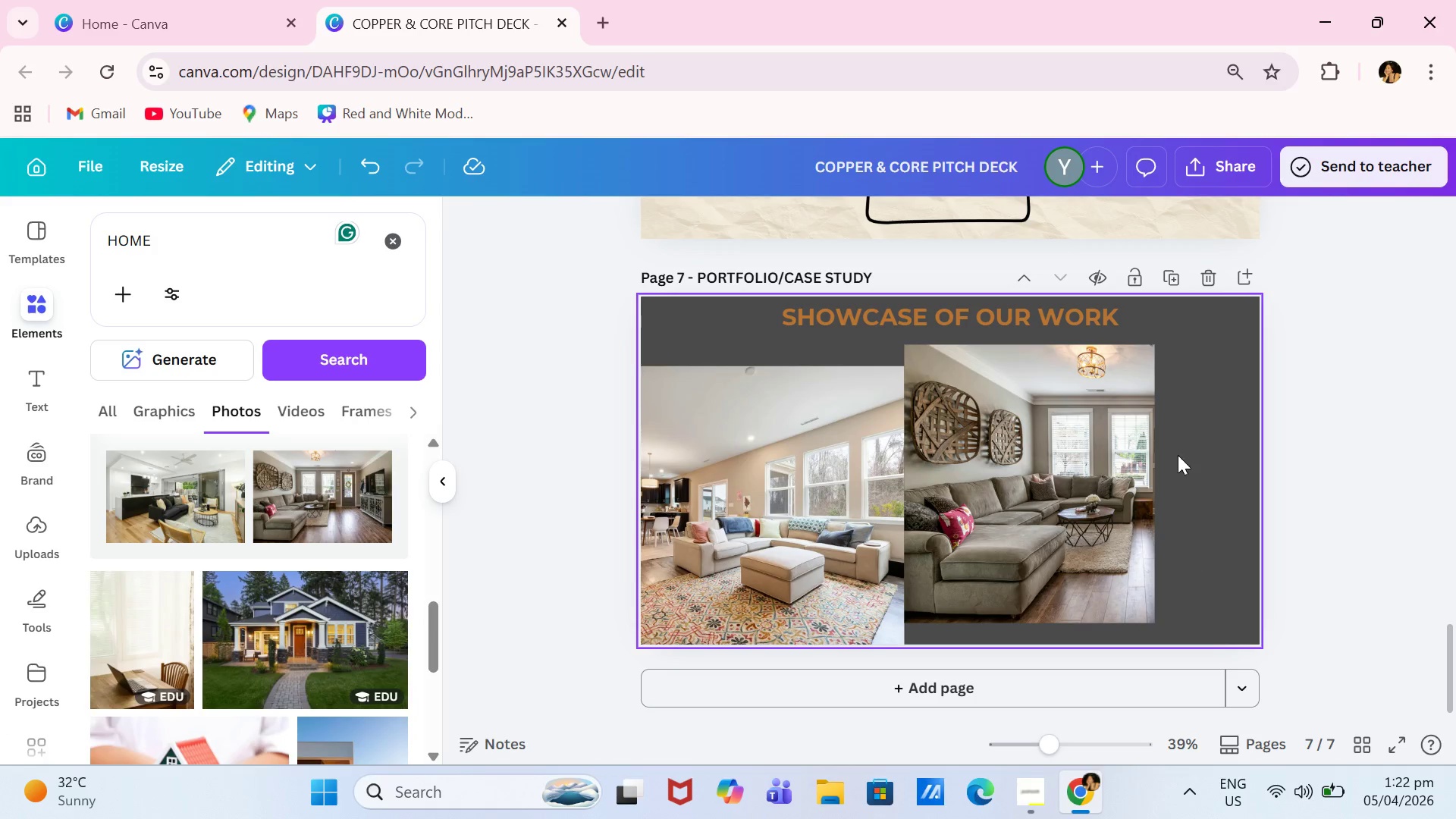 
wait(7.3)
 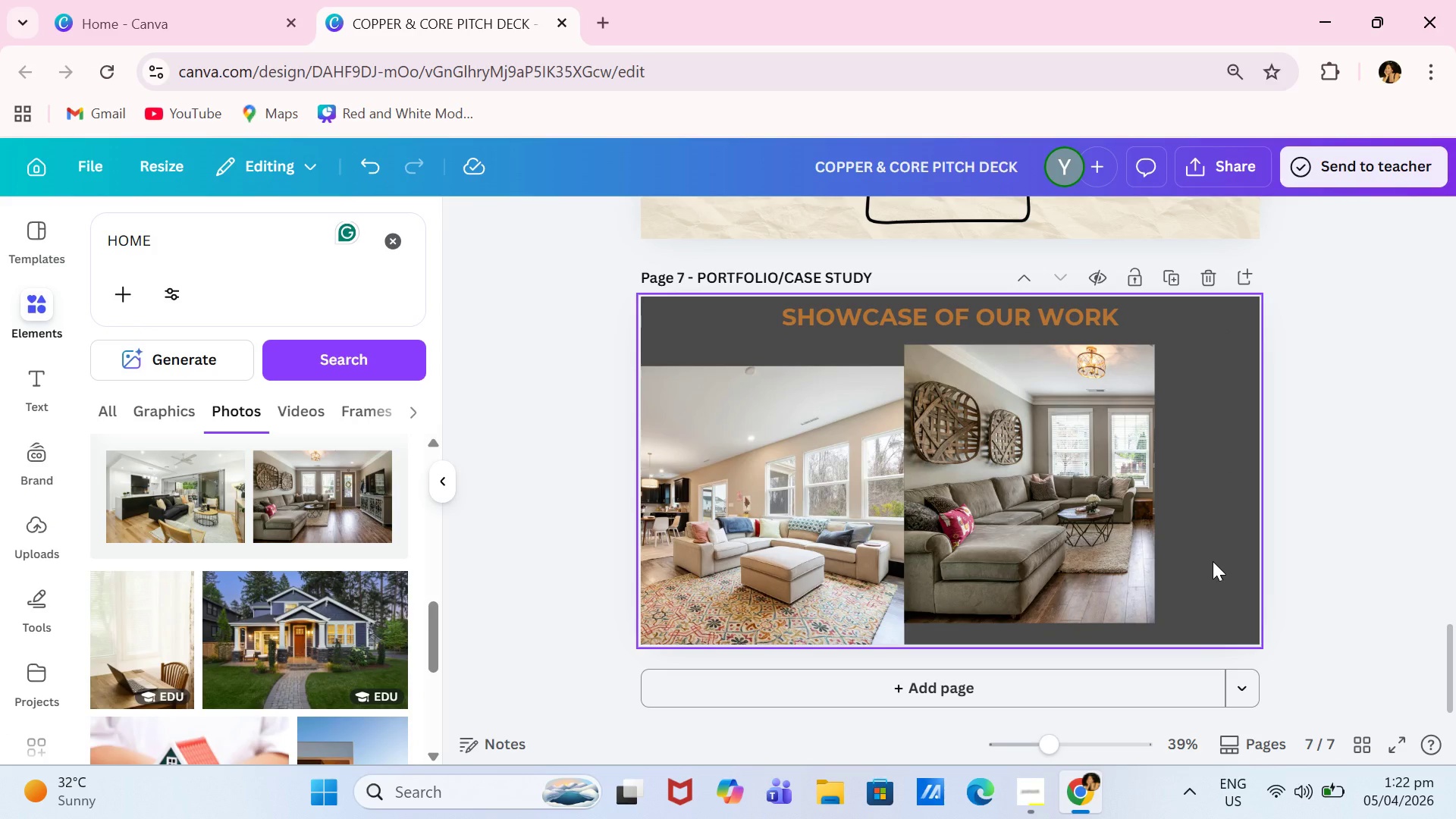 
left_click([1245, 271])
 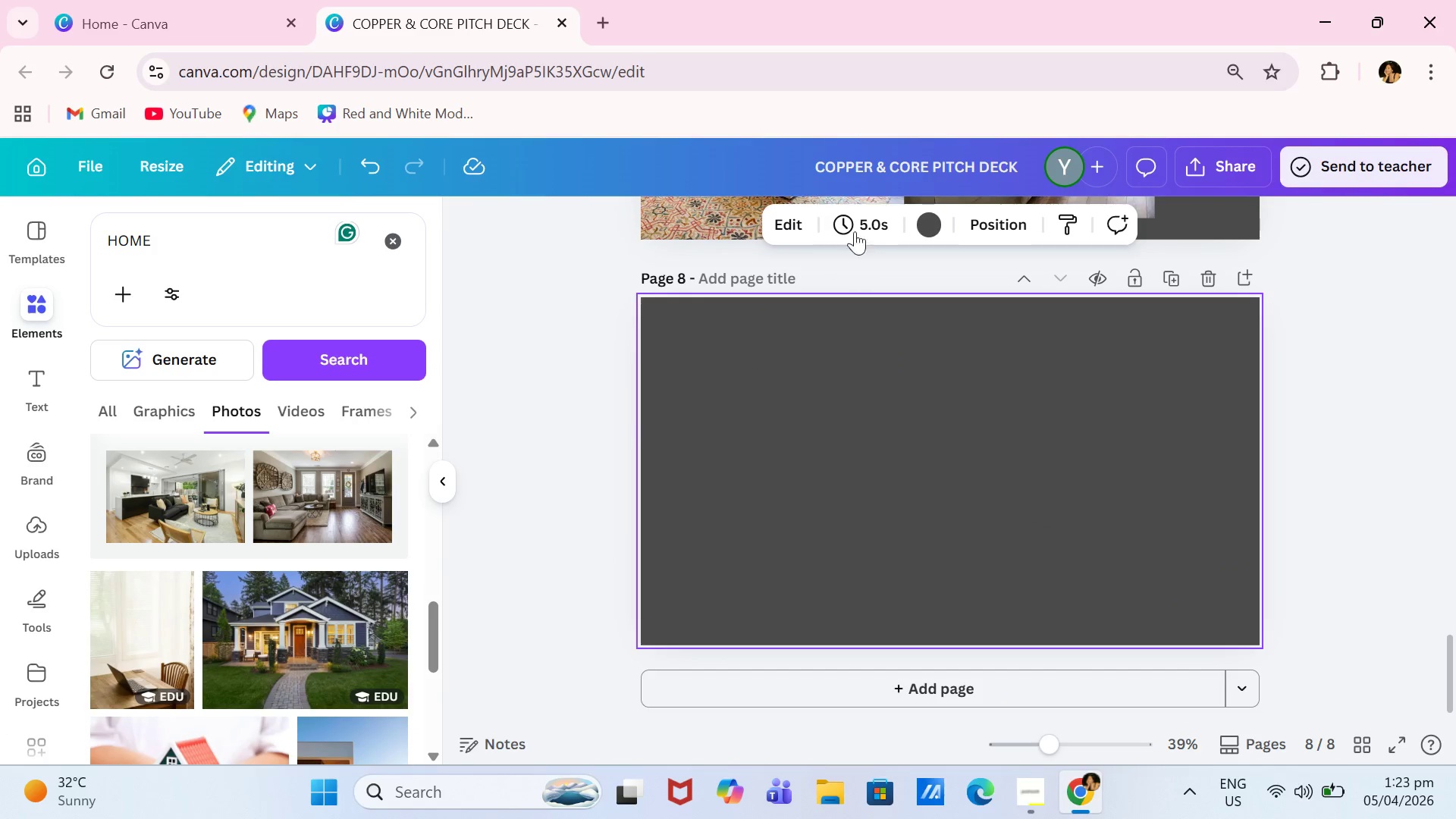 
left_click([929, 224])
 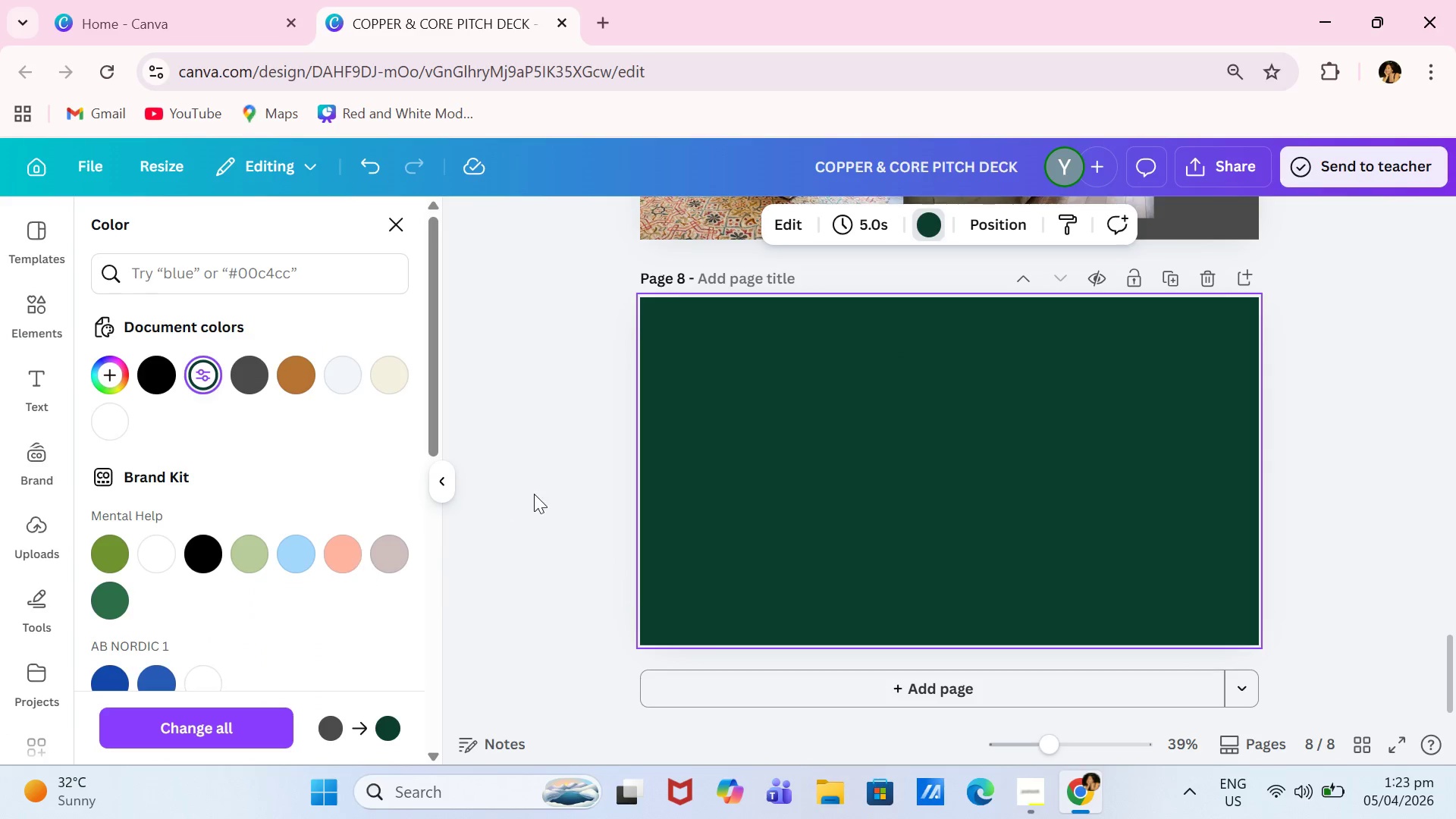 
left_click([431, 485])
 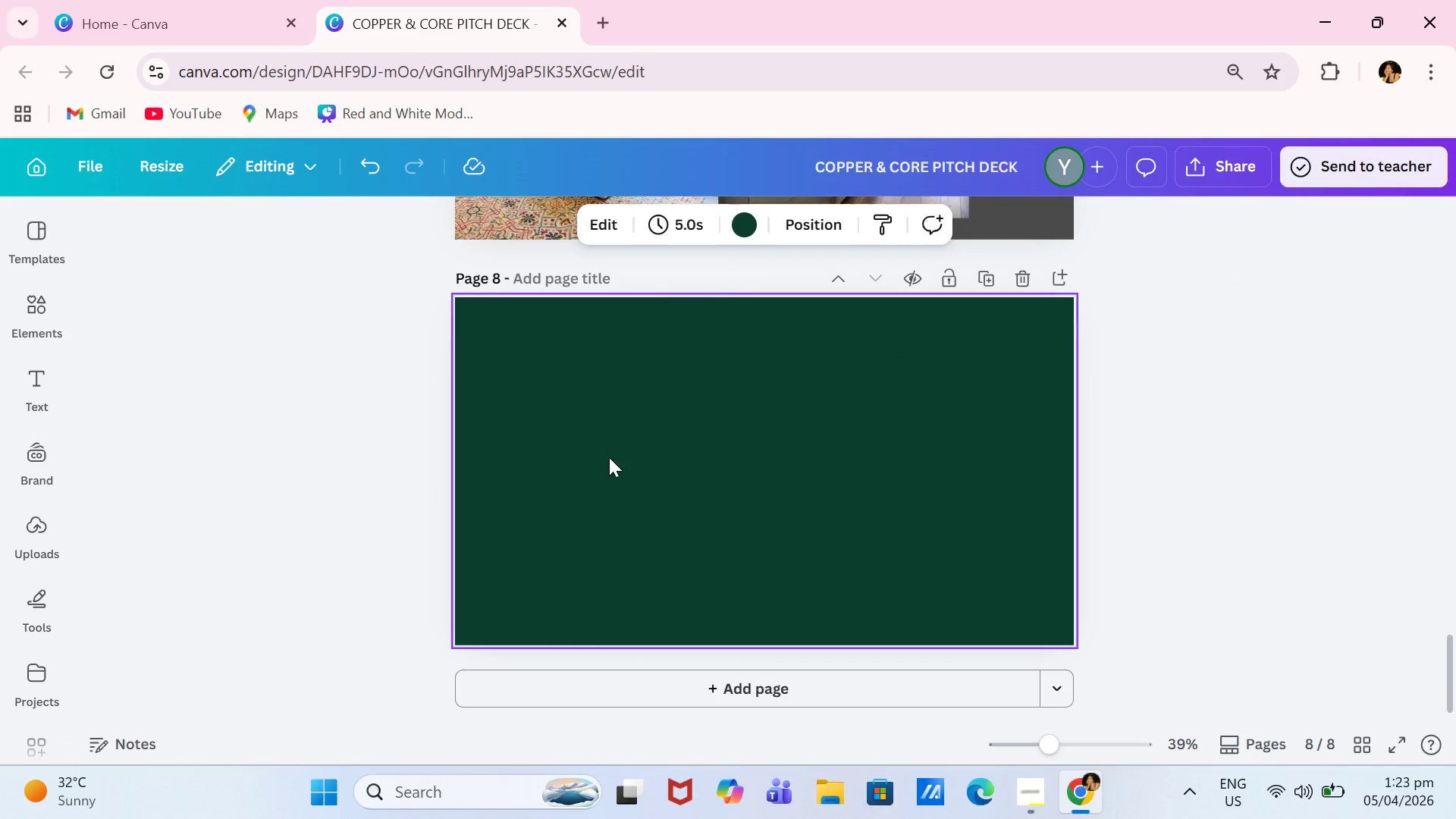 
scroll: coordinate [613, 452], scroll_direction: up, amount: 3.0
 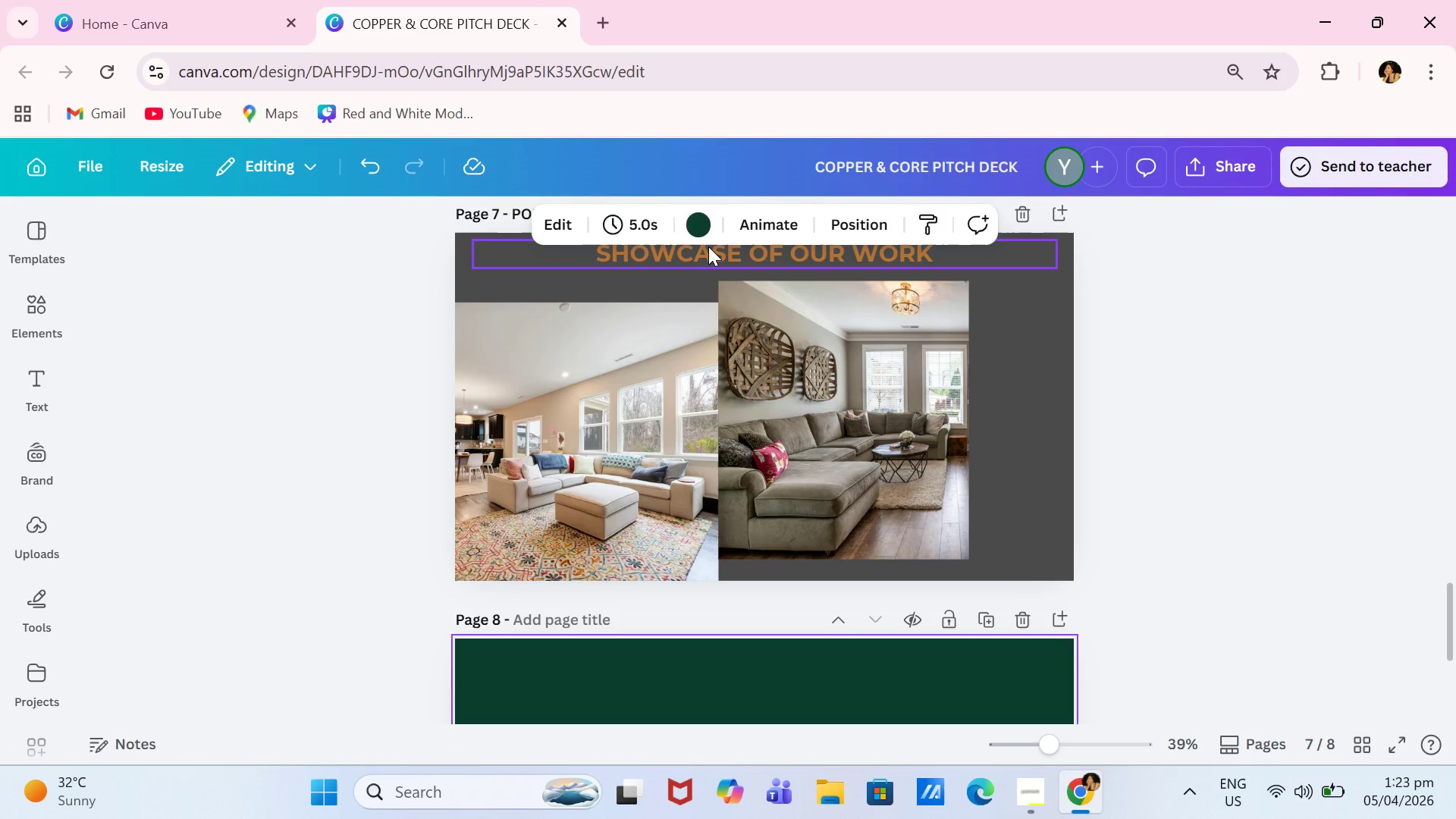 
left_click([708, 246])
 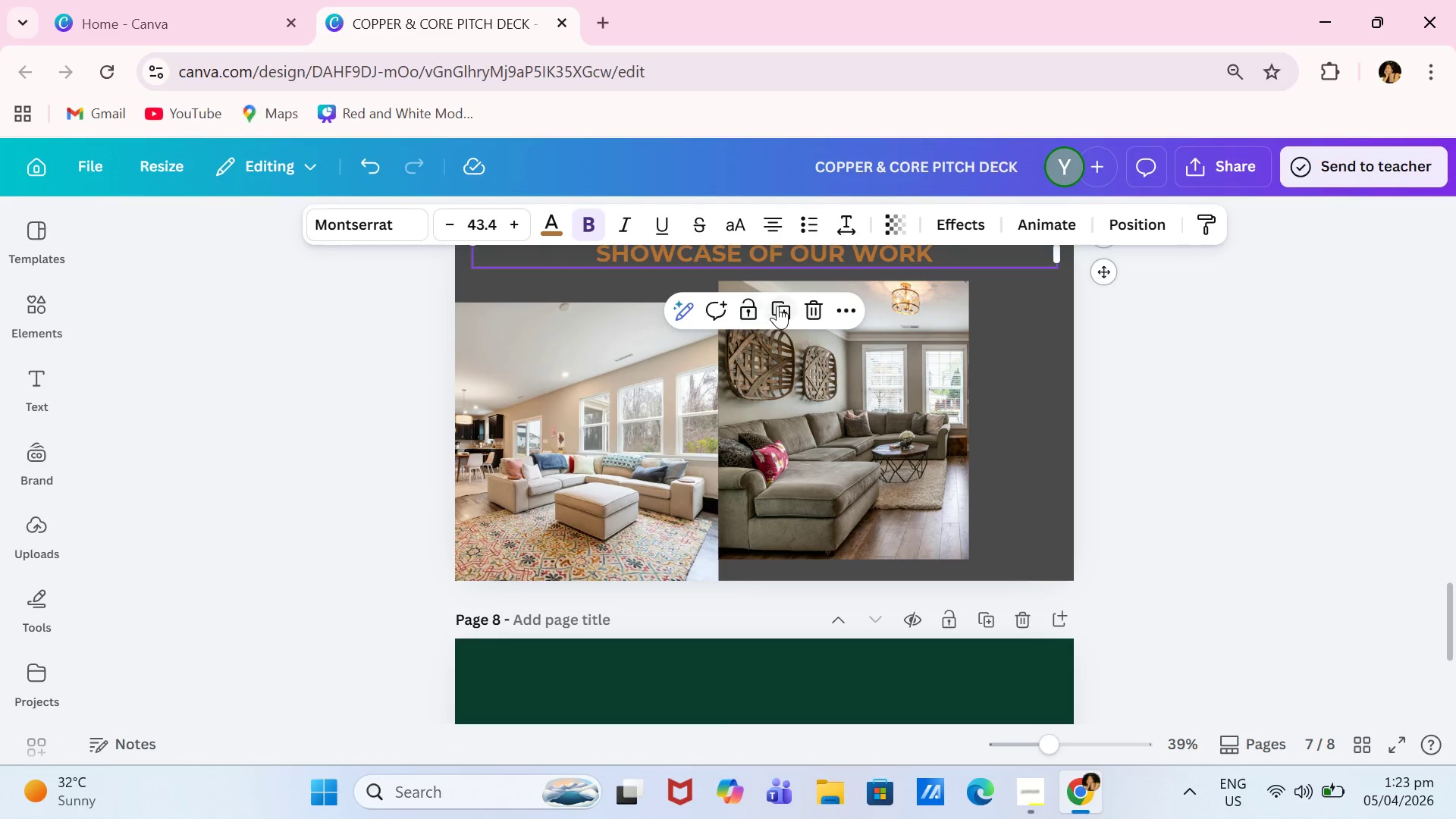 
left_click([777, 306])
 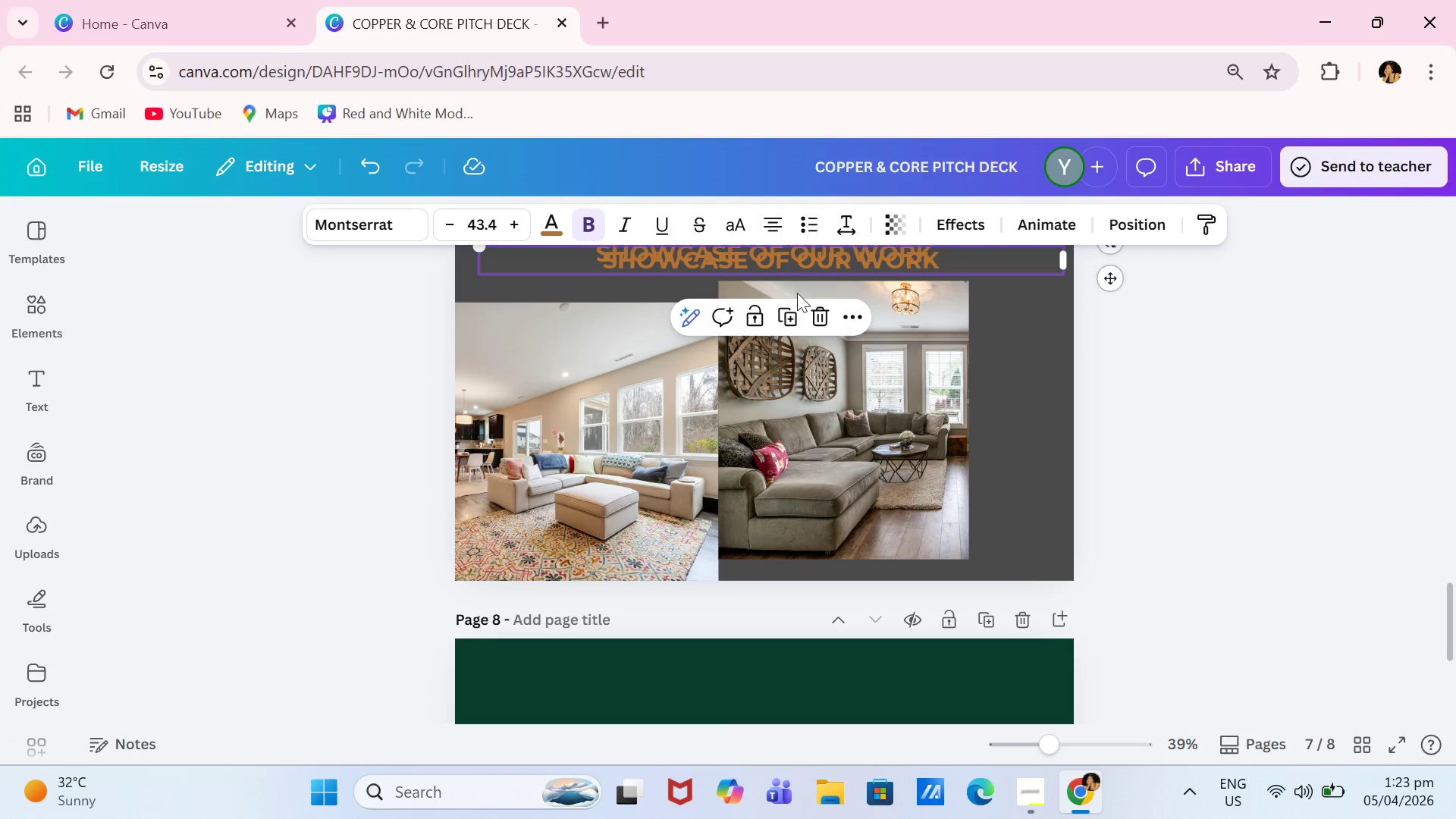 
left_click_drag(start_coordinate=[797, 264], to_coordinate=[796, 664])
 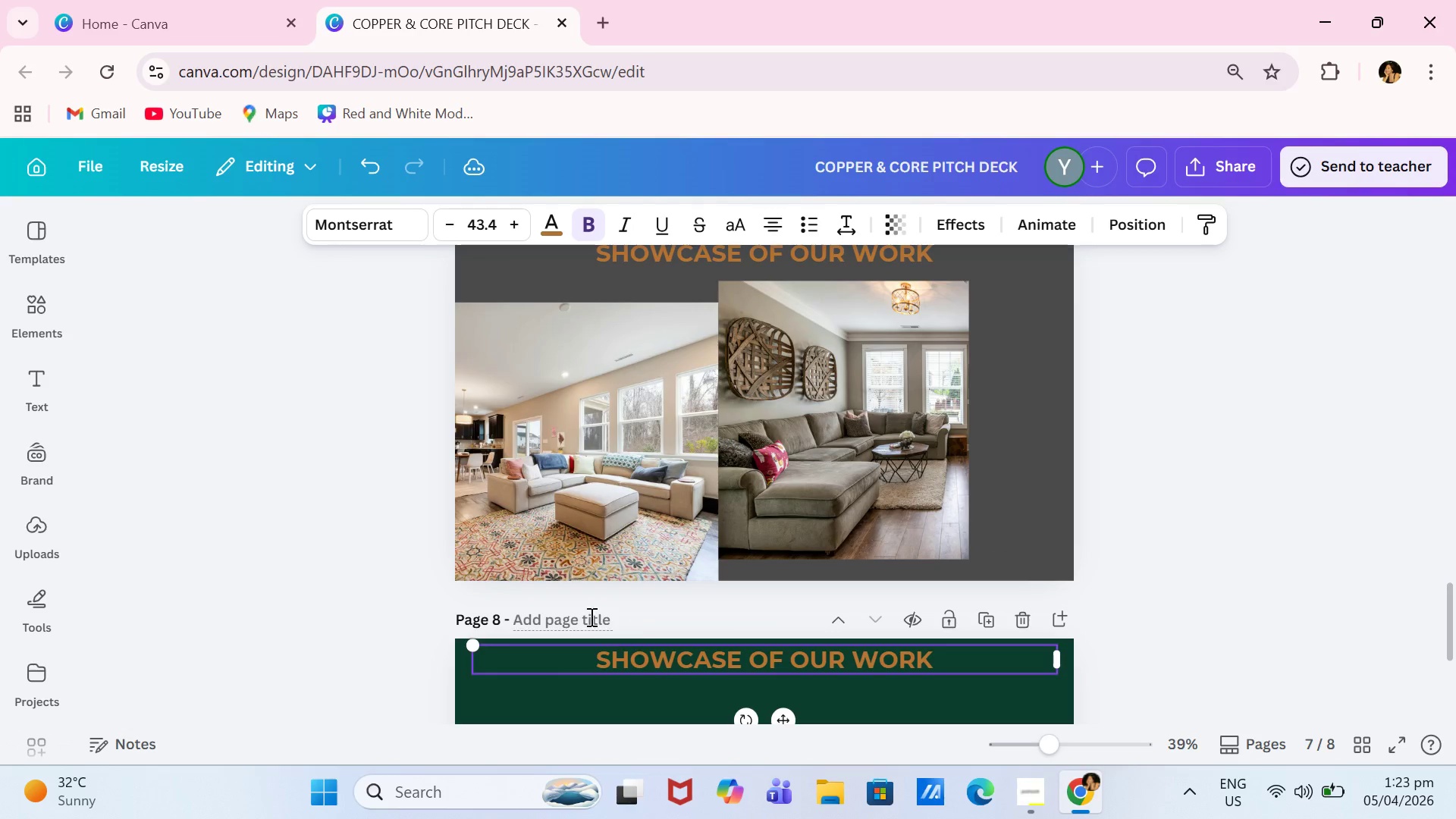 
left_click([585, 616])
 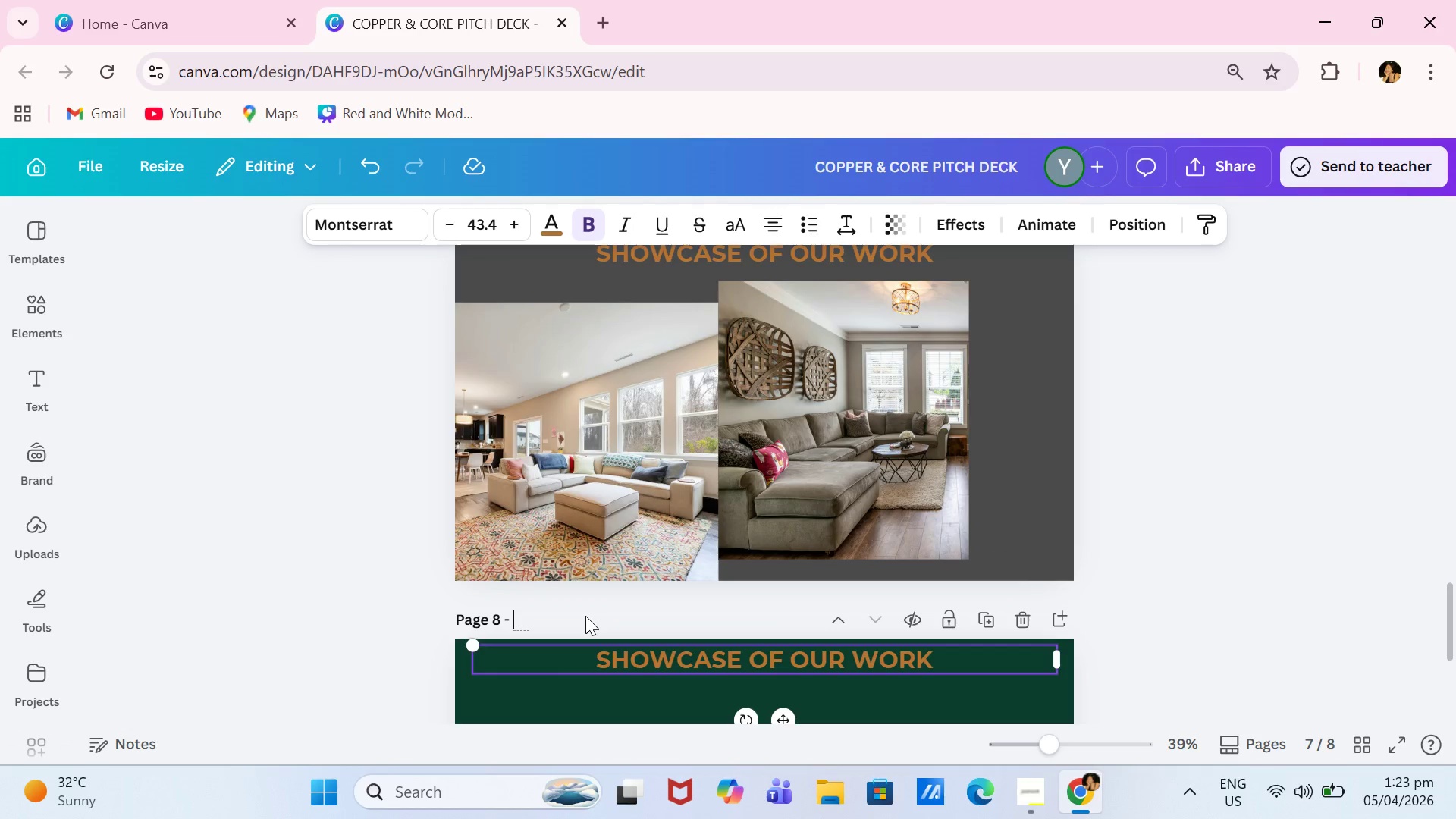 
type(CONTACT/CALL-TO-ACTION)
 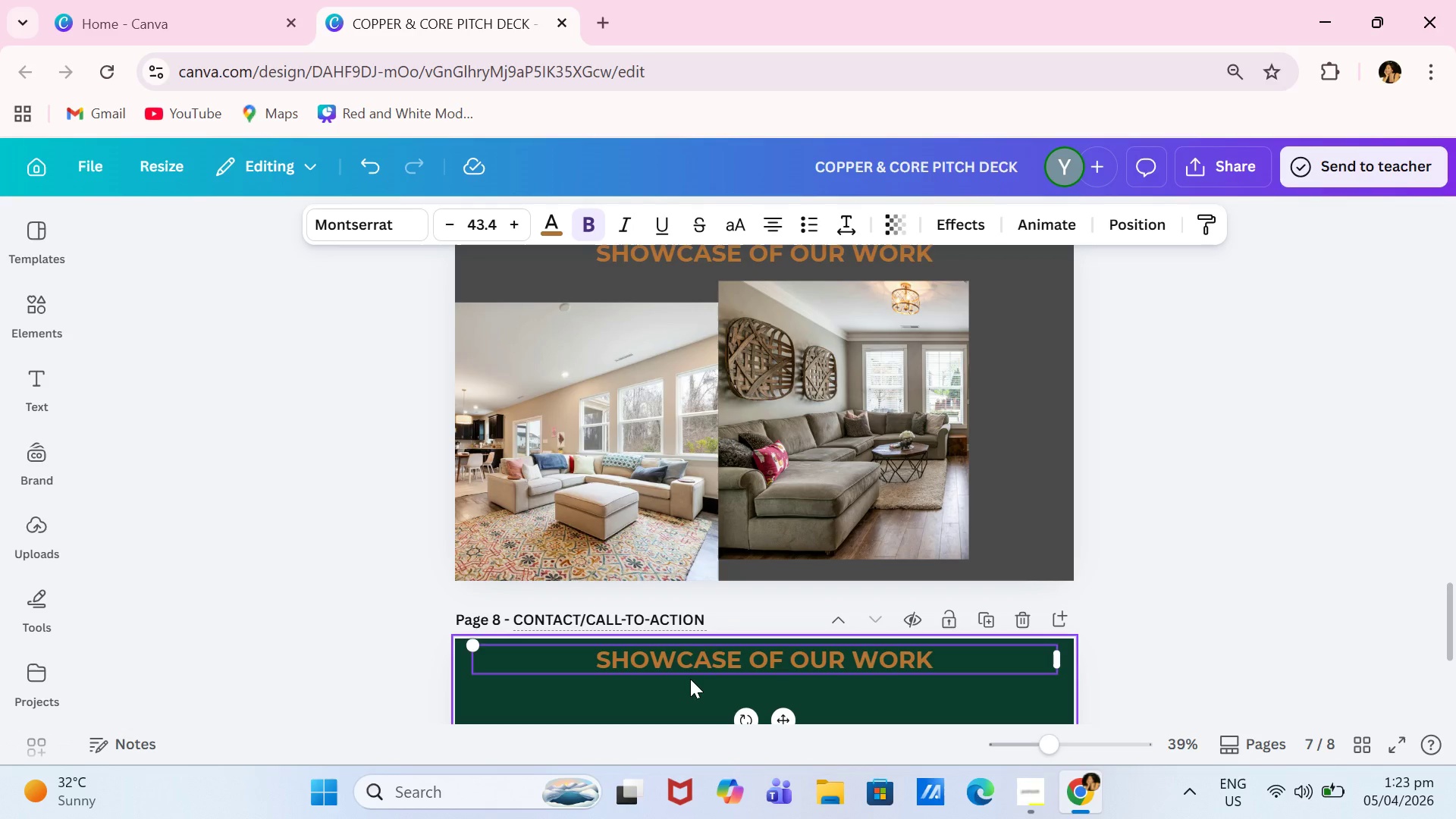 
left_click([707, 662])
 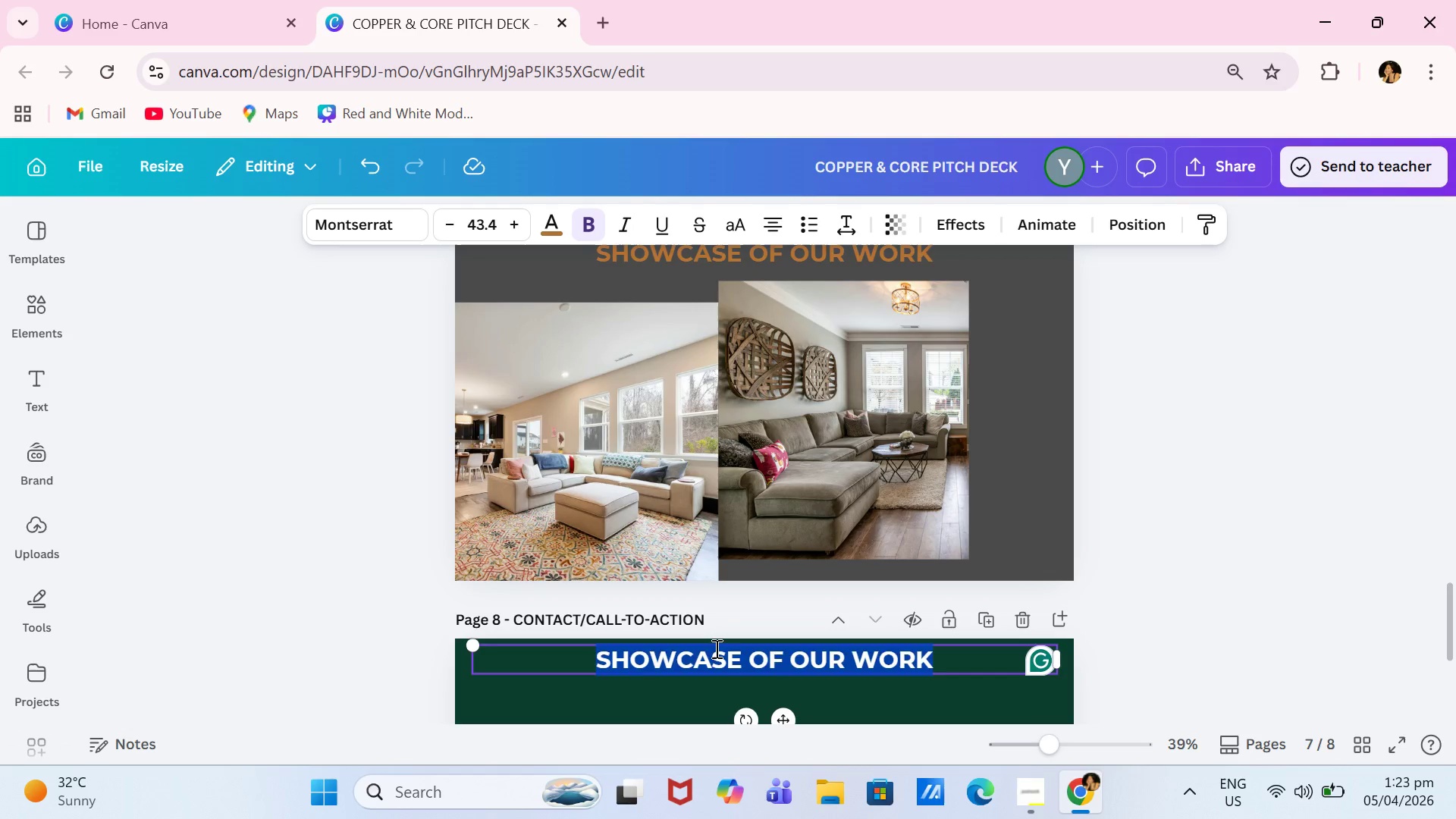 
type(LET'S MODERNIZE YOUR HERITAGE HOMES)
 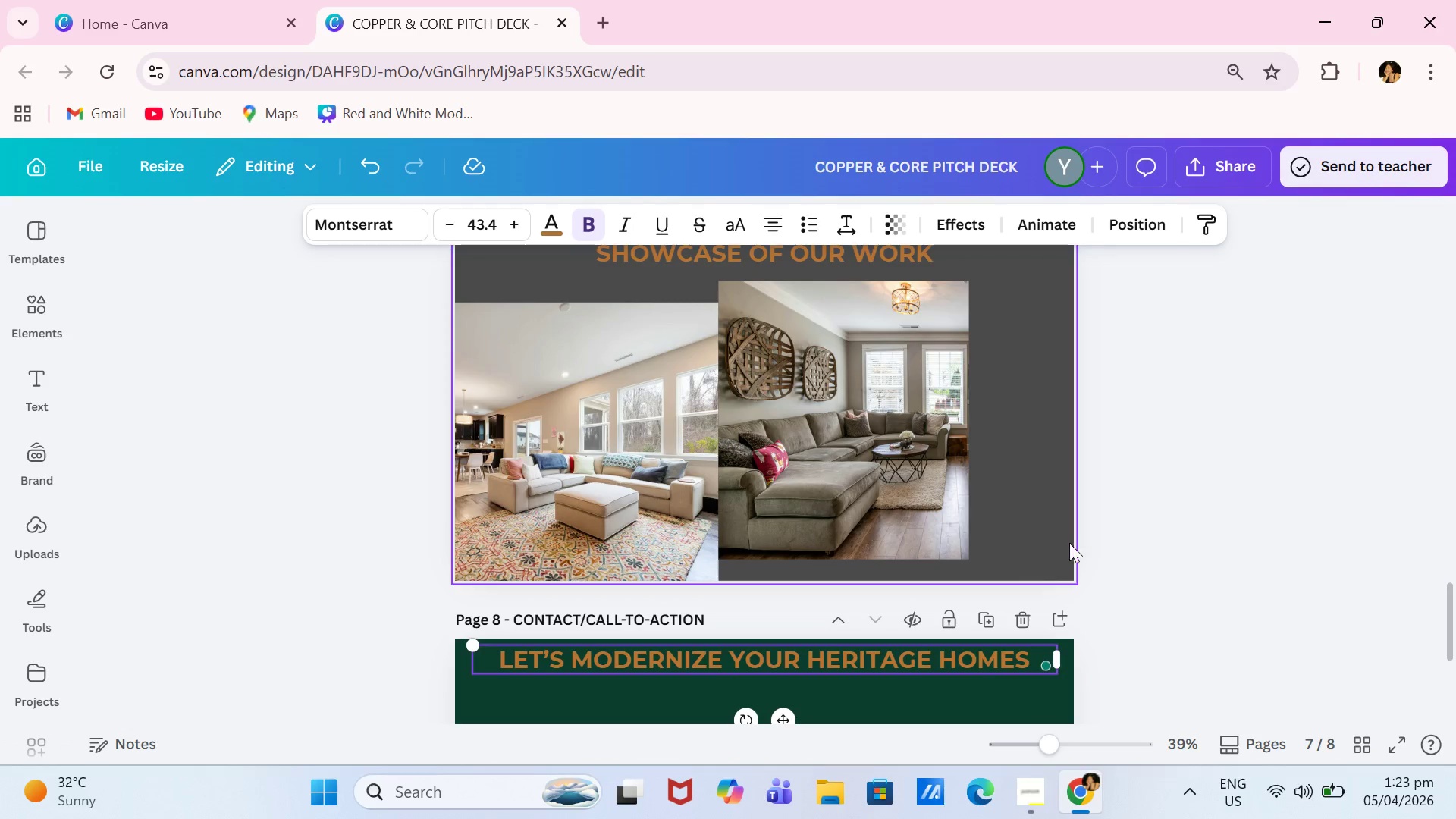 
scroll: coordinate [1276, 541], scroll_direction: down, amount: 2.0
 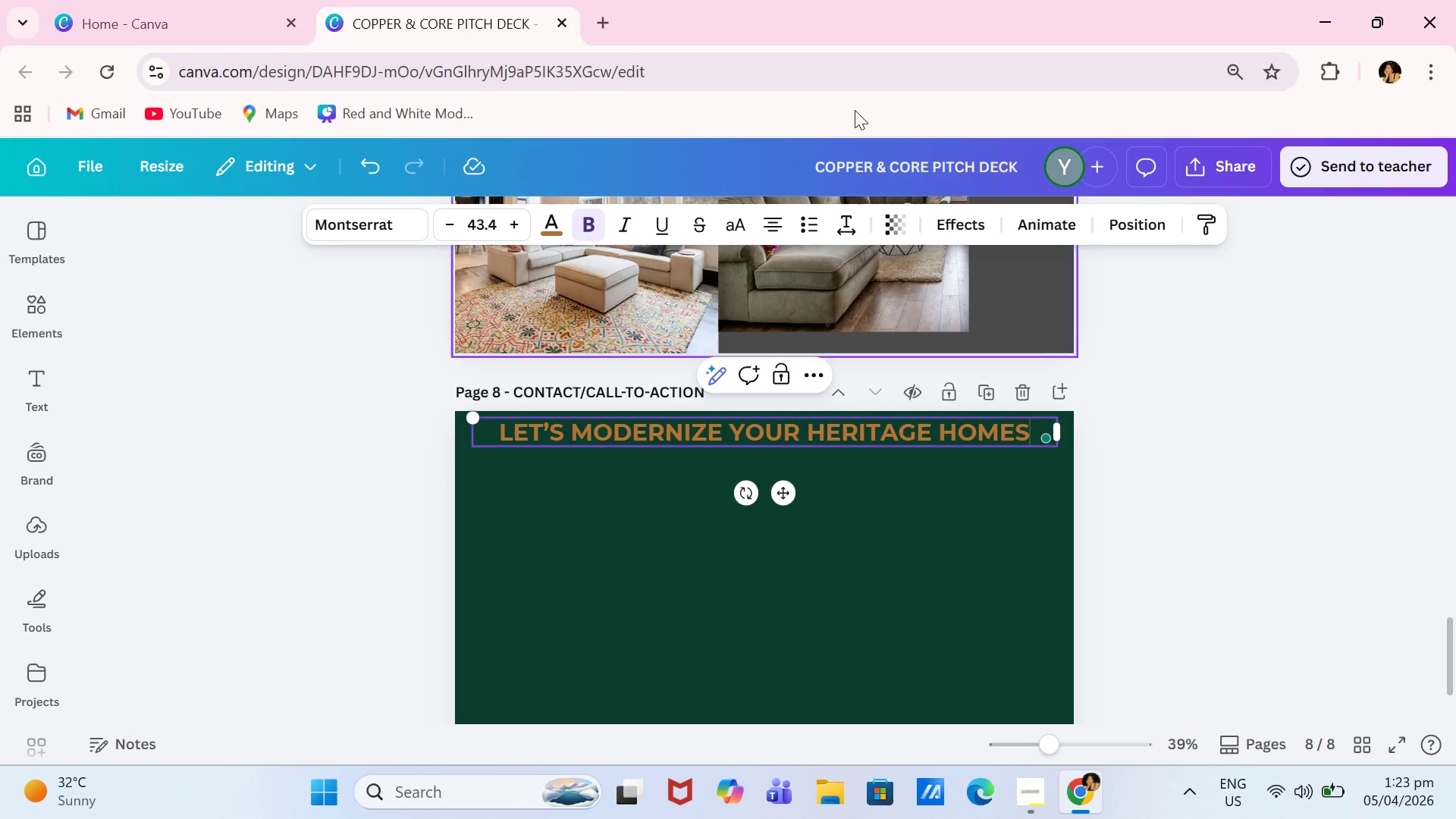 
wait(26.97)
 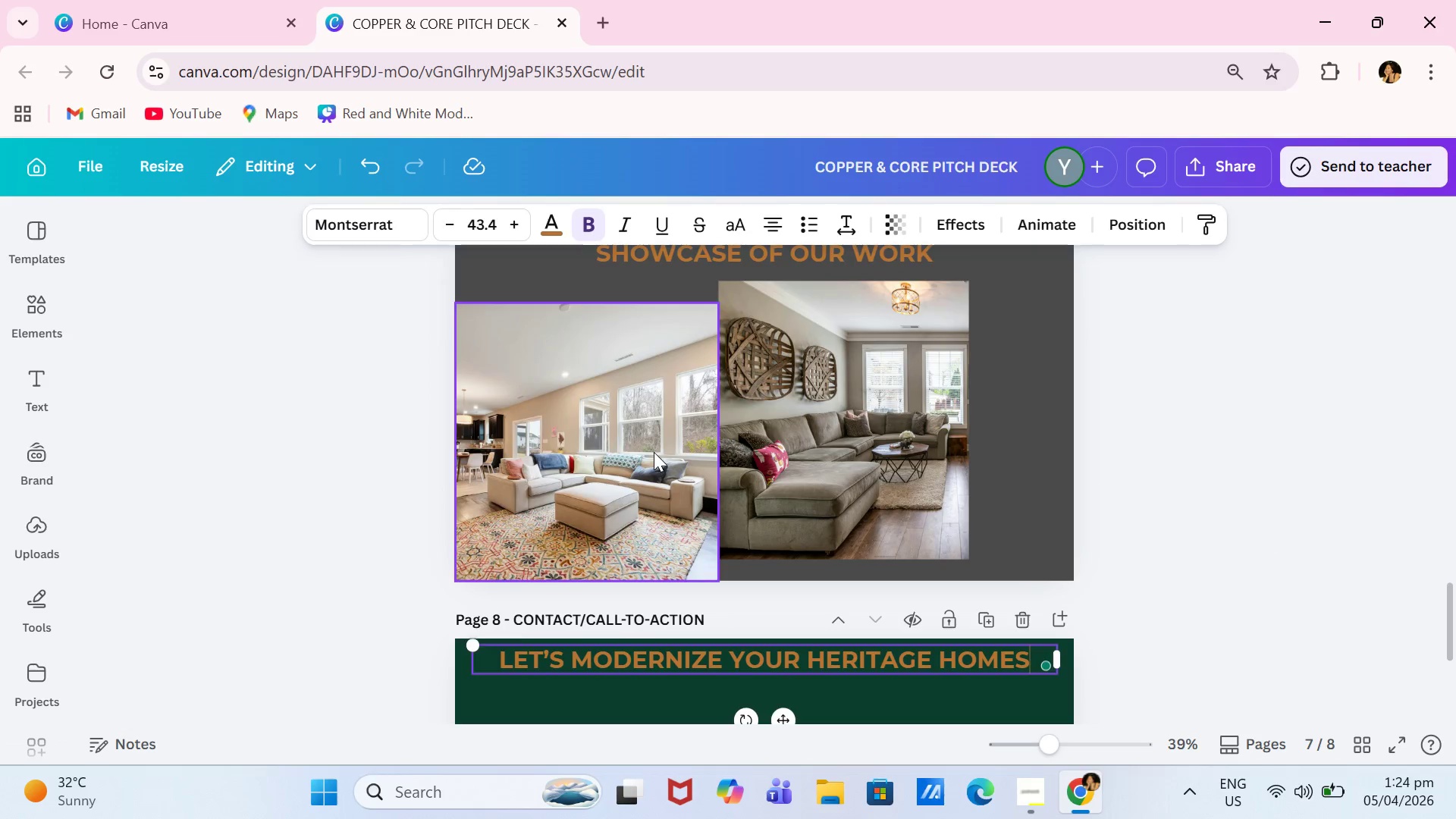 
left_click([654, 452])
 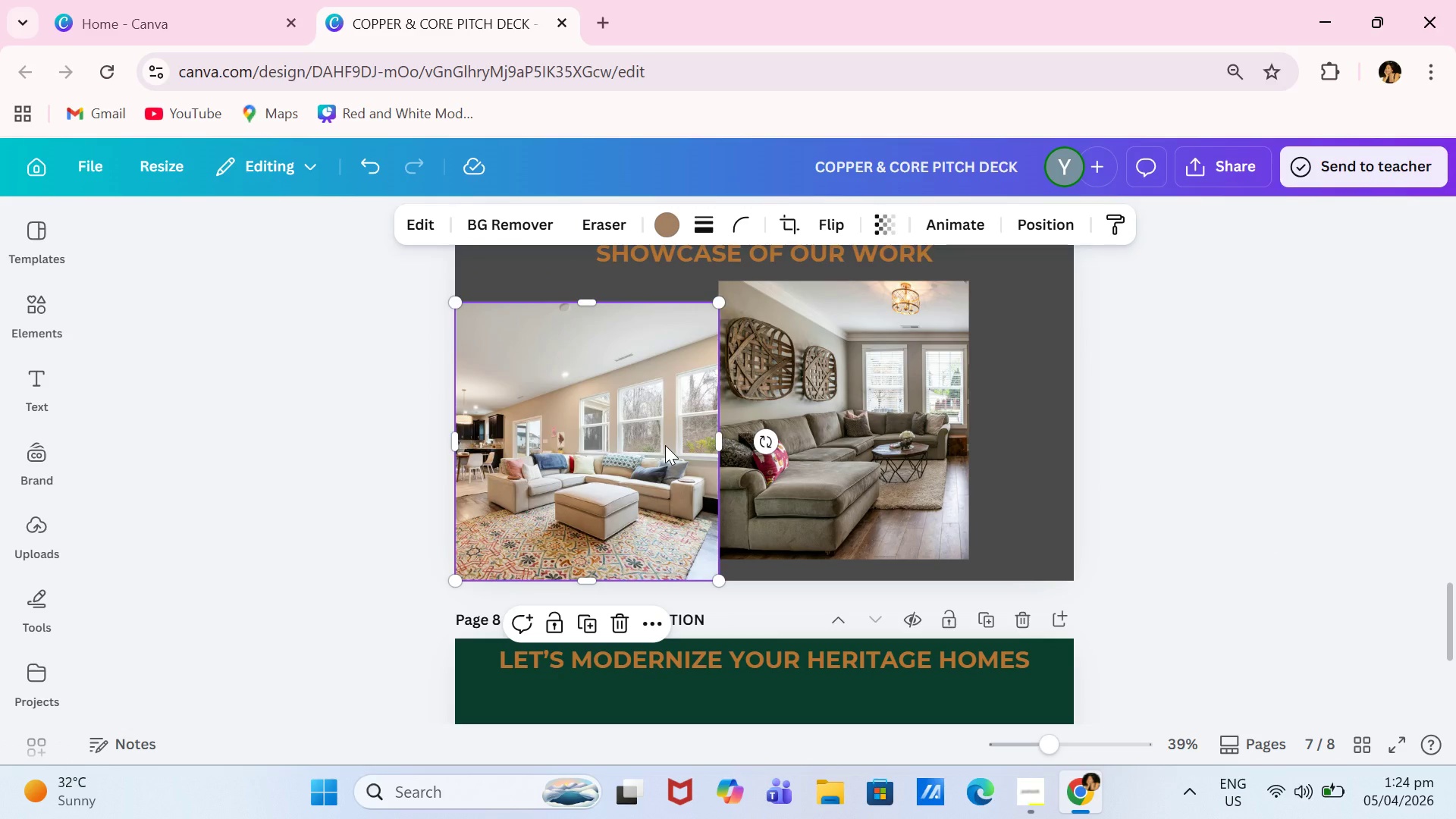 
scroll: coordinate [770, 447], scroll_direction: up, amount: 2.0
 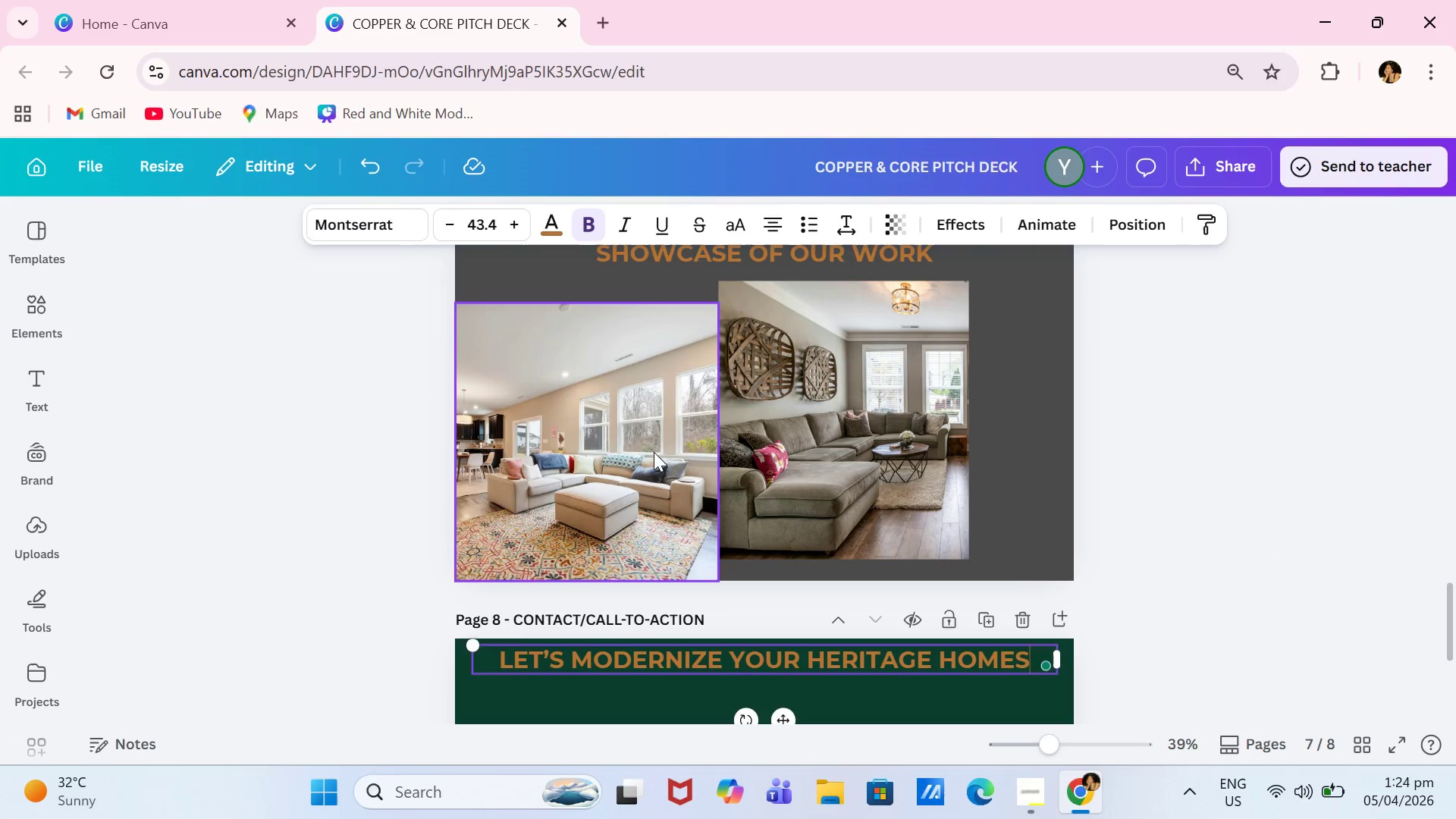 
key(Backspace)
 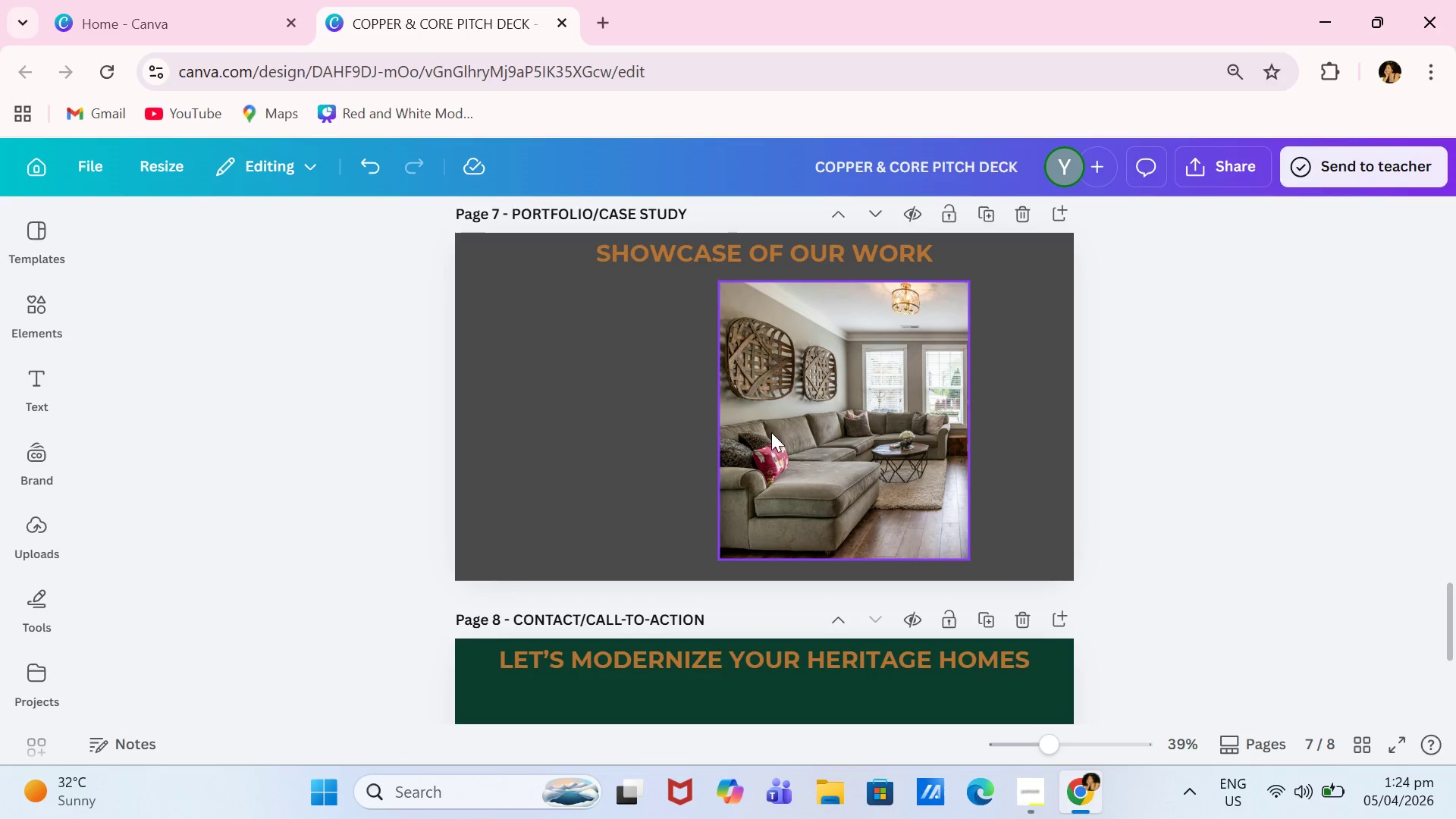 
left_click([824, 434])
 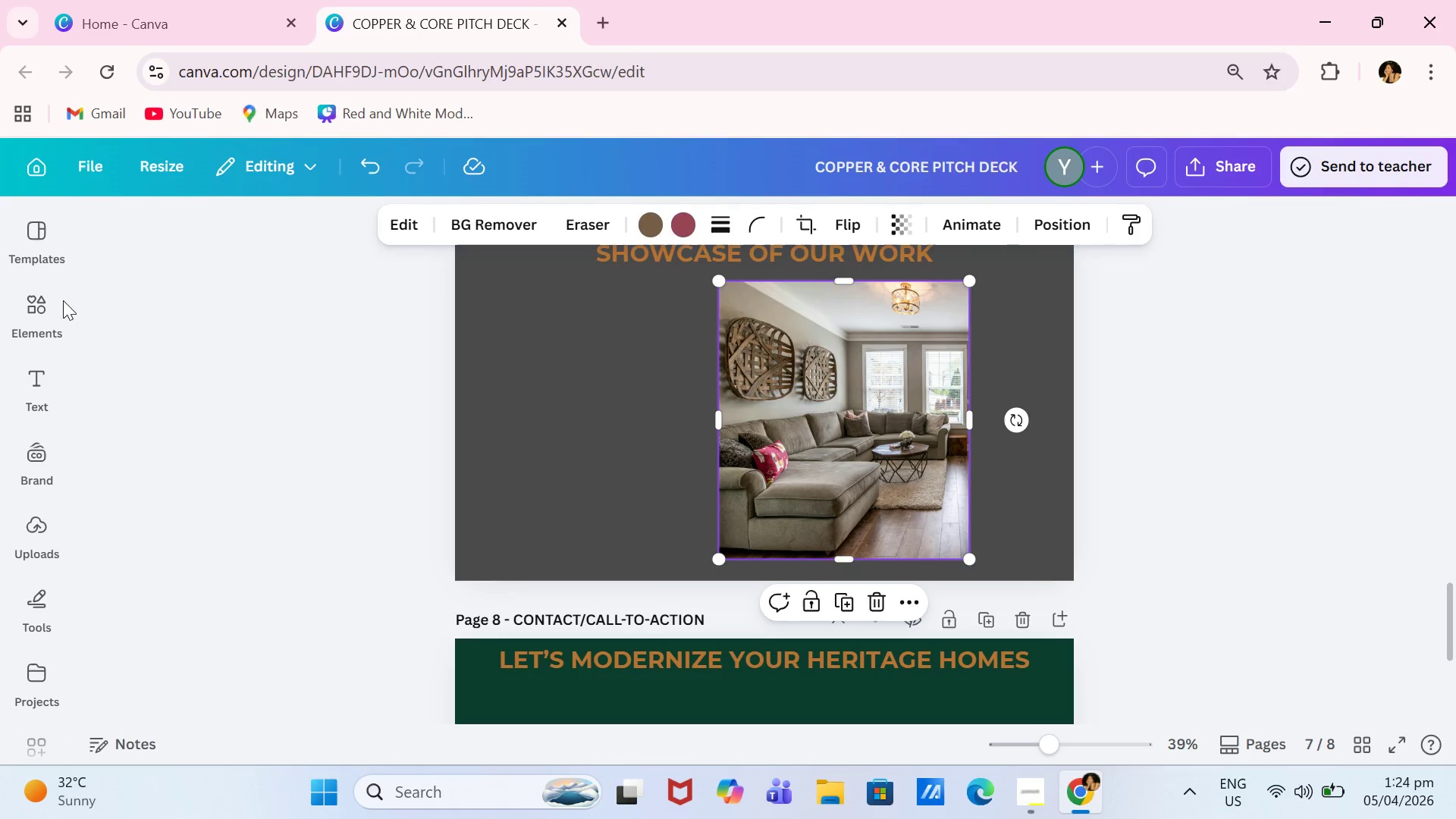 
left_click([27, 307])
 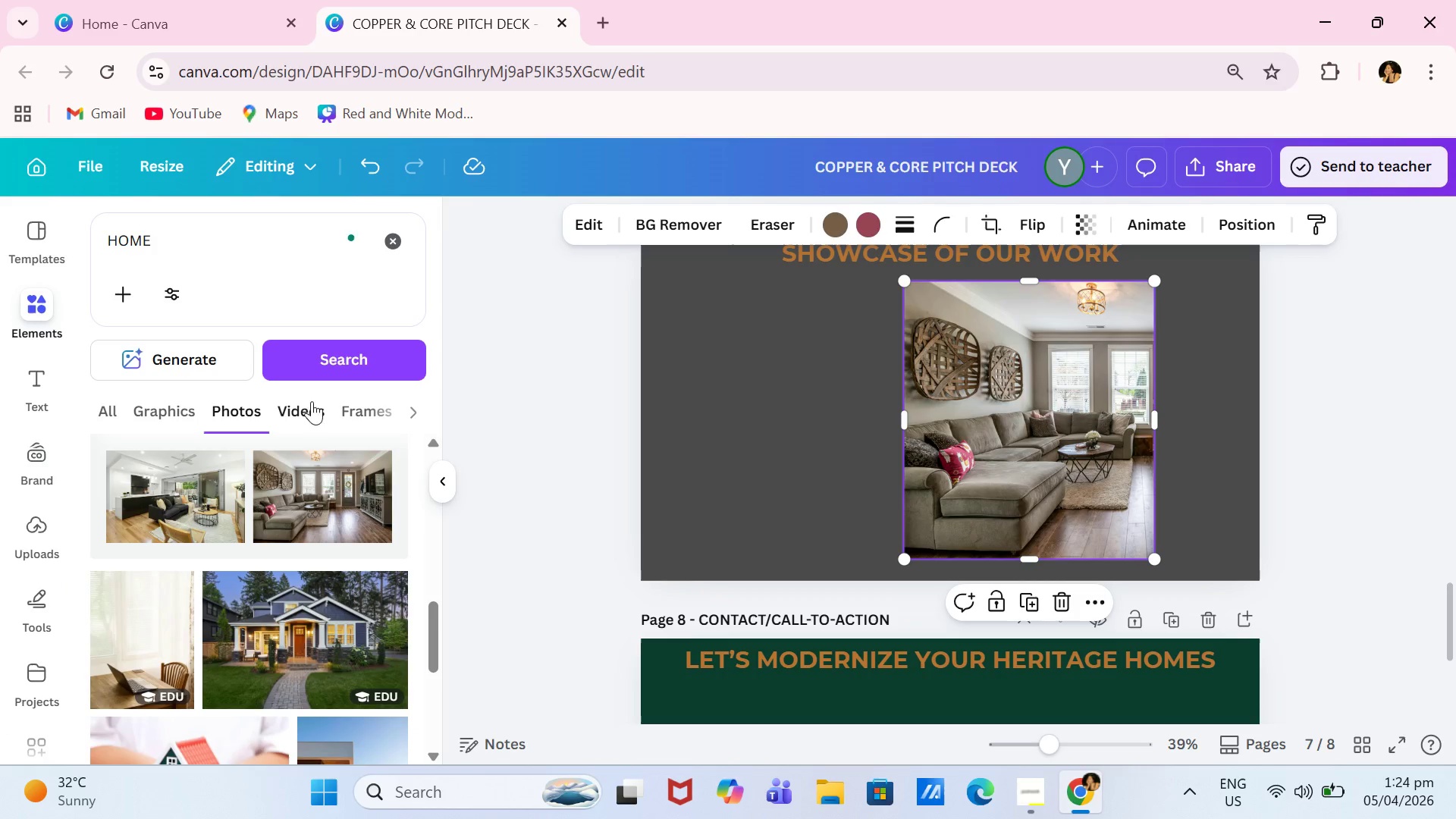 
left_click([356, 414])
 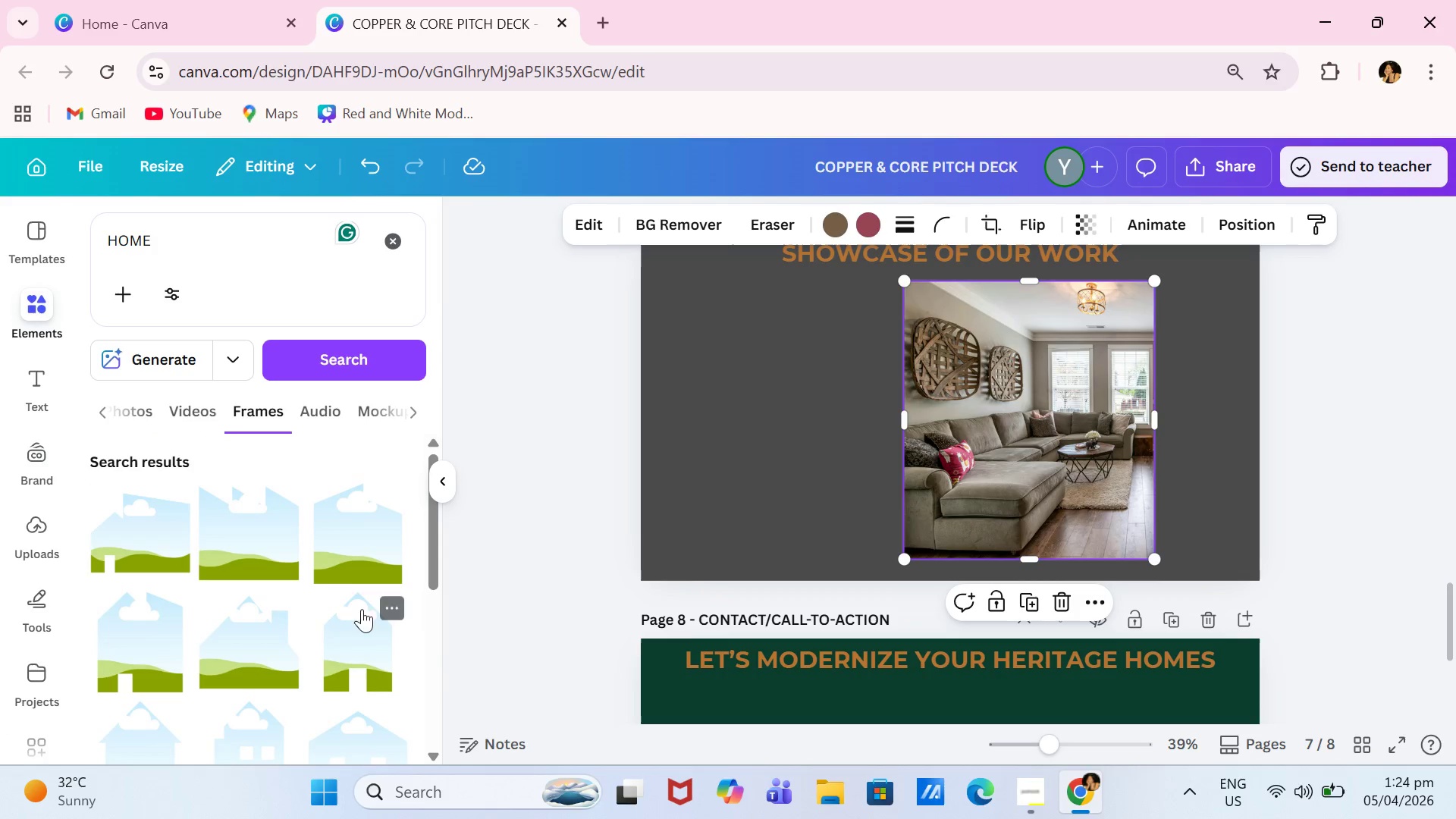 
scroll: coordinate [331, 611], scroll_direction: down, amount: 3.0
 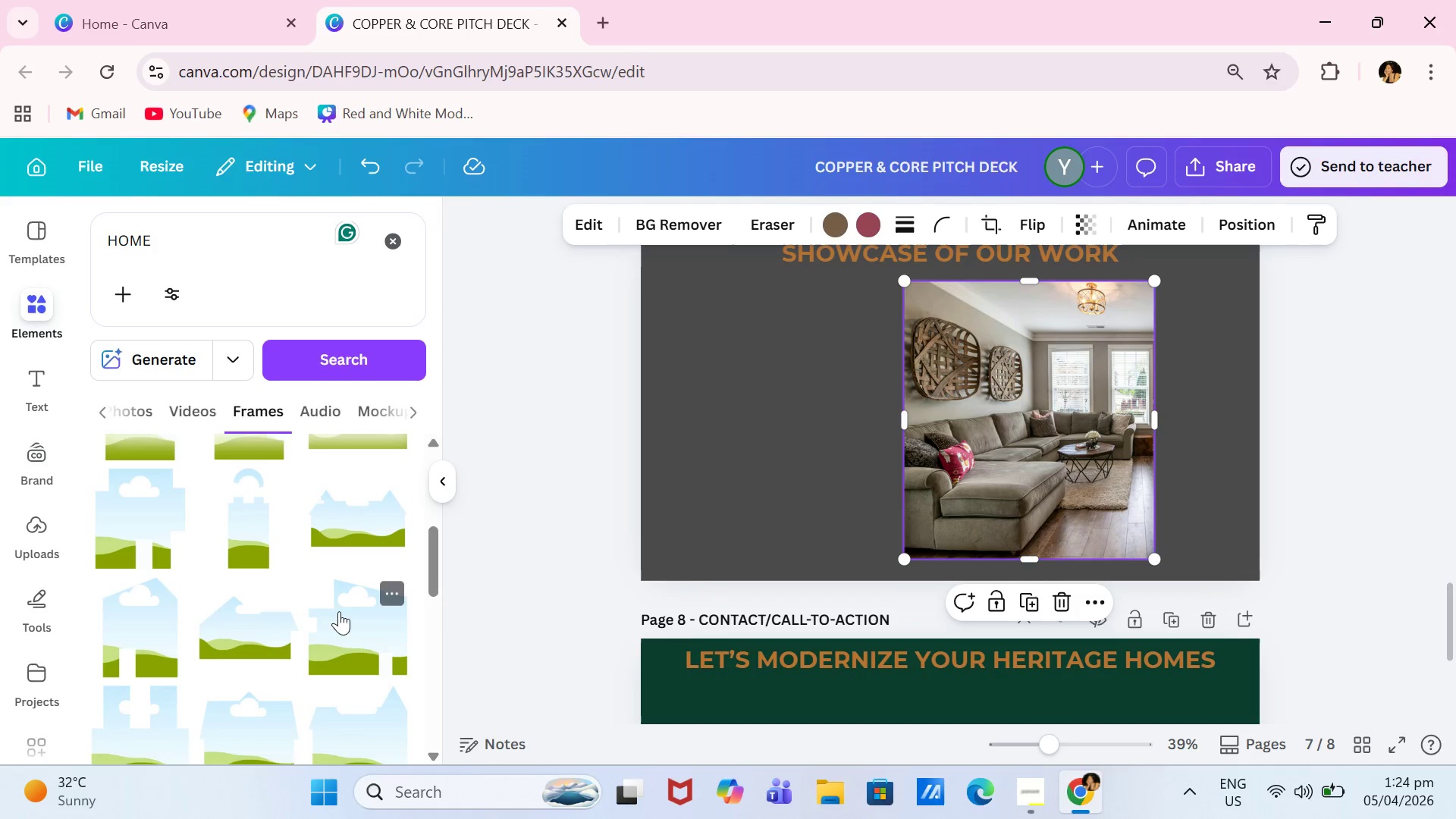 
scroll: coordinate [334, 538], scroll_direction: up, amount: 5.0
 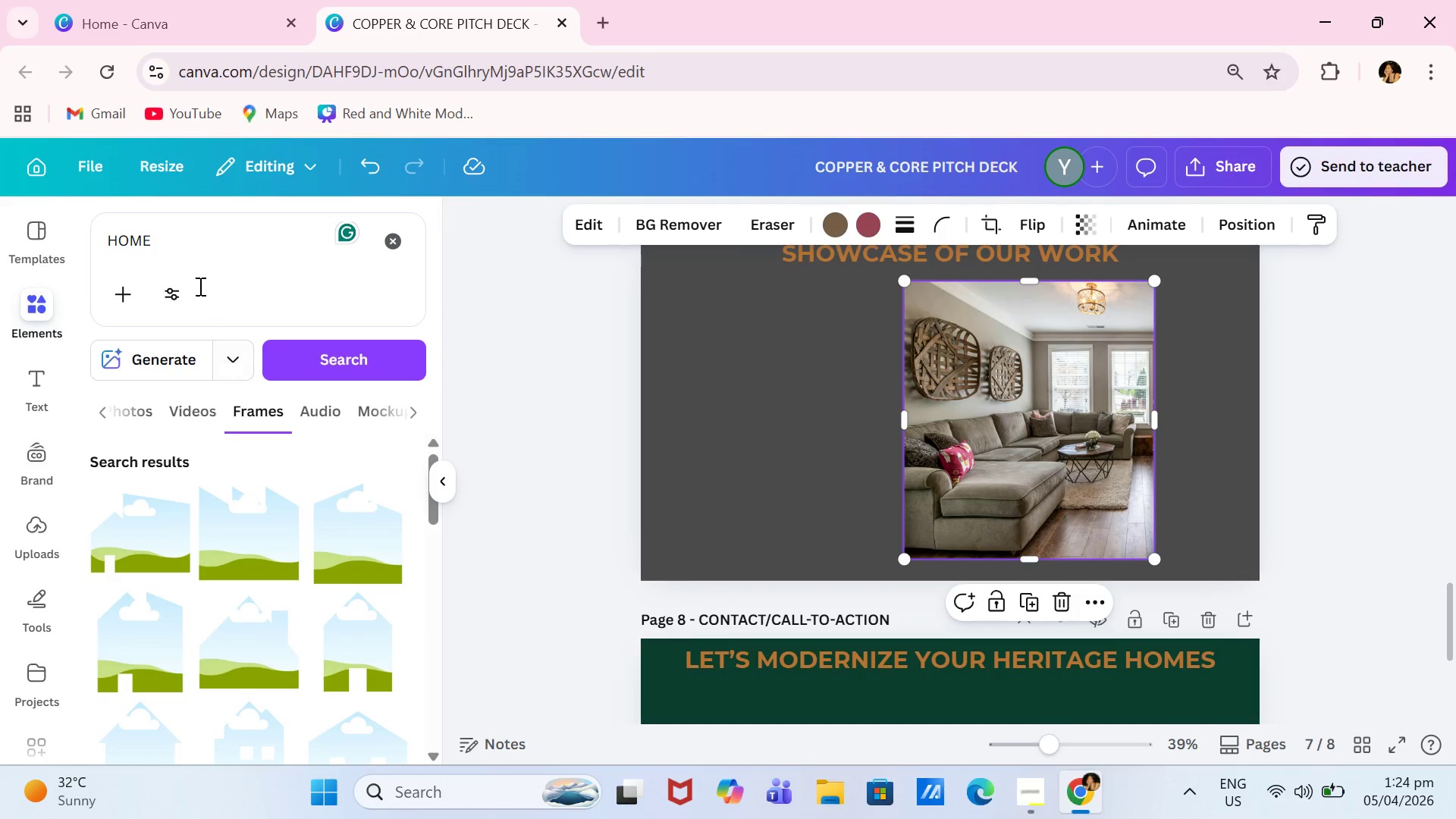 
left_click([198, 245])
 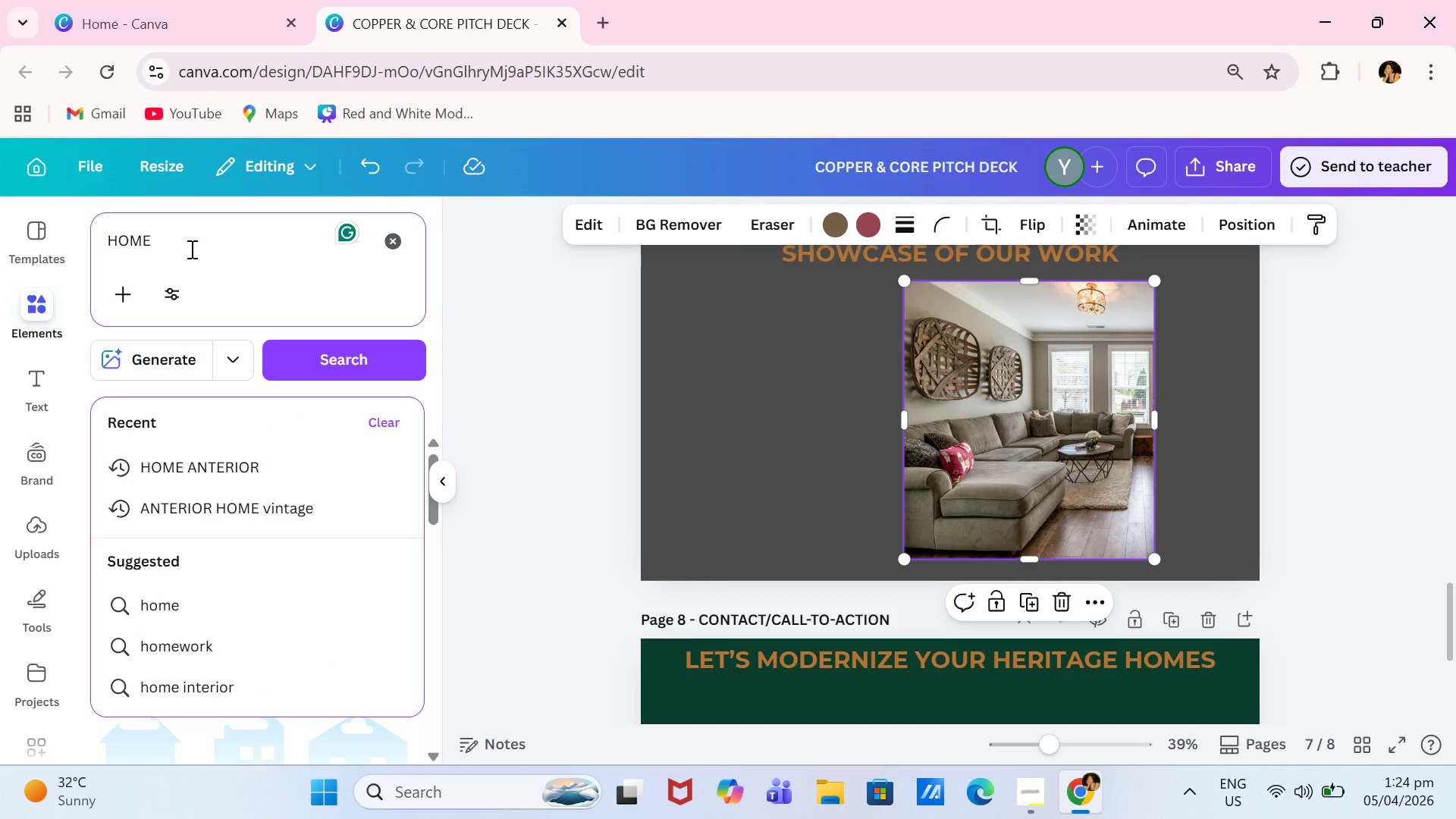 
key(Backspace)
 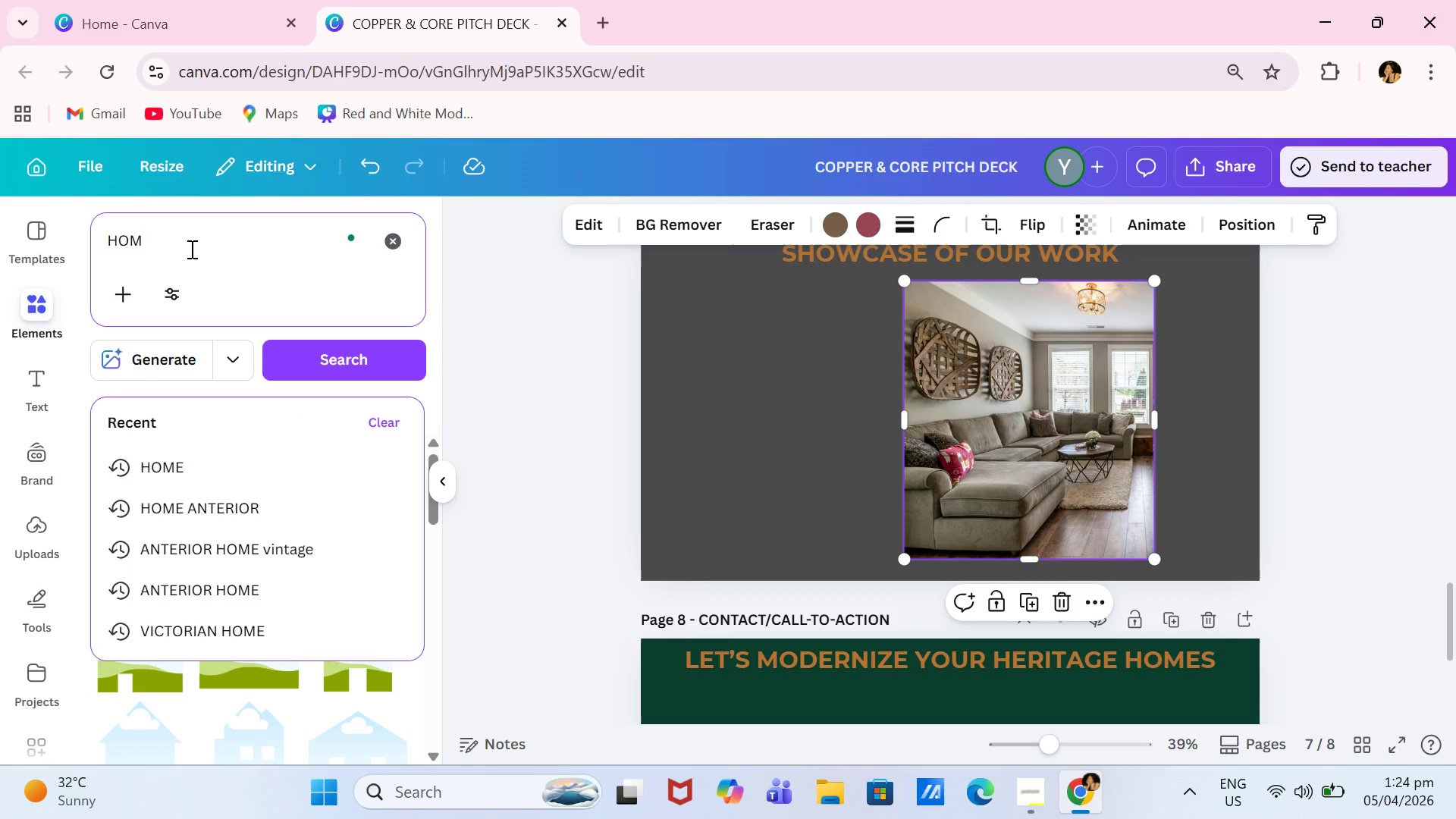 
key(Backspace)
 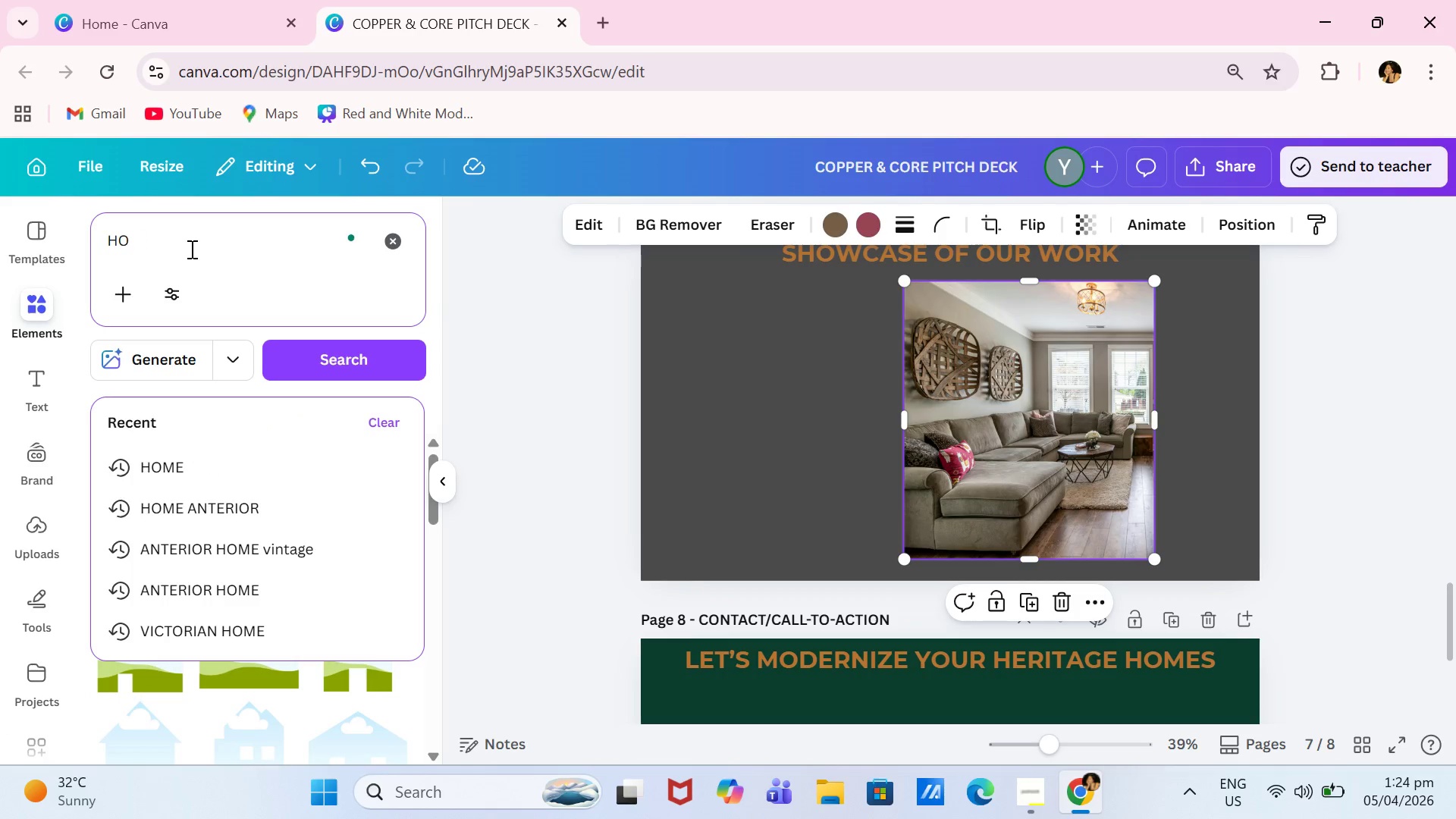 
key(Backspace)
 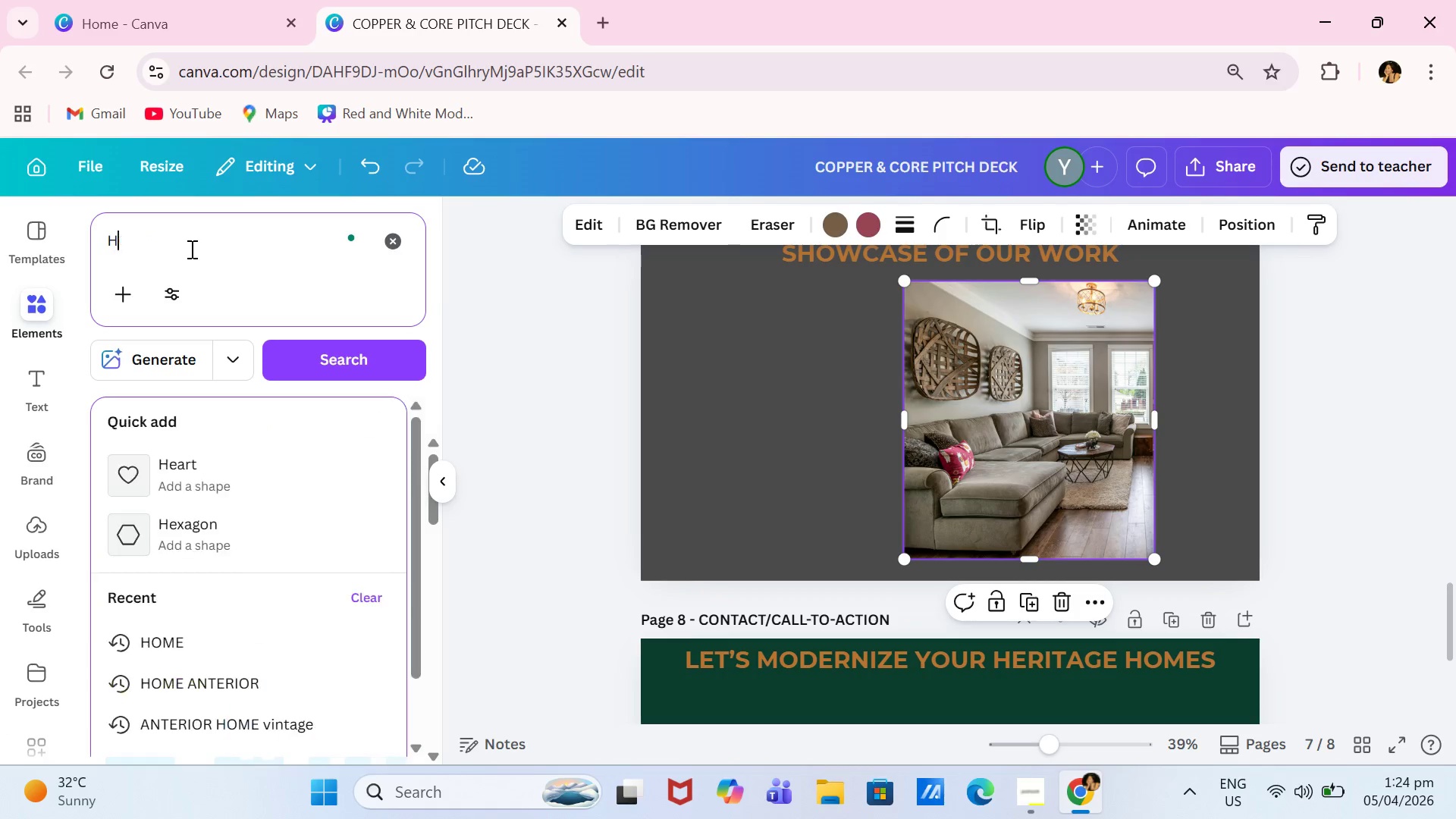 
key(Backspace)
 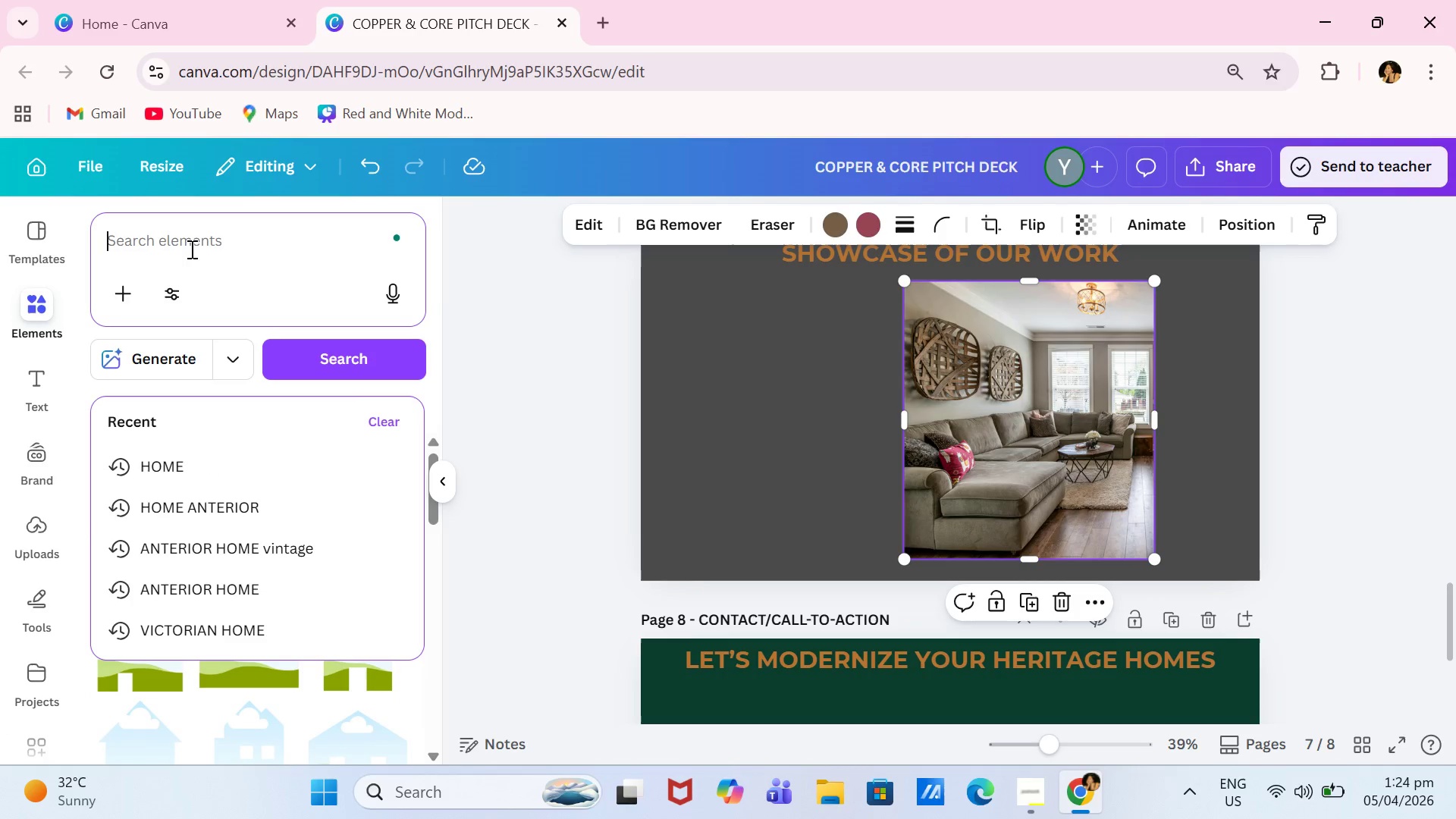 
key(Backspace)
 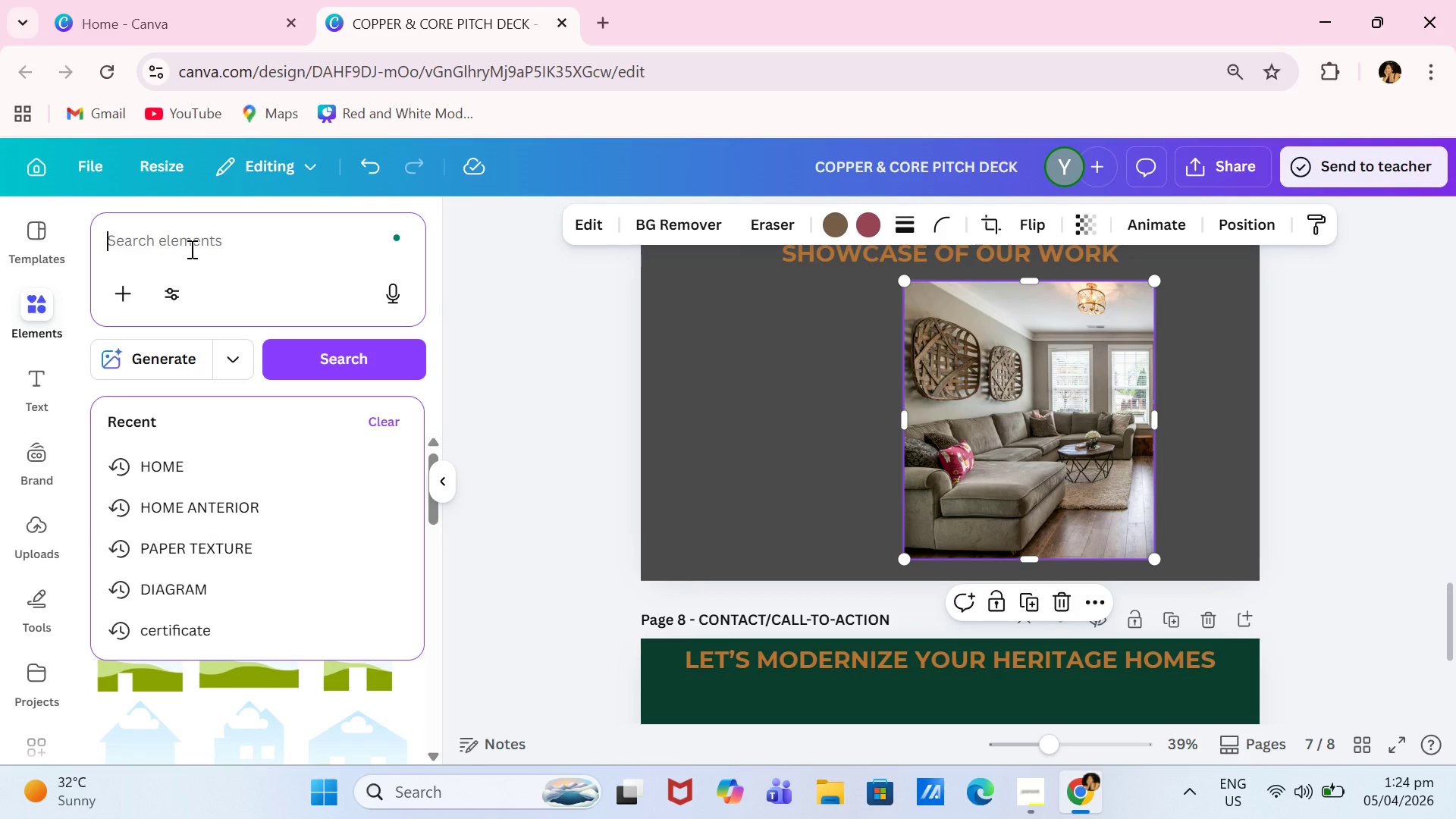 
key(Enter)
 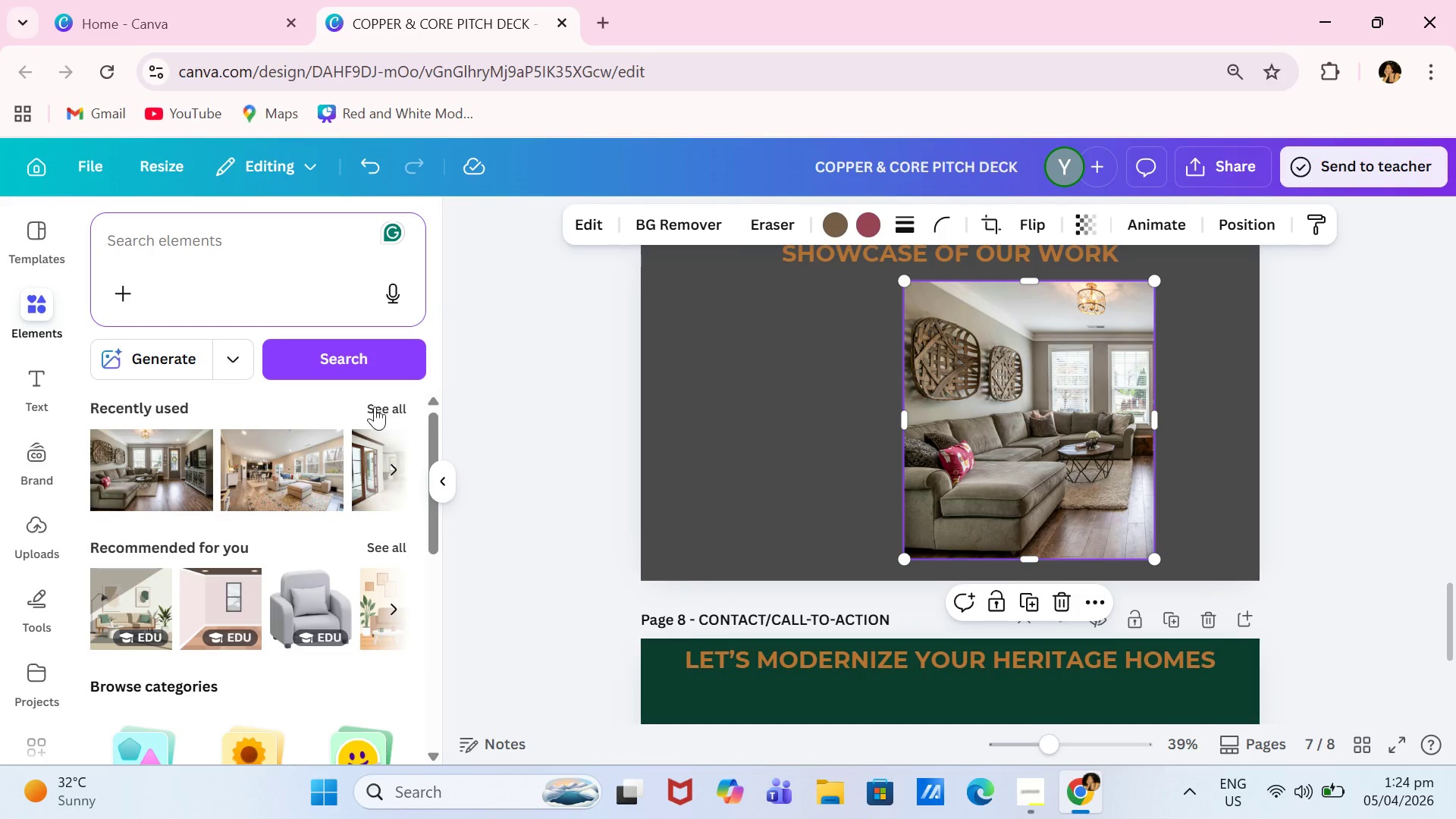 
scroll: coordinate [286, 601], scroll_direction: down, amount: 4.0
 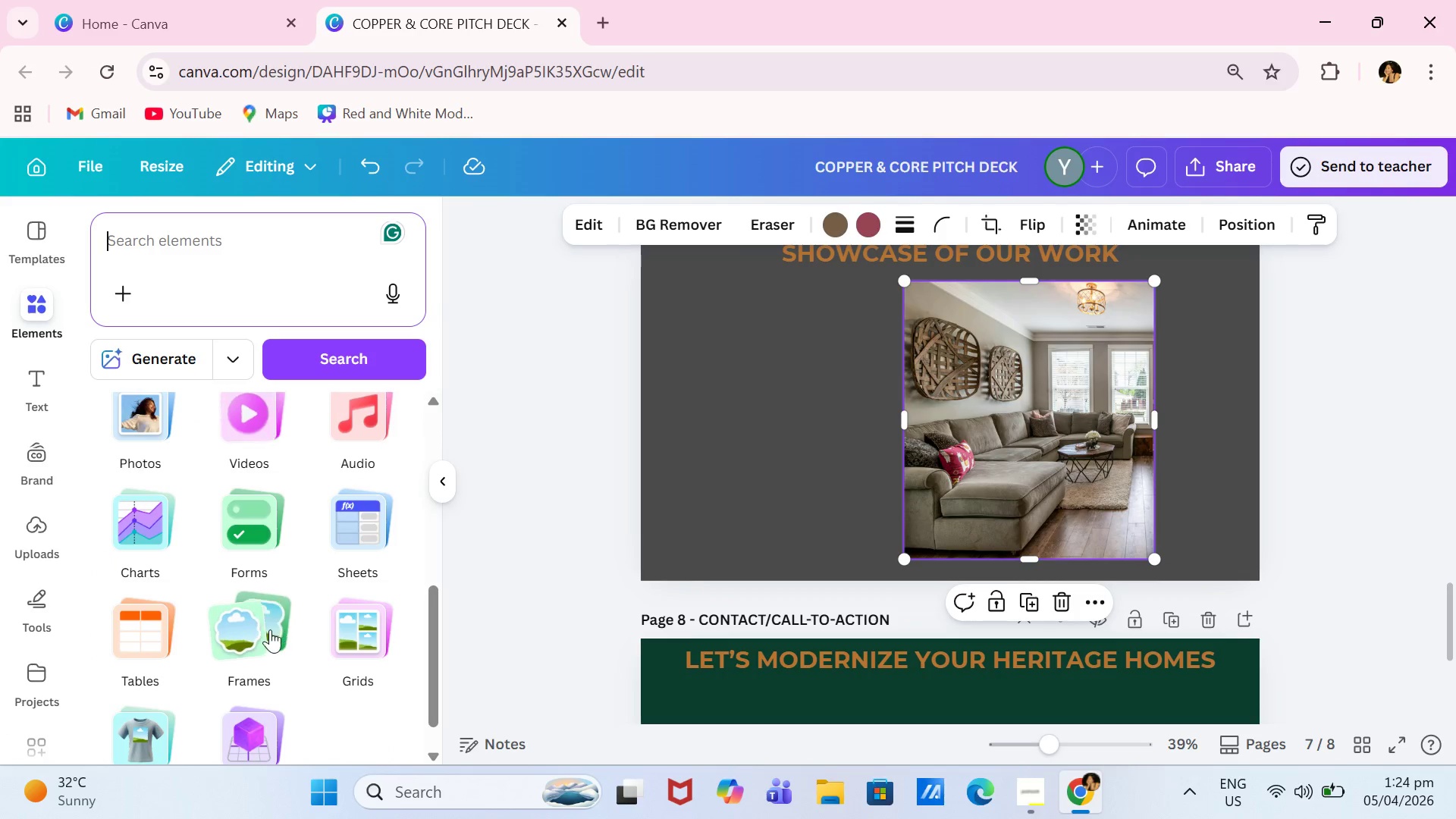 
left_click([270, 629])
 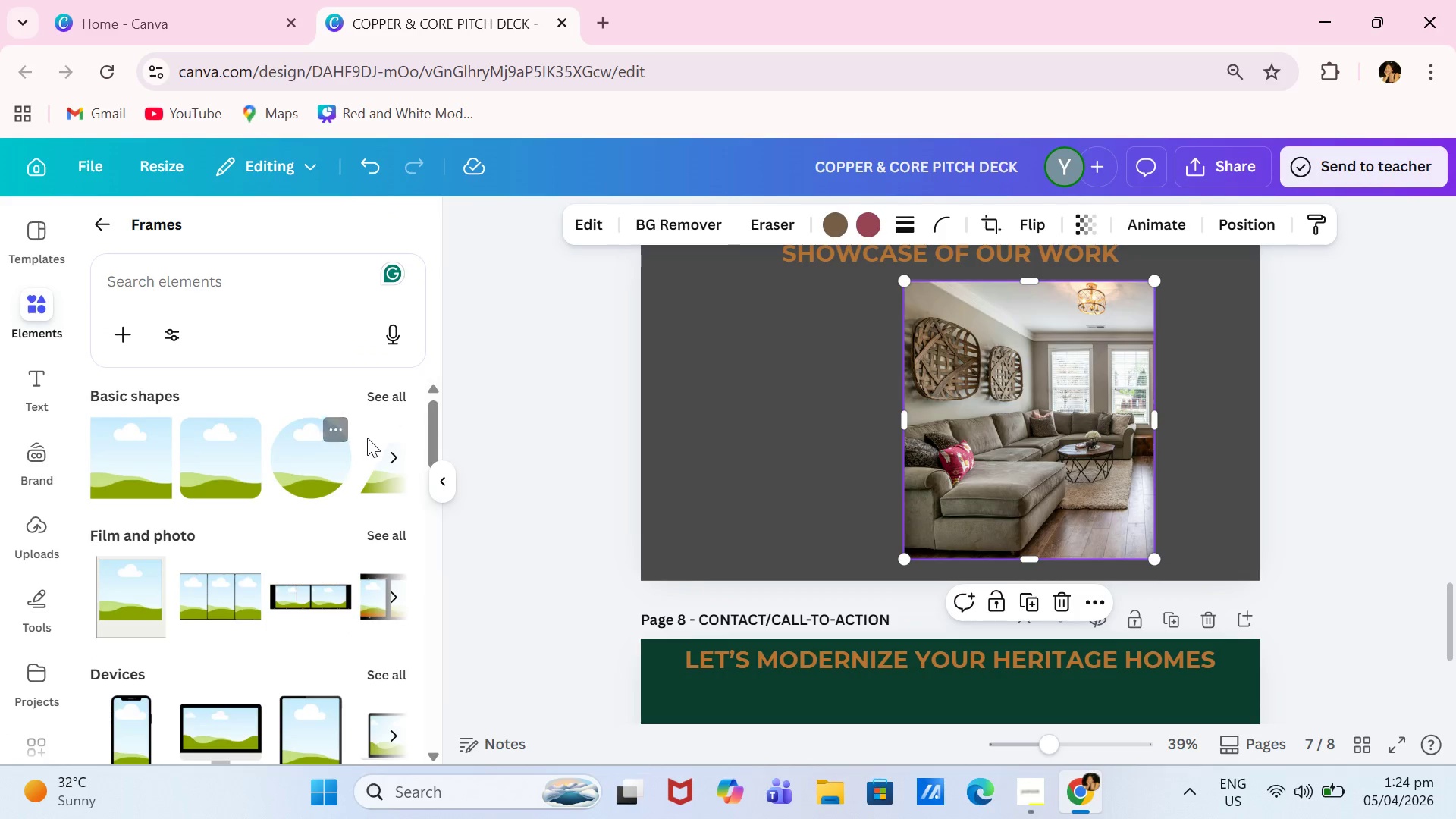 
left_click([256, 582])
 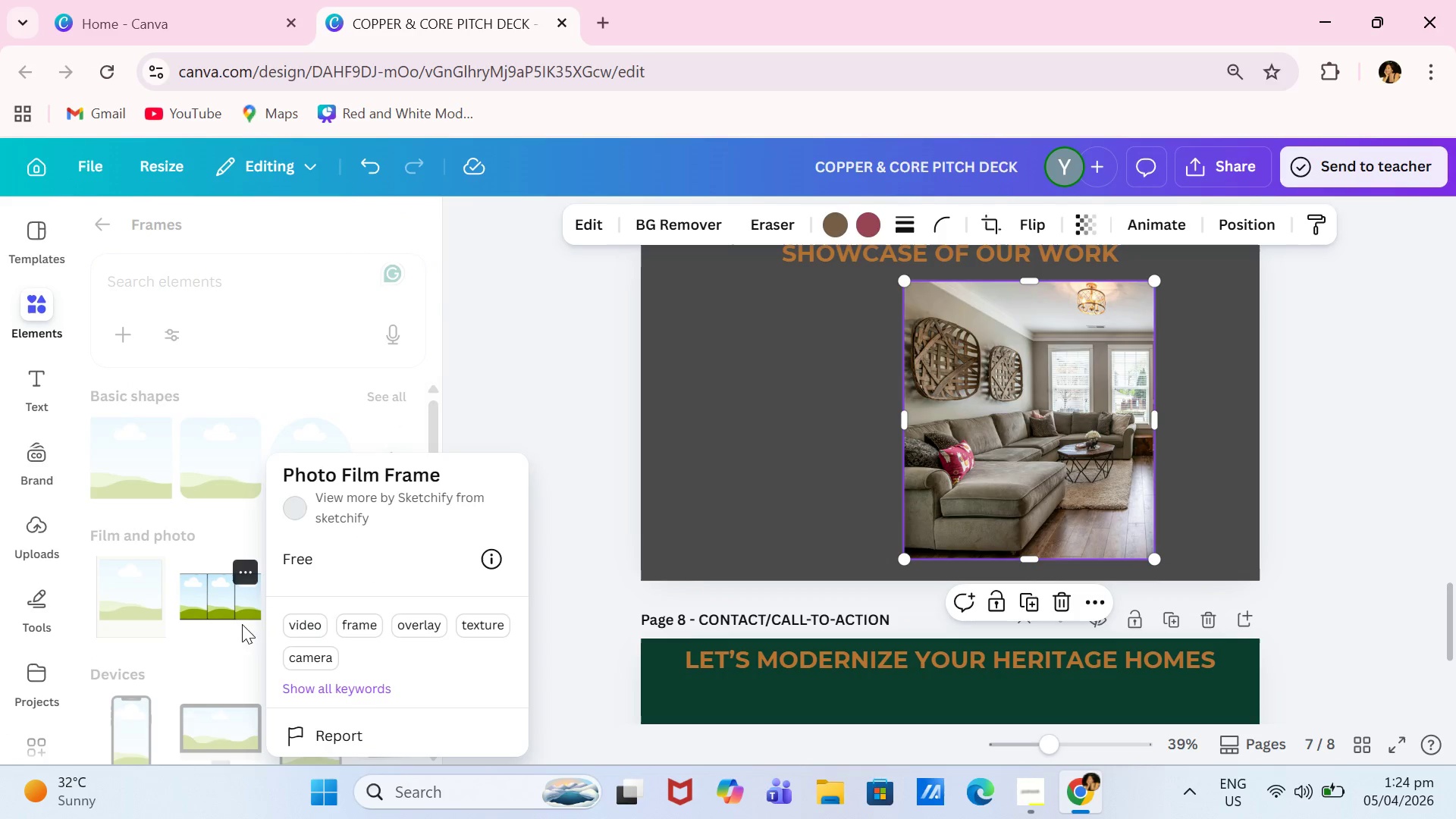 
left_click([238, 613])
 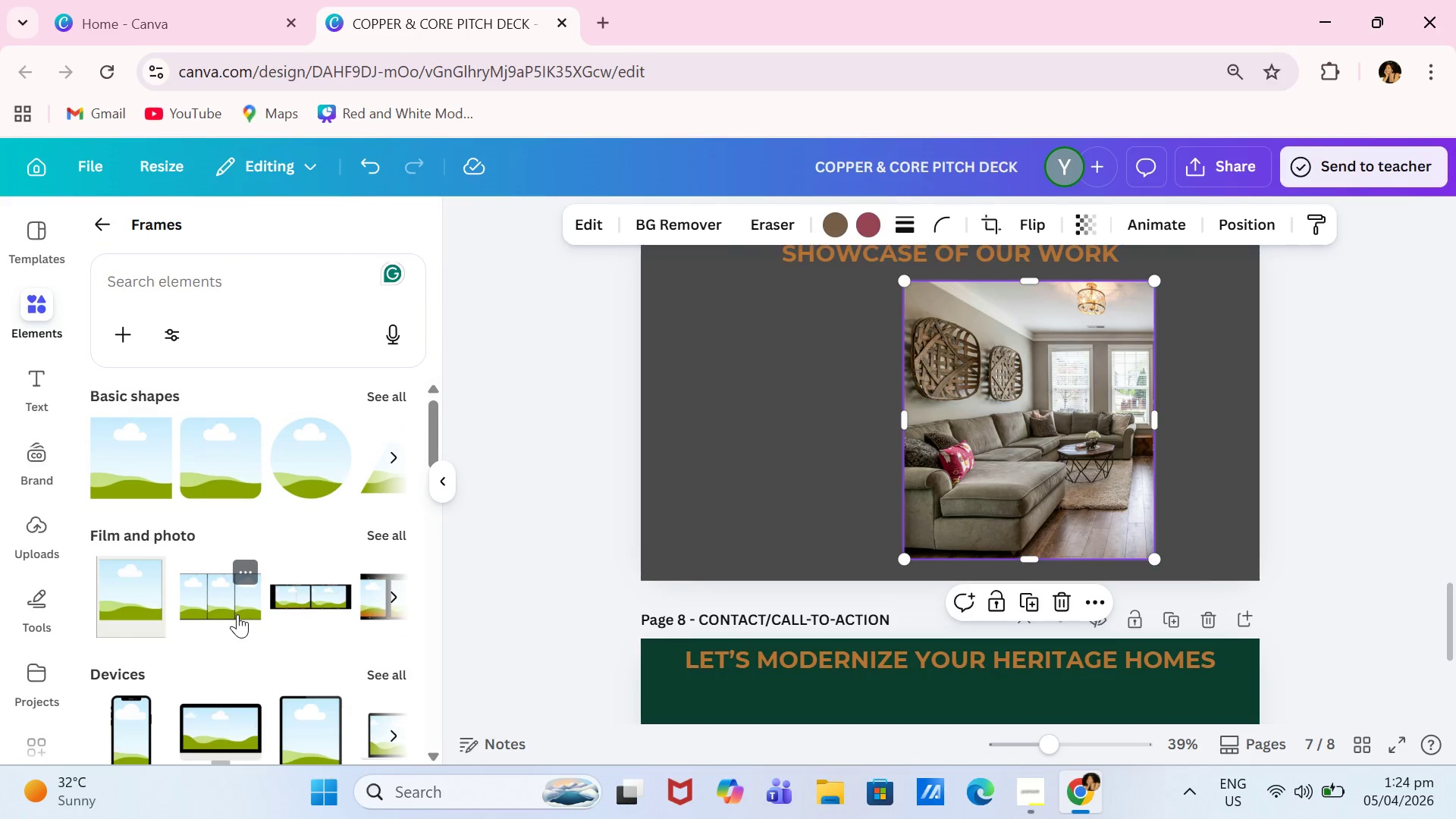 
left_click([237, 614])
 